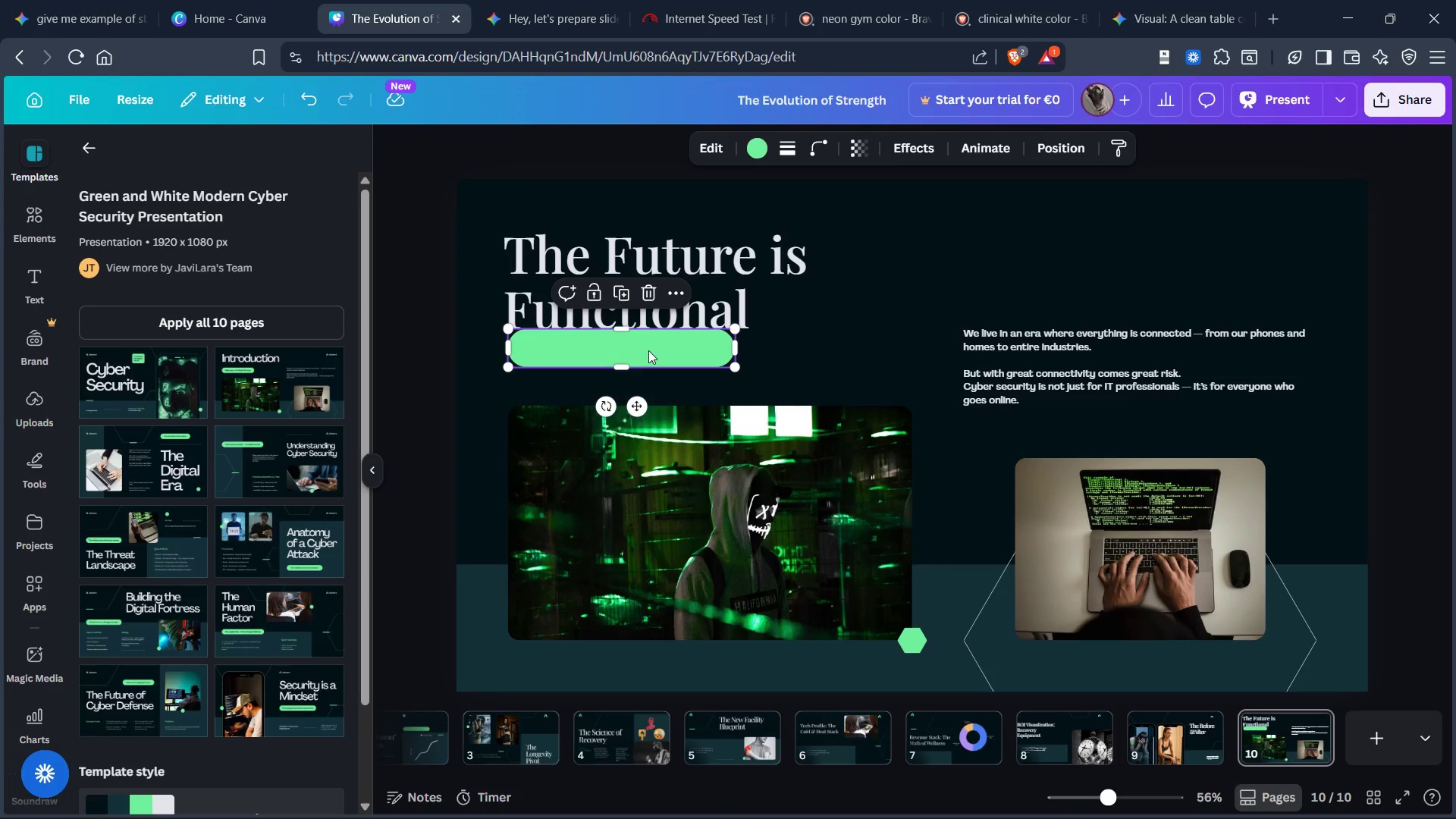 
key(Control+X)
 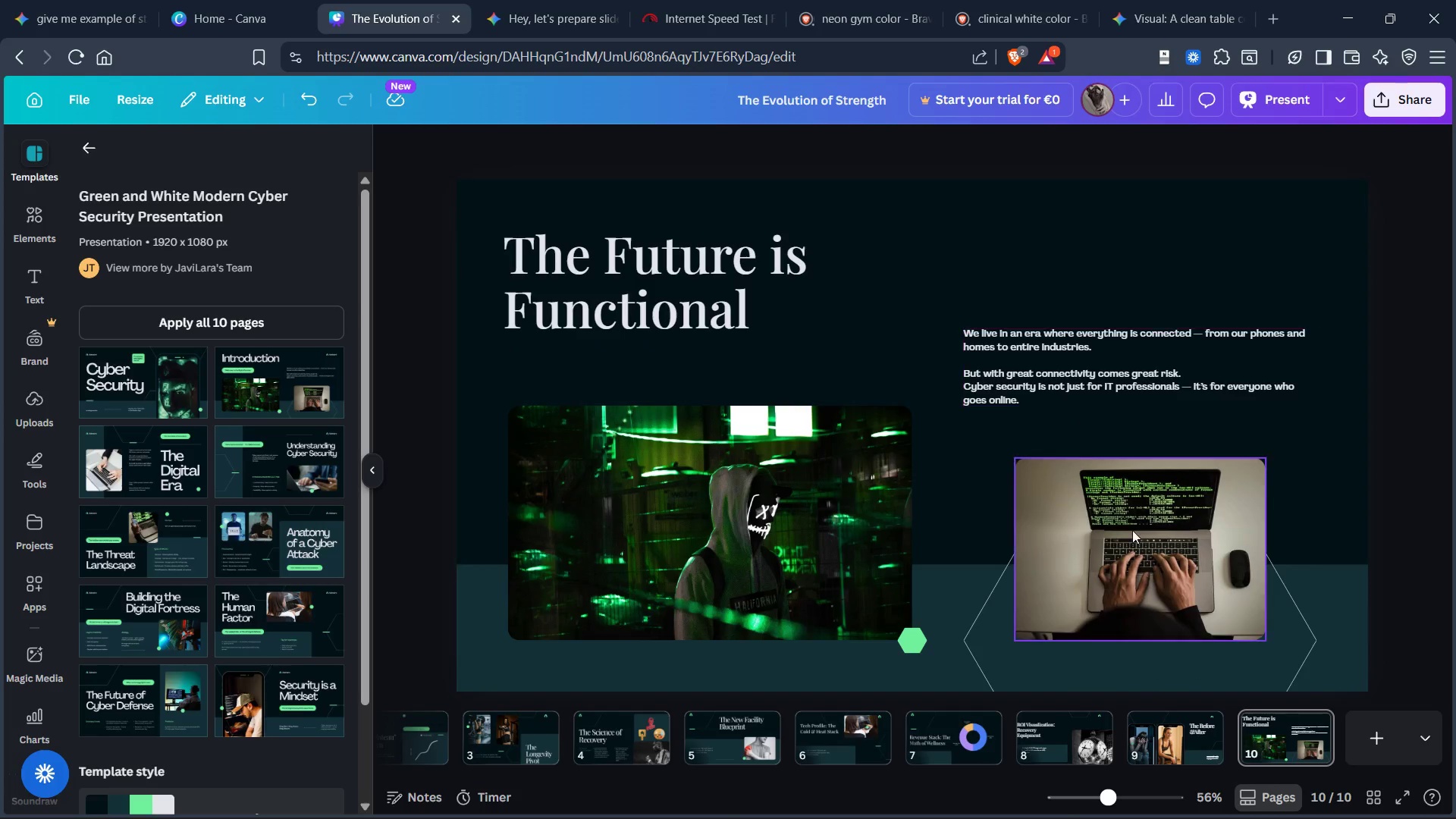 
left_click([1182, 737])
 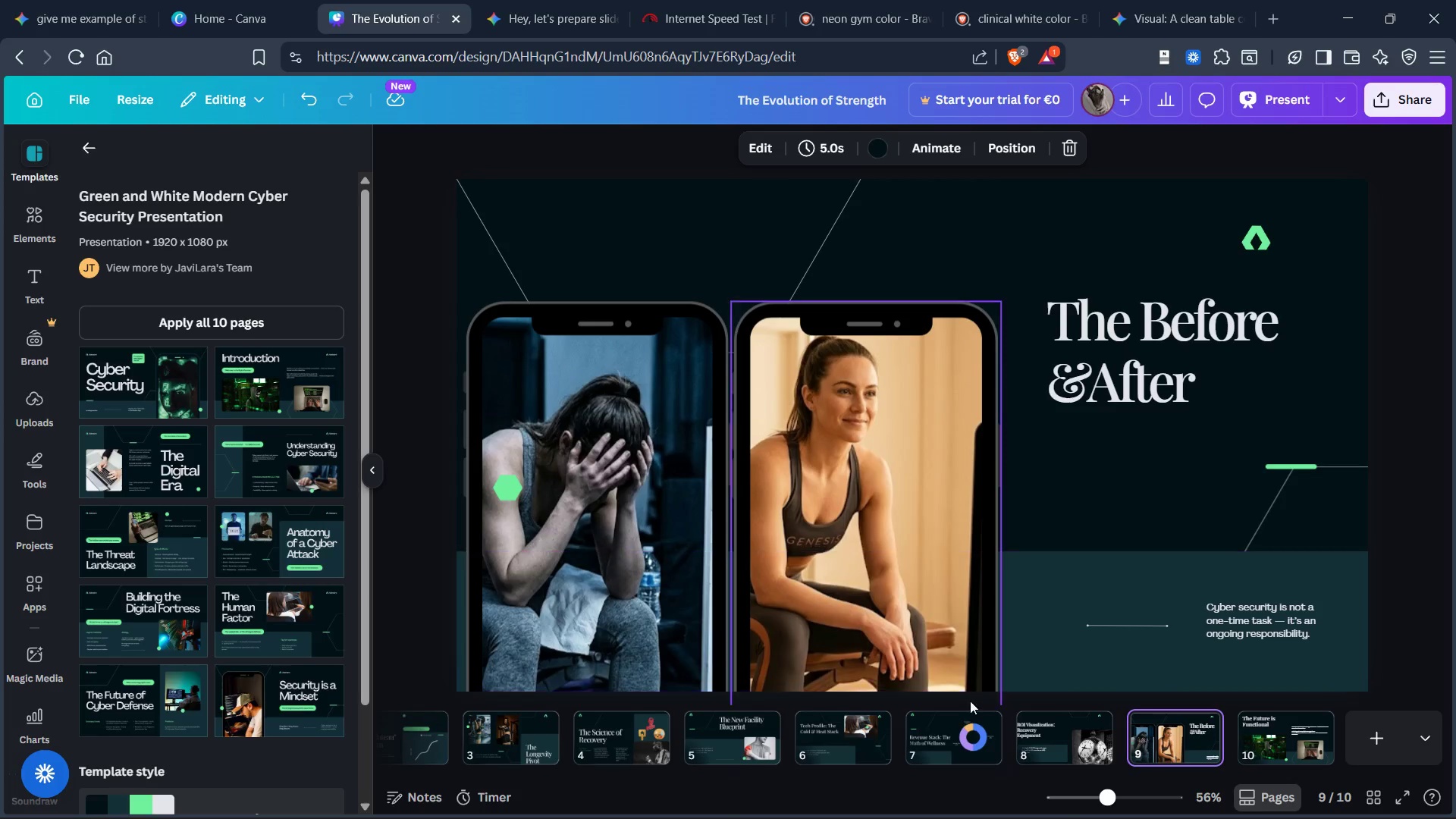 
left_click([1037, 730])
 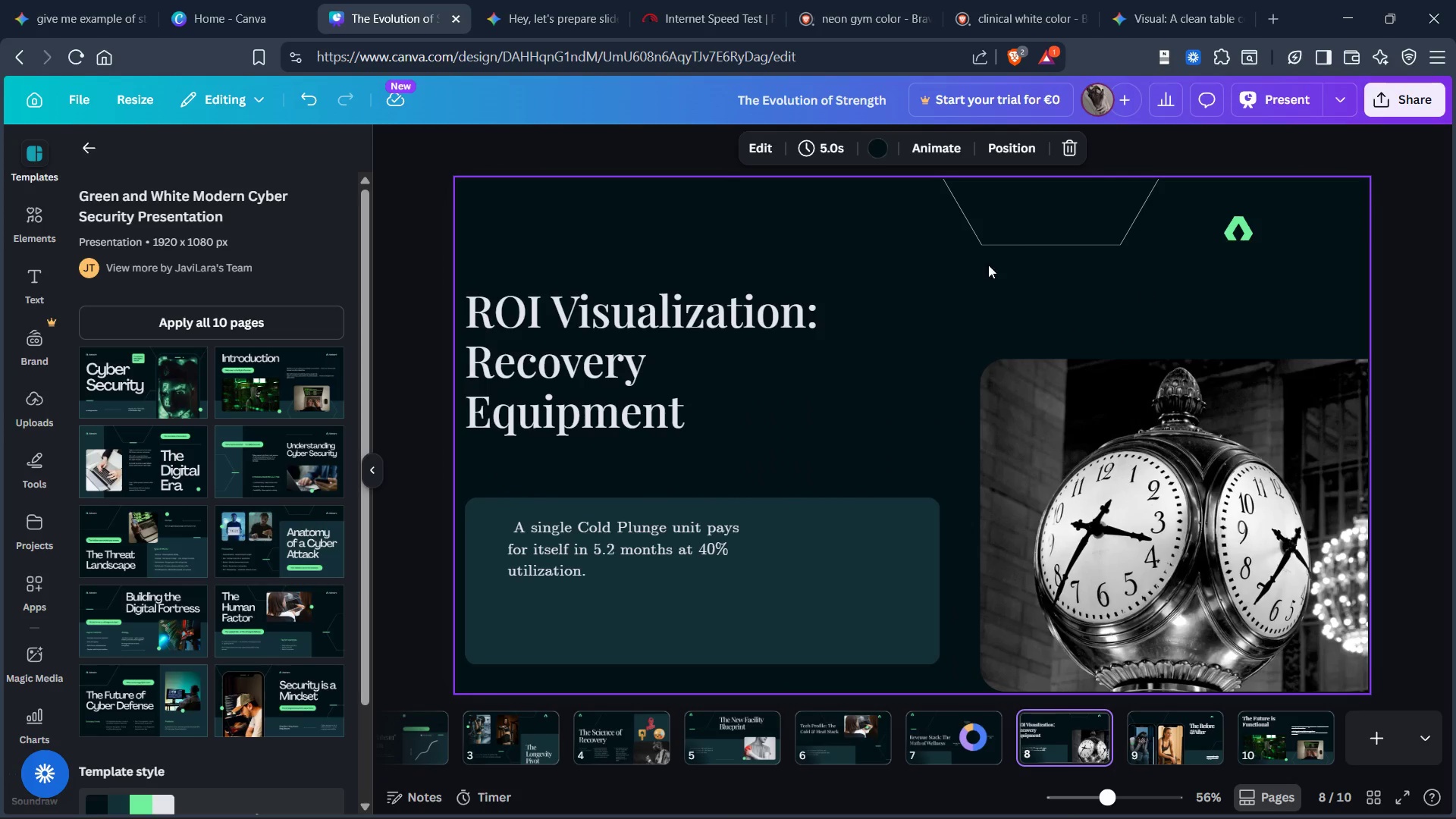 
left_click_drag(start_coordinate=[945, 234], to_coordinate=[1187, 252])
 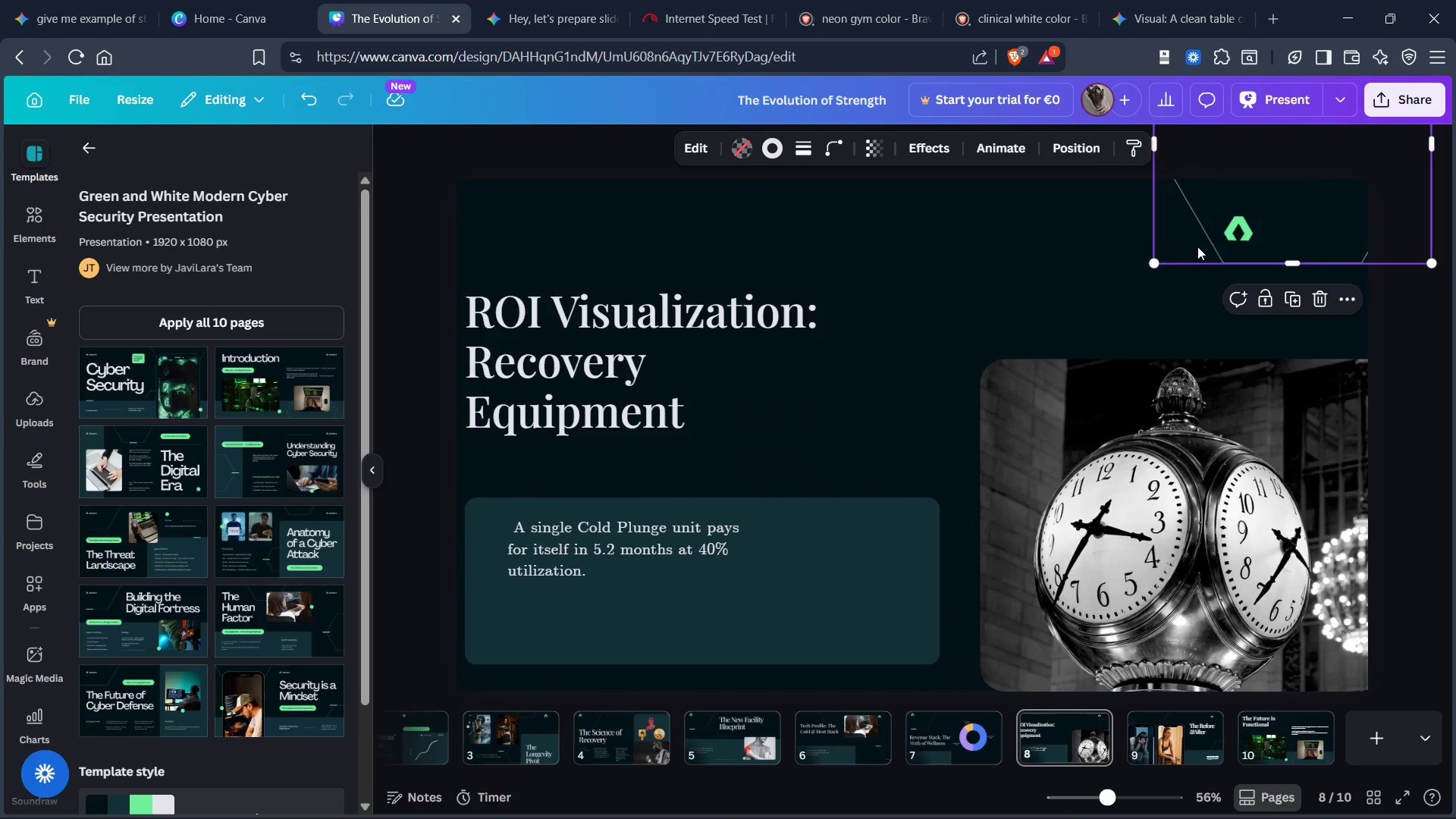 
key(Control+Z)
 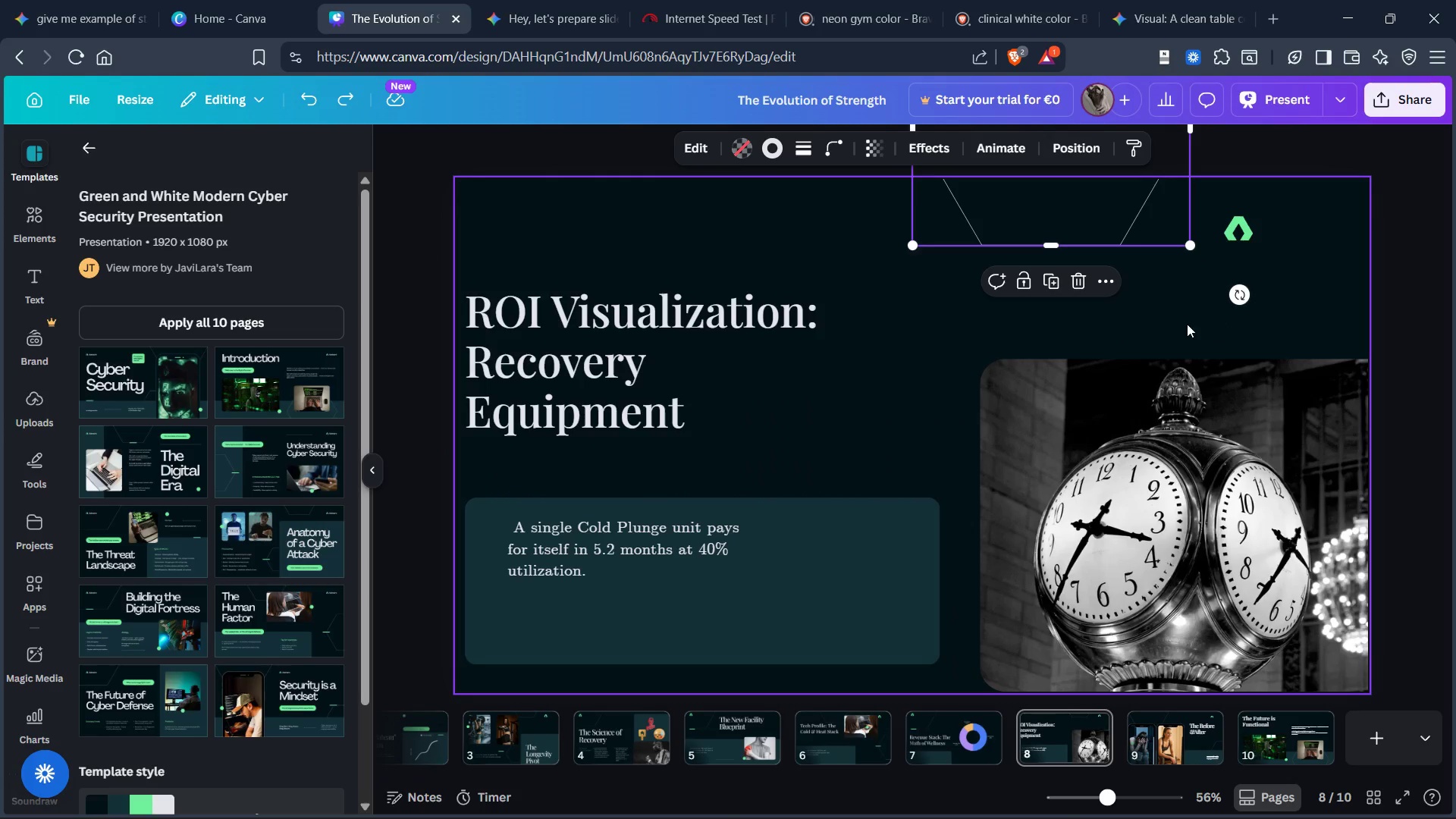 
left_click([1172, 324])
 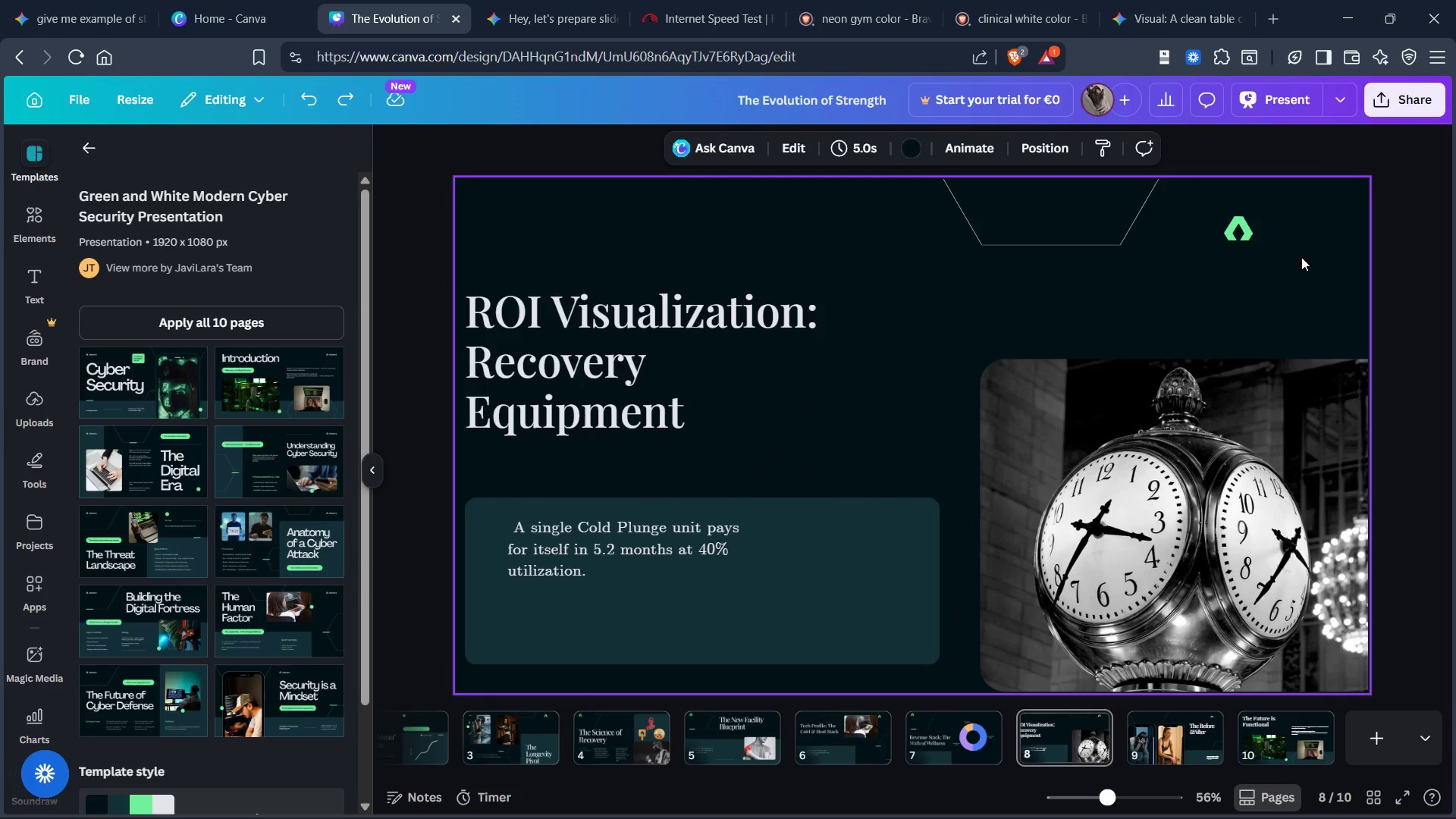 
left_click_drag(start_coordinate=[1302, 257], to_coordinate=[1101, 225])
 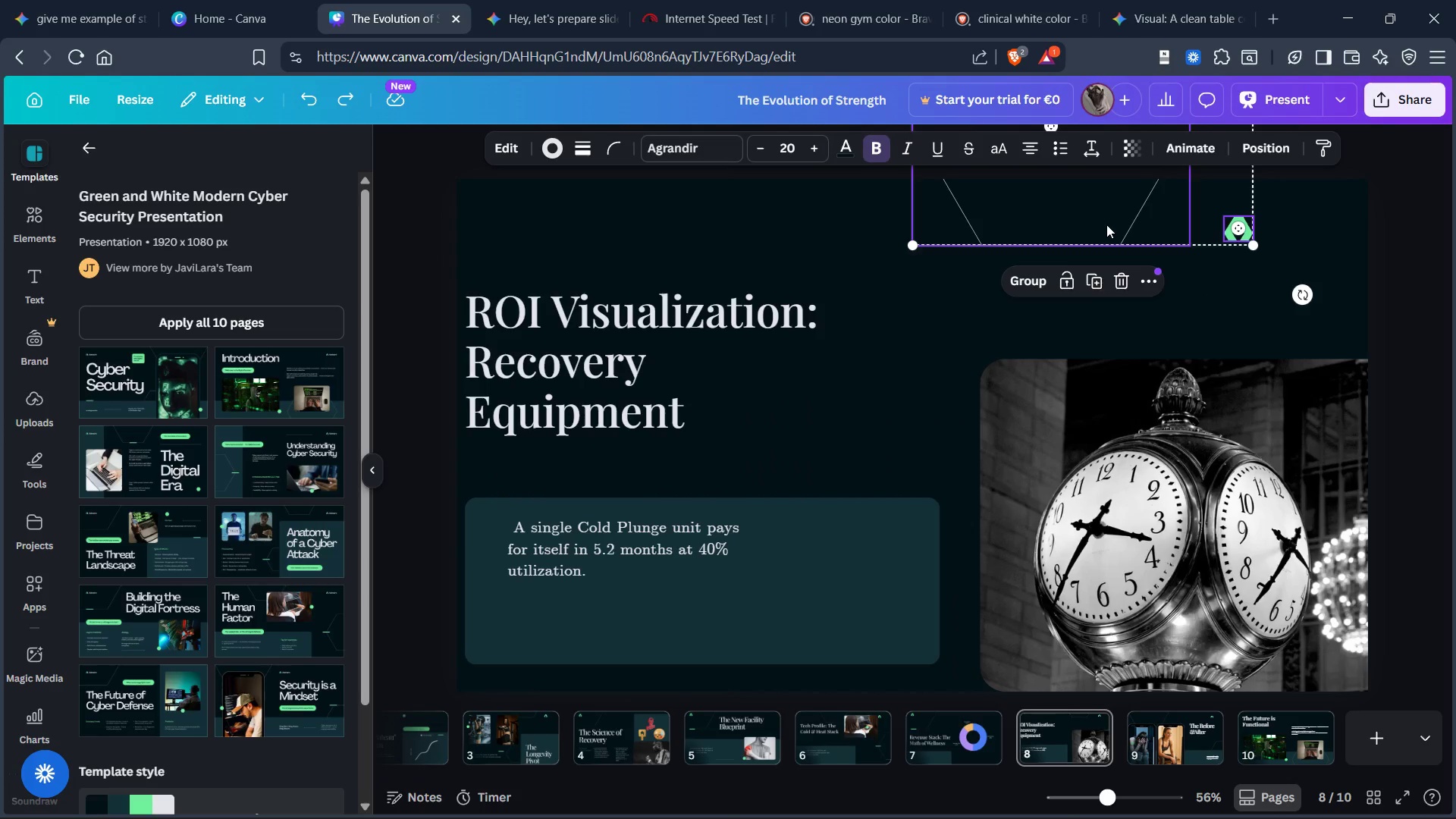 
key(Control+C)
 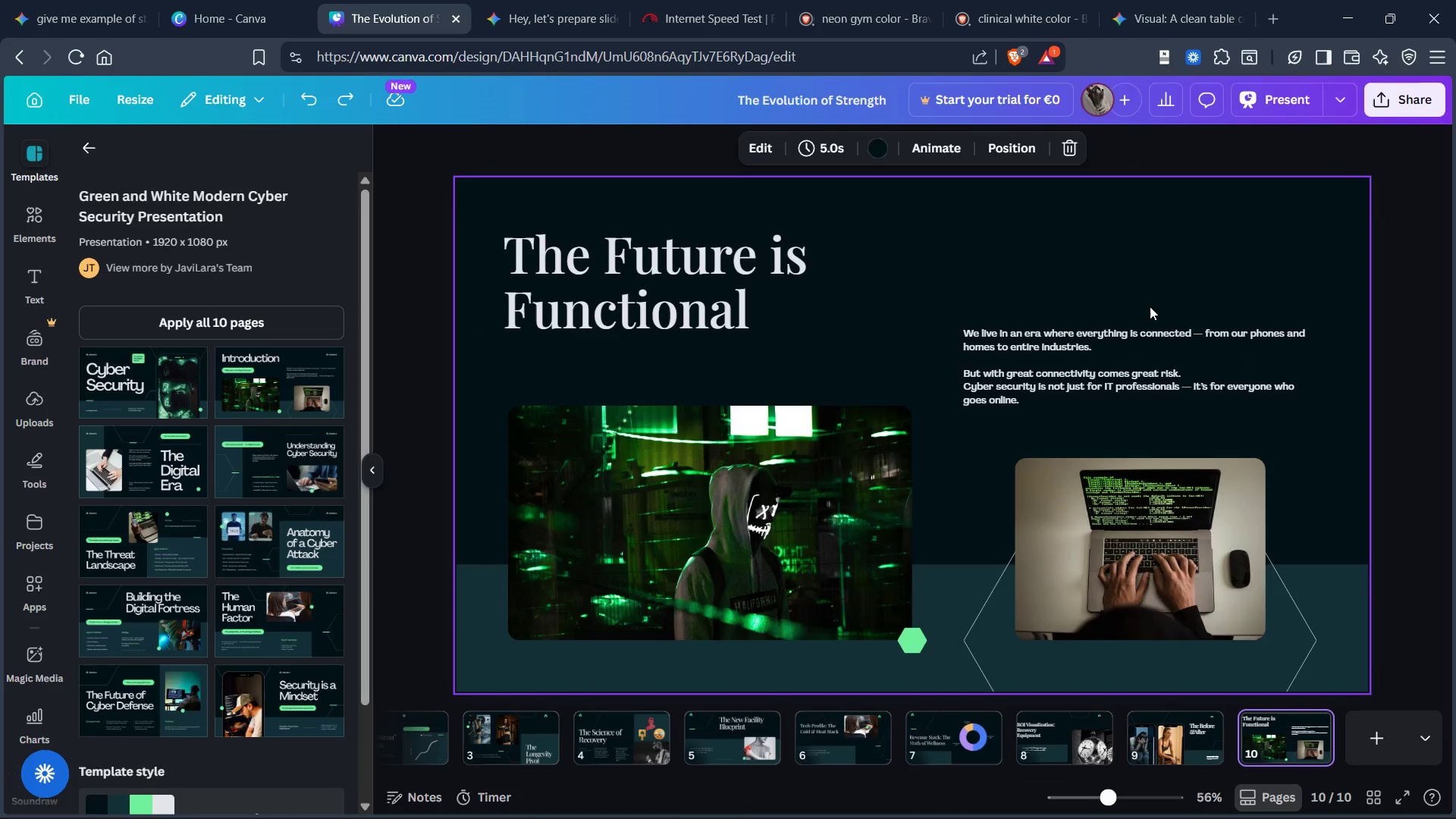 
key(Control+V)
 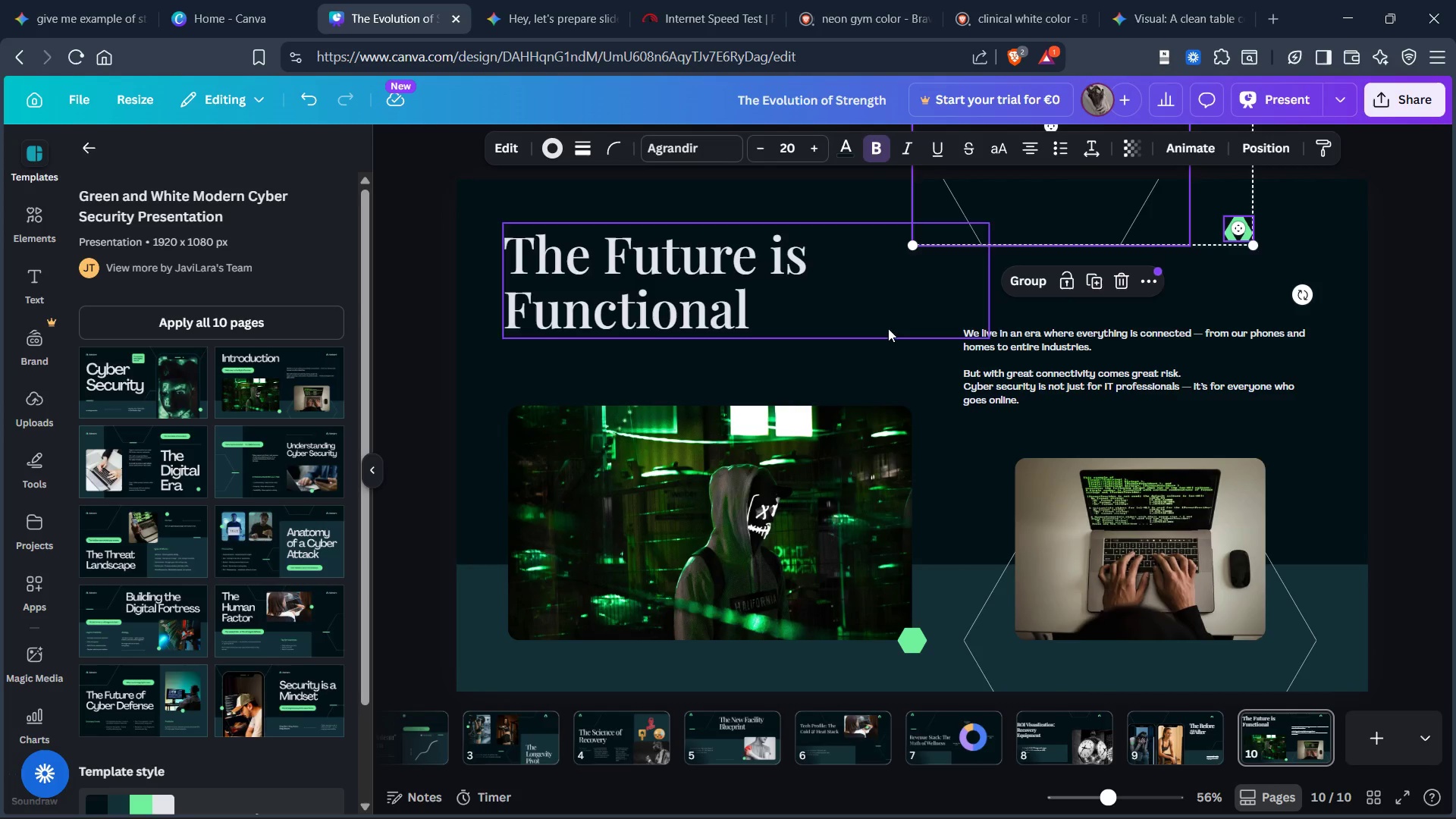 
left_click([938, 435])
 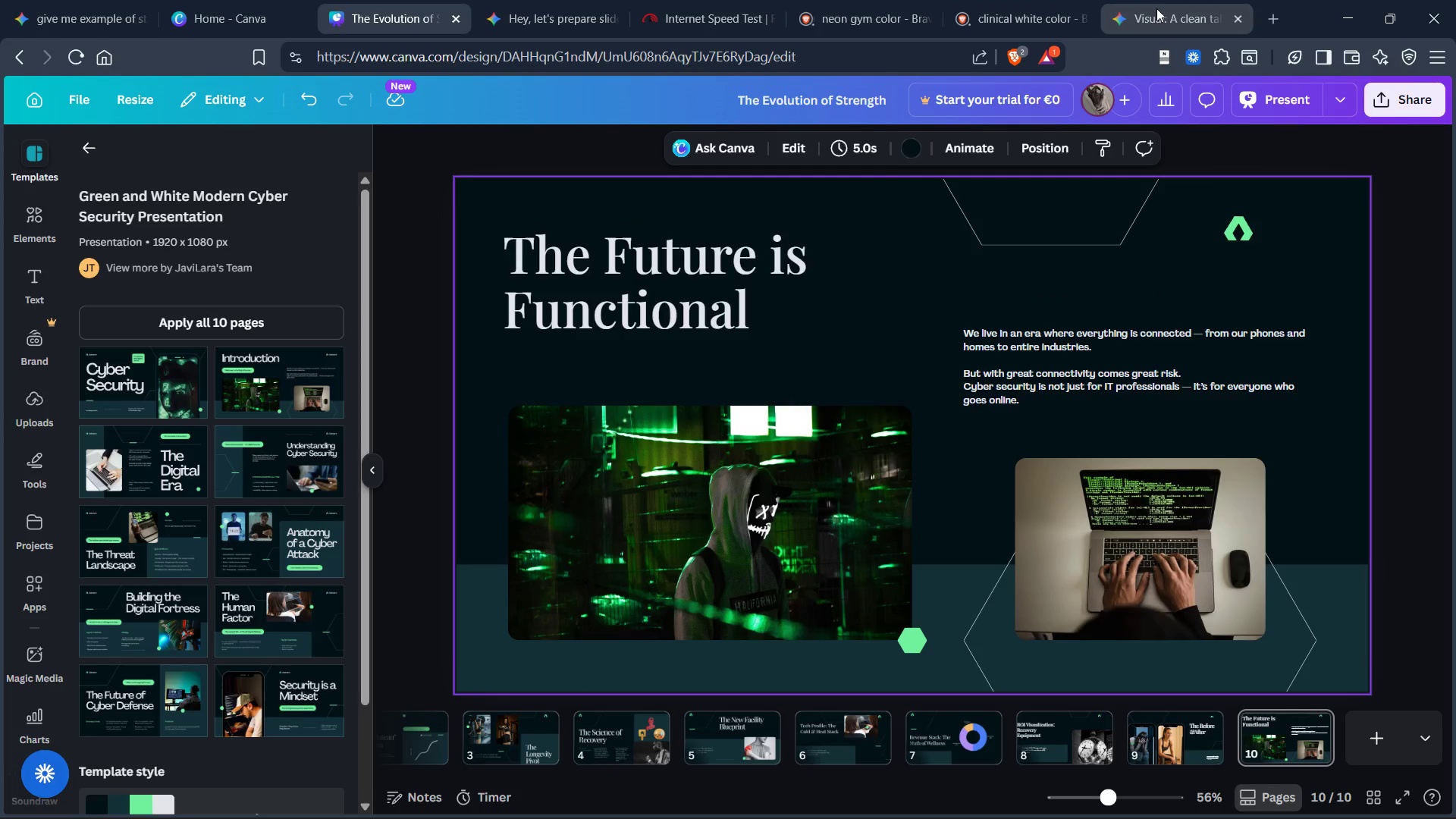 
scroll: coordinate [823, 438], scroll_direction: down, amount: 17.0
 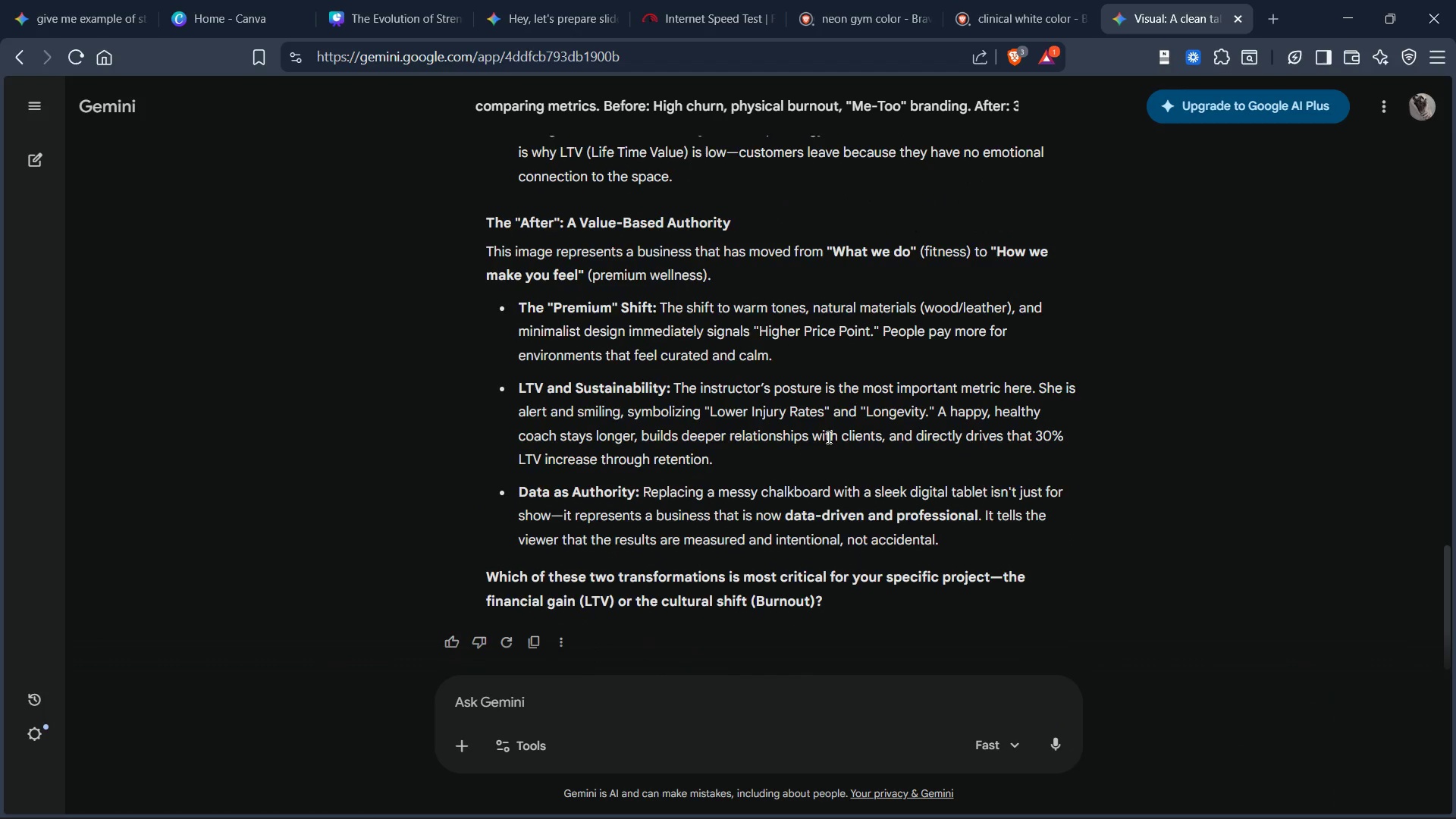 
scroll: coordinate [841, 422], scroll_direction: up, amount: 8.0
 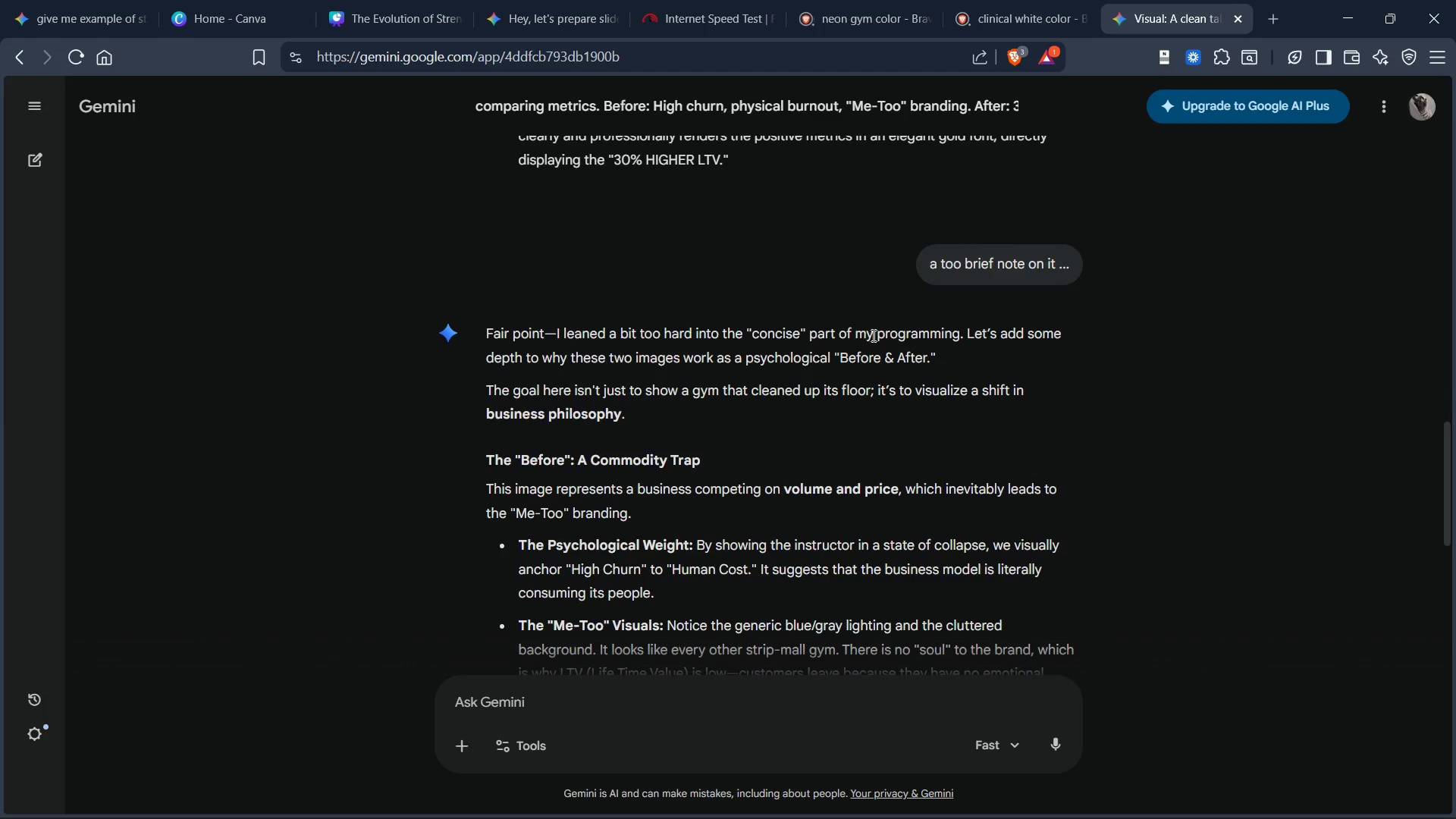 
wait(7.8)
 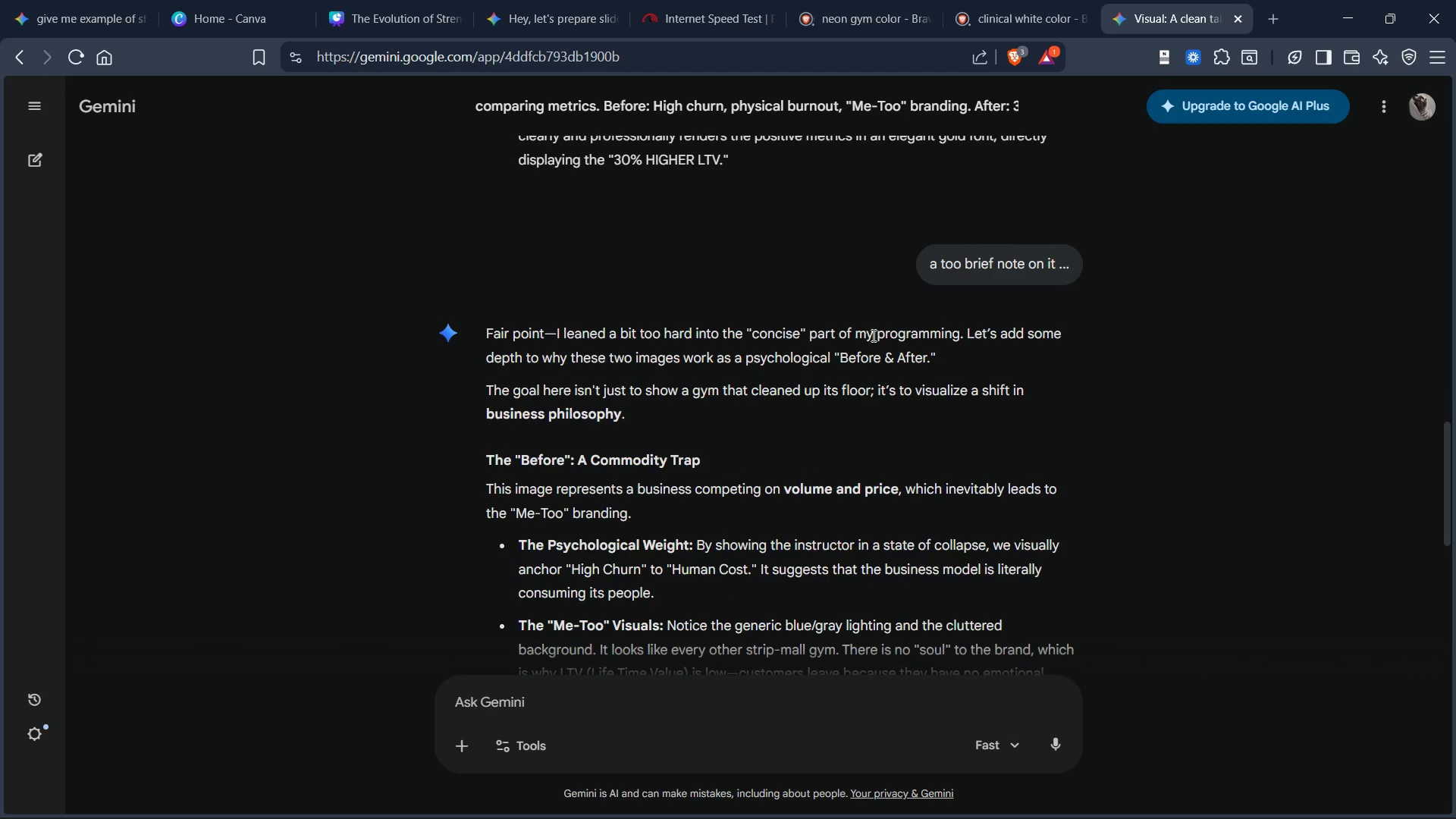 
scroll: coordinate [611, 428], scroll_direction: down, amount: 19.0
 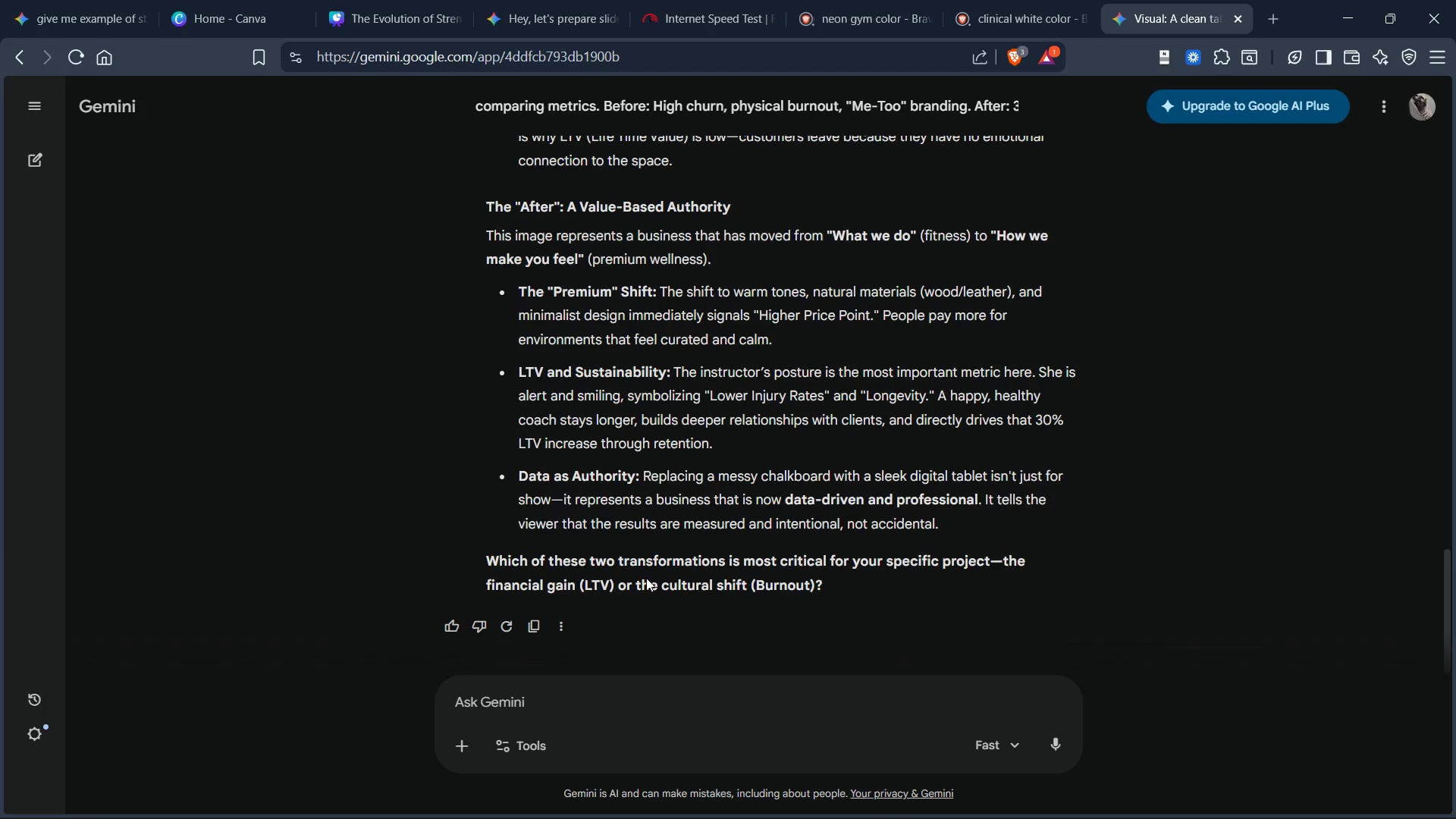 
scroll: coordinate [705, 472], scroll_direction: up, amount: 23.0
 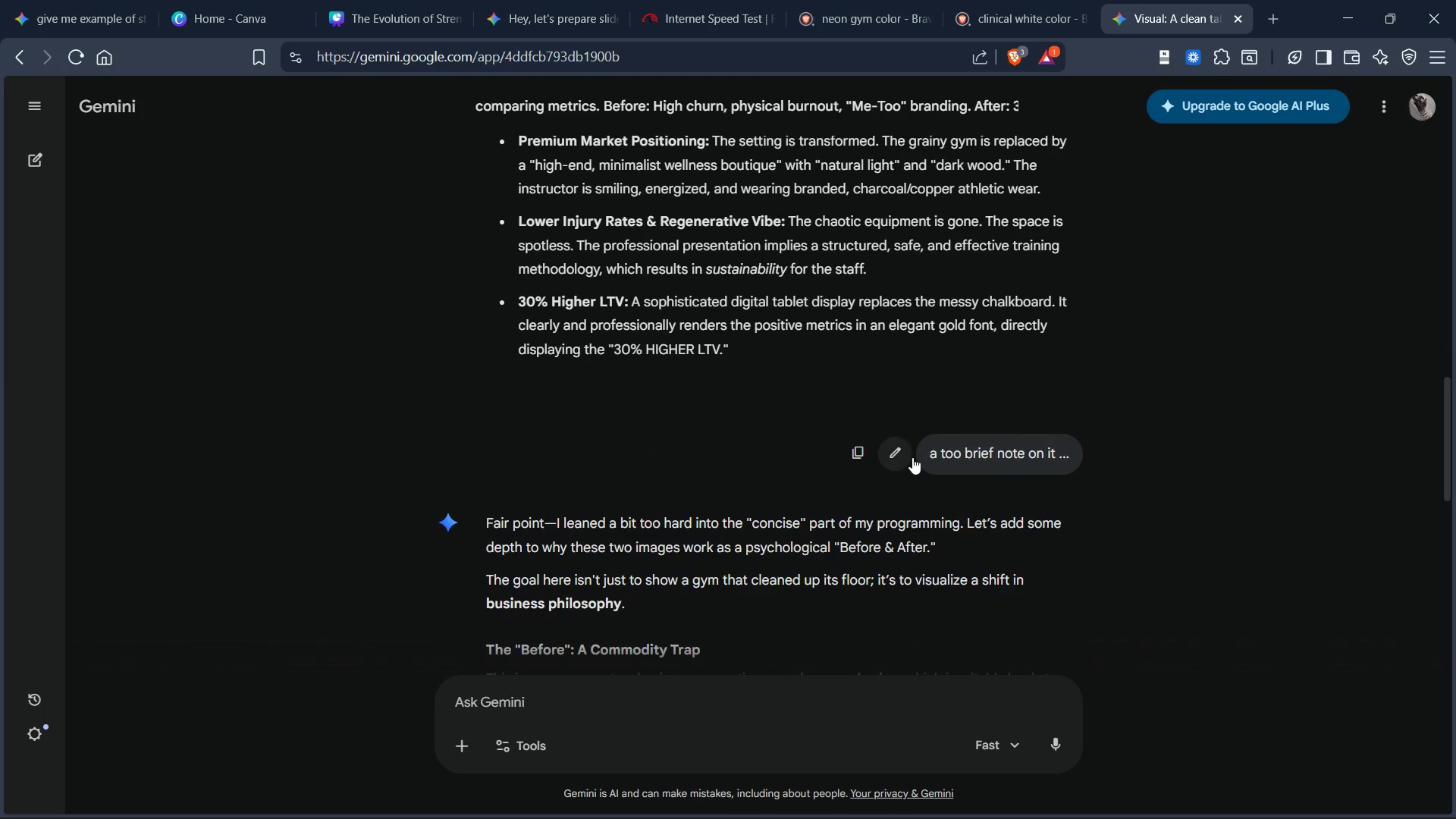 
left_click([902, 449])
 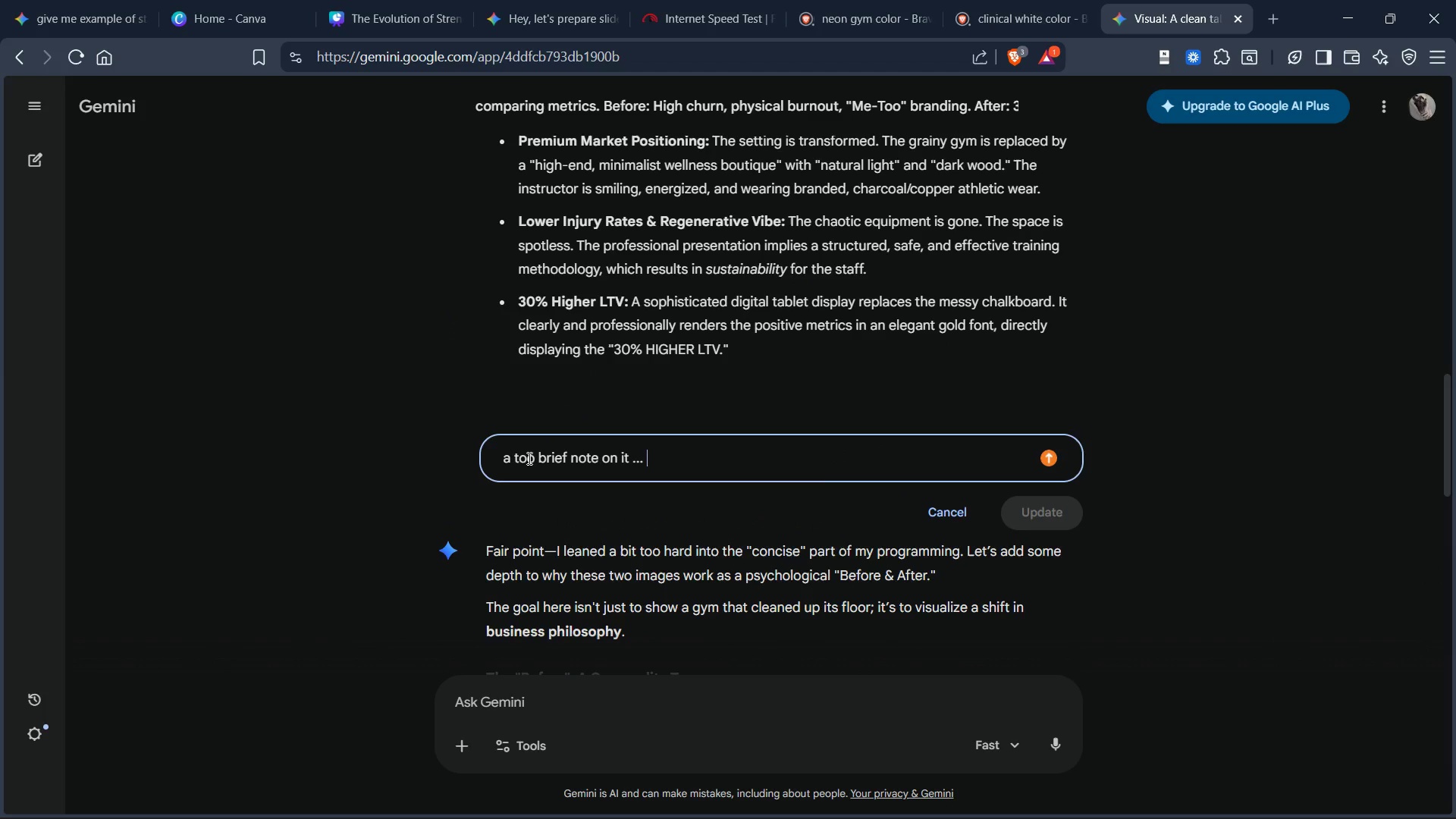 
double_click([526, 453])
 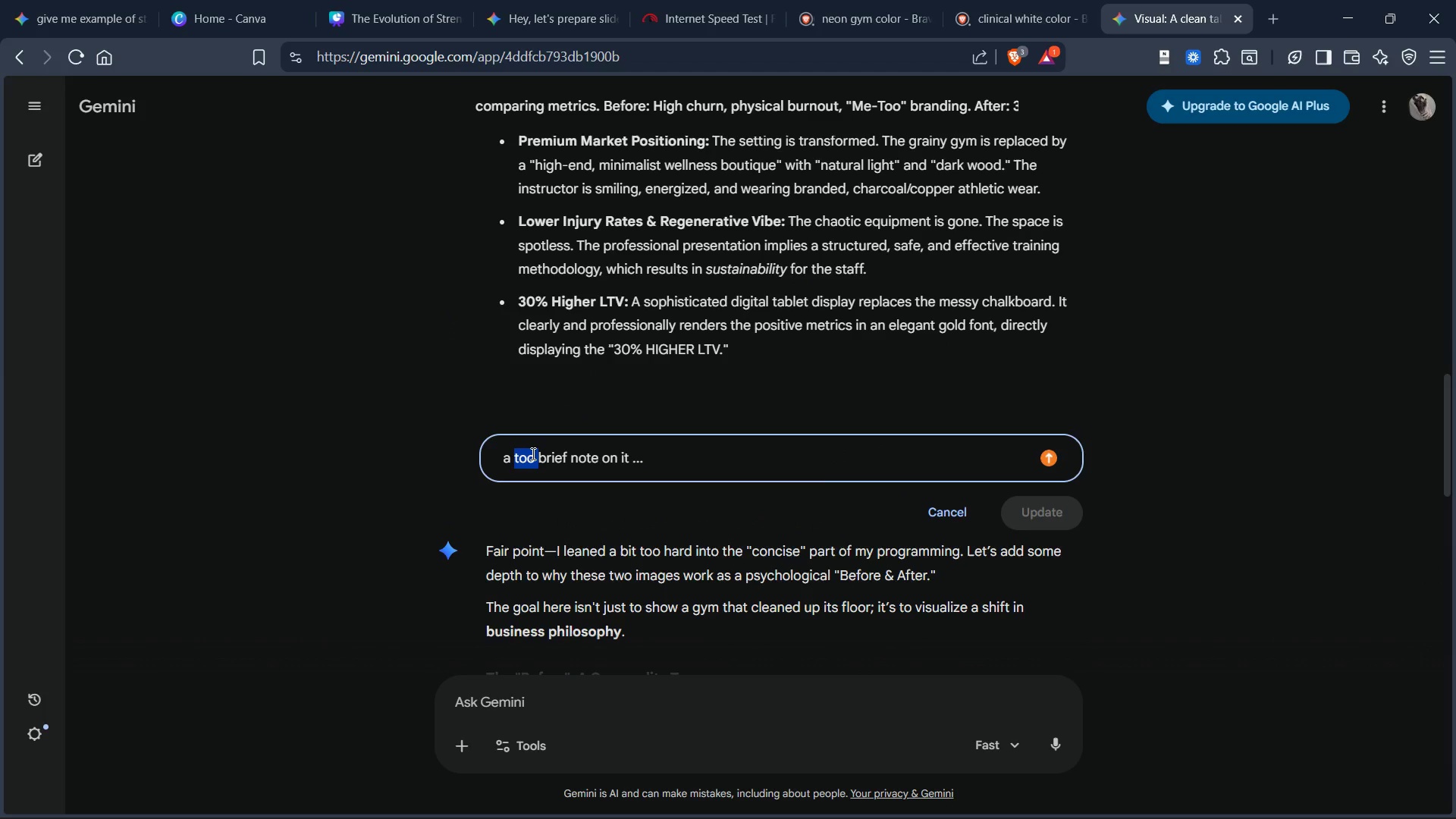 
type(two se)
key(Backspace)
 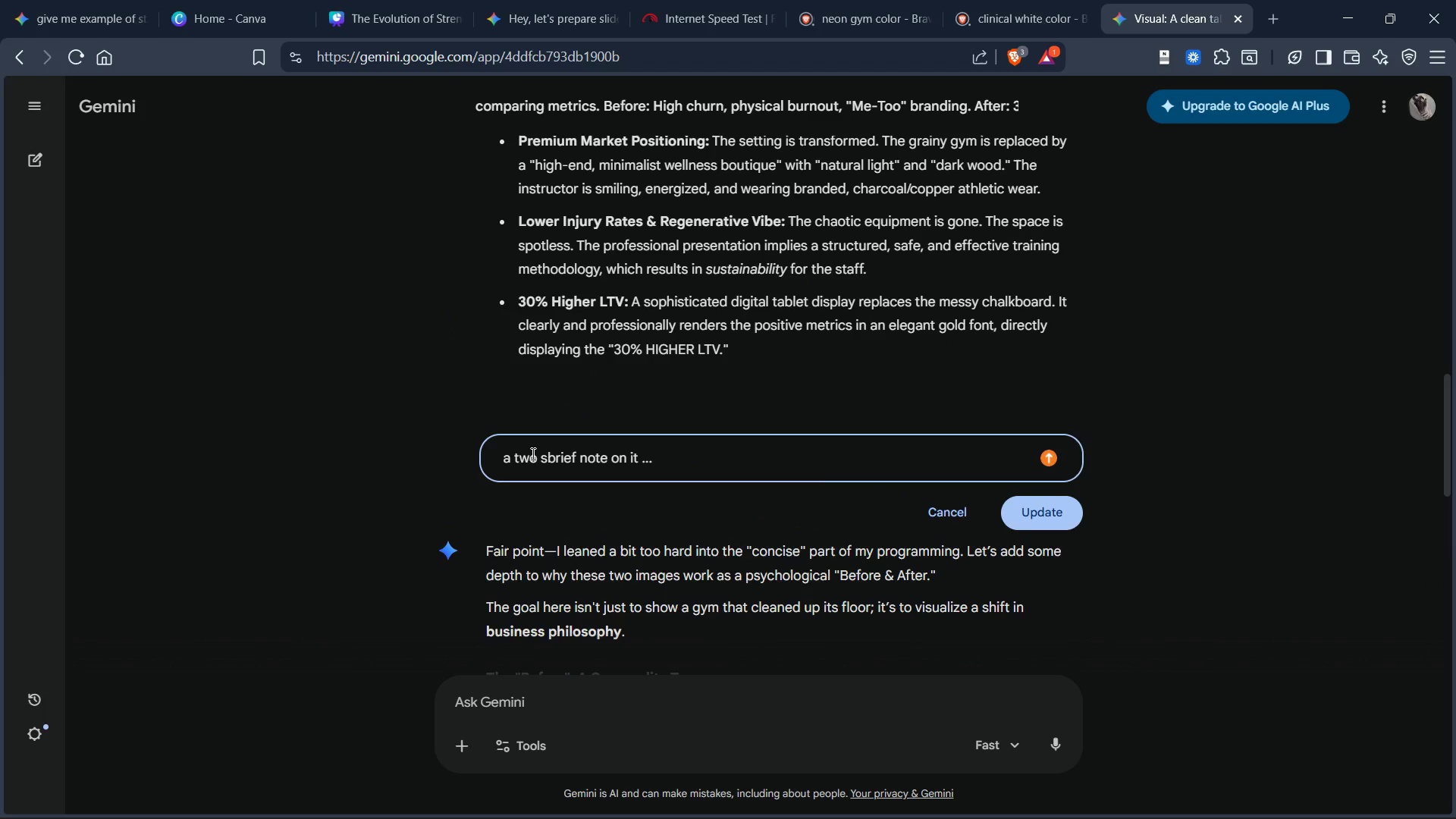 
key(Control+ControlLeft)
 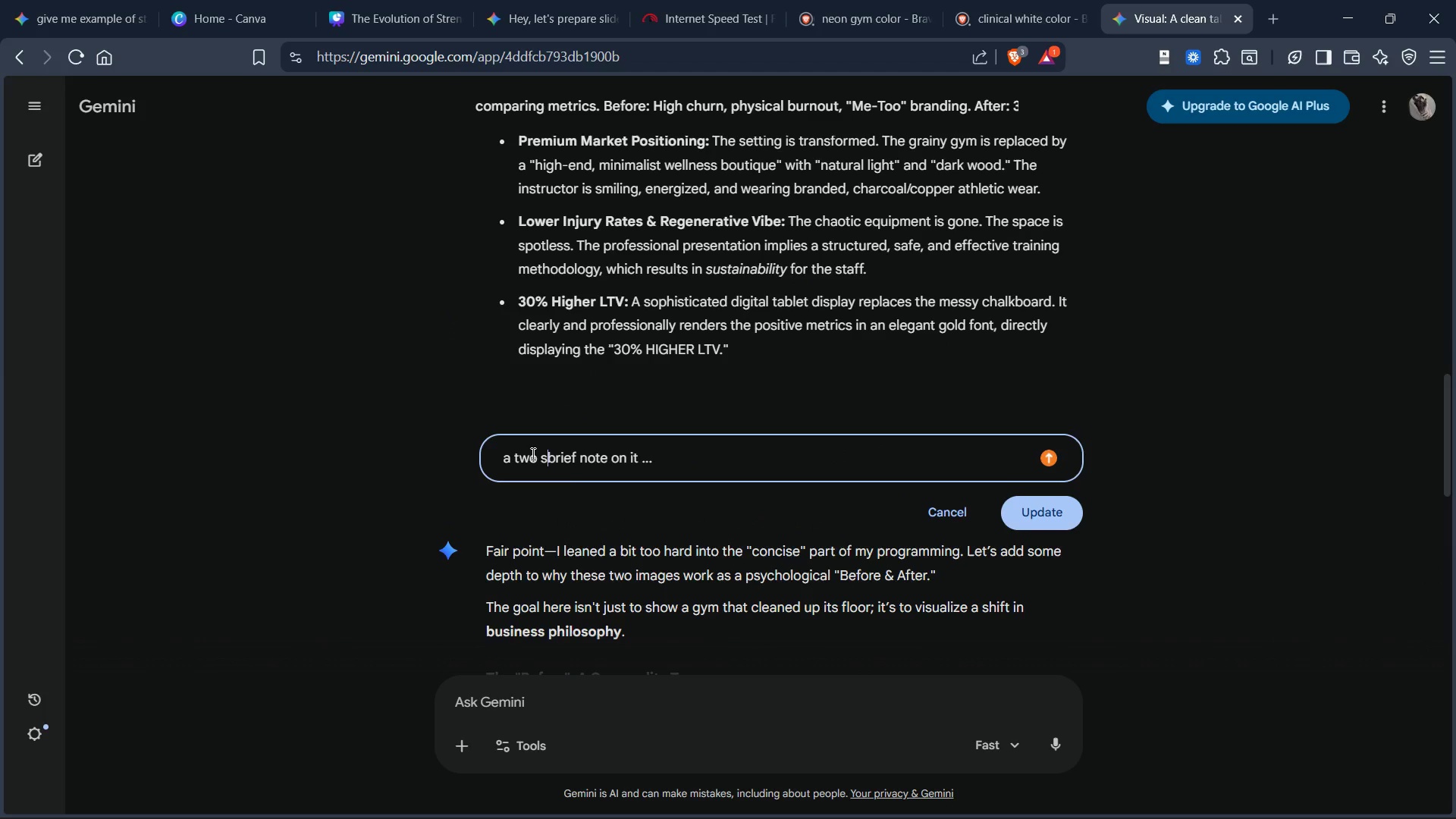 
key(Control+Backspace)
 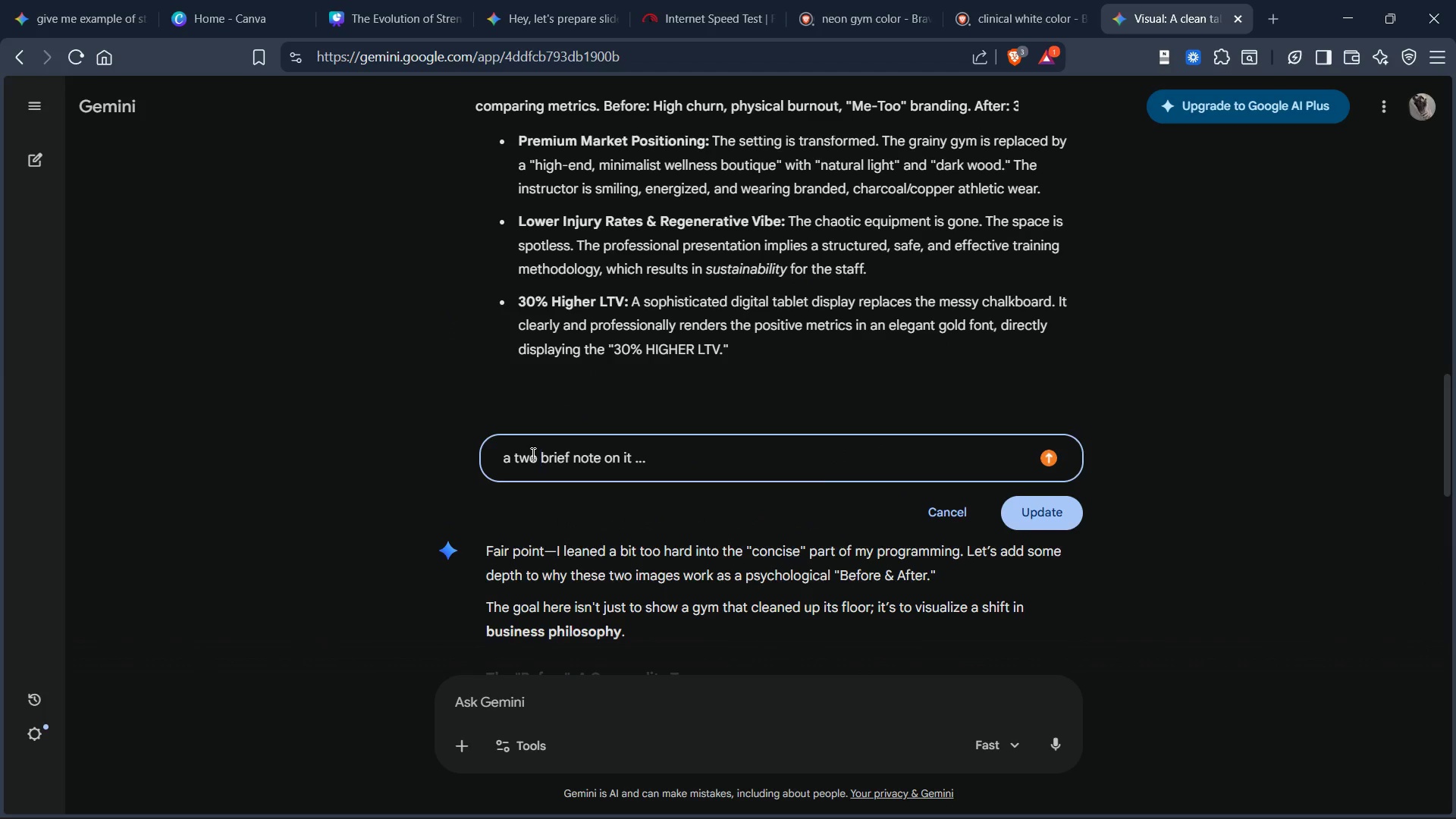 
key(Control+Backspace)
 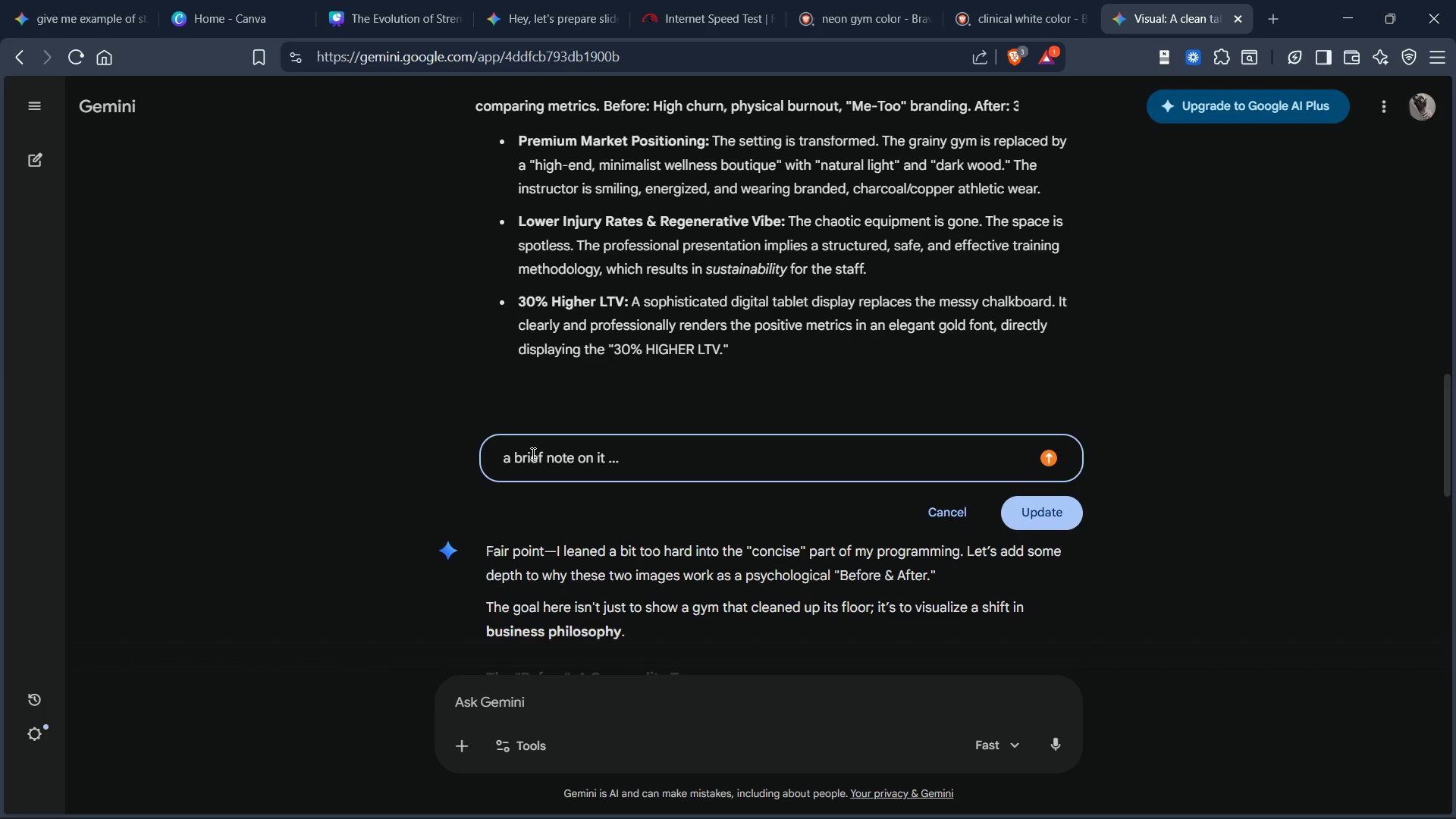 
key(Control+Backspace)
 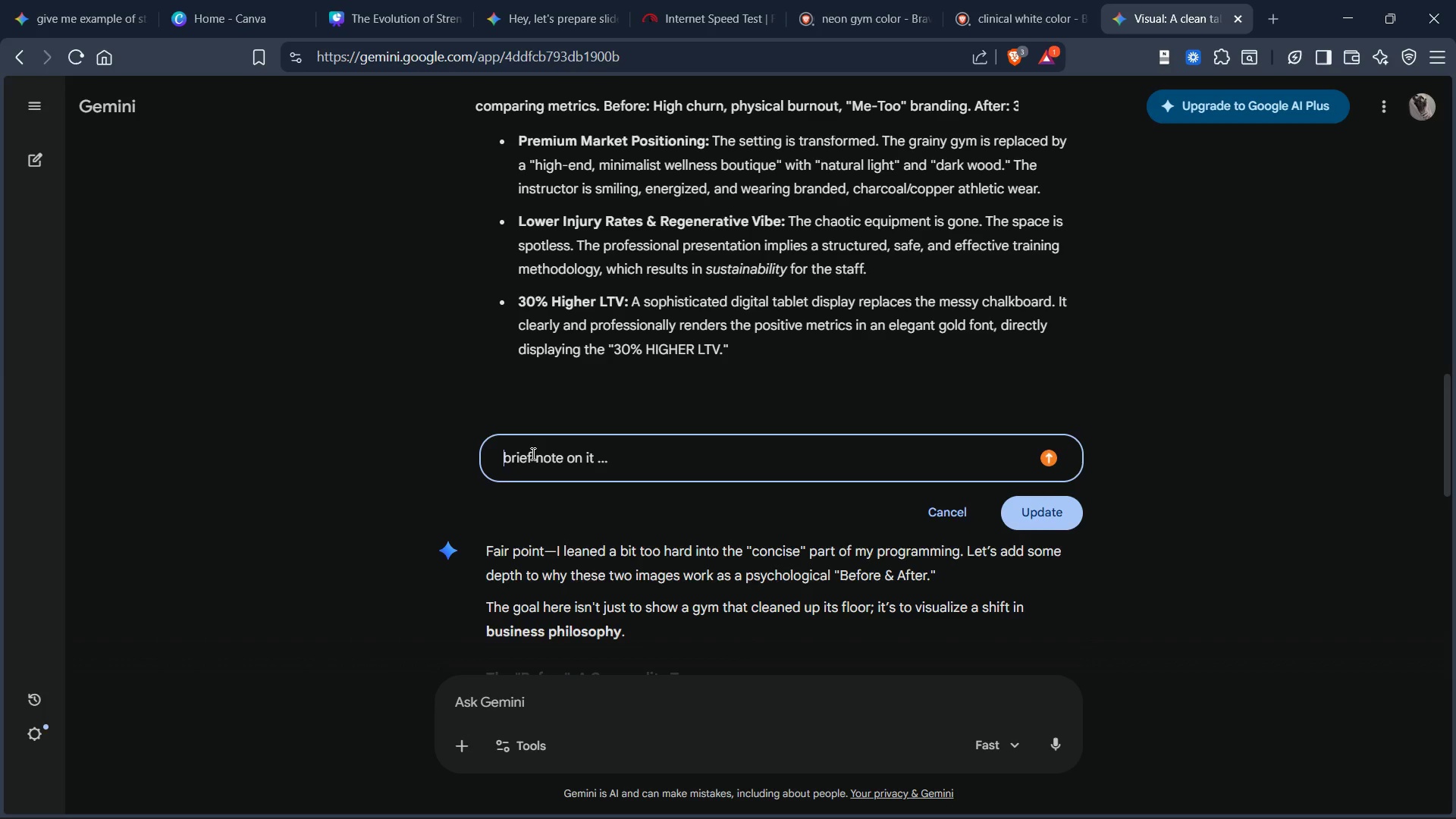 
type(one sentensed )
 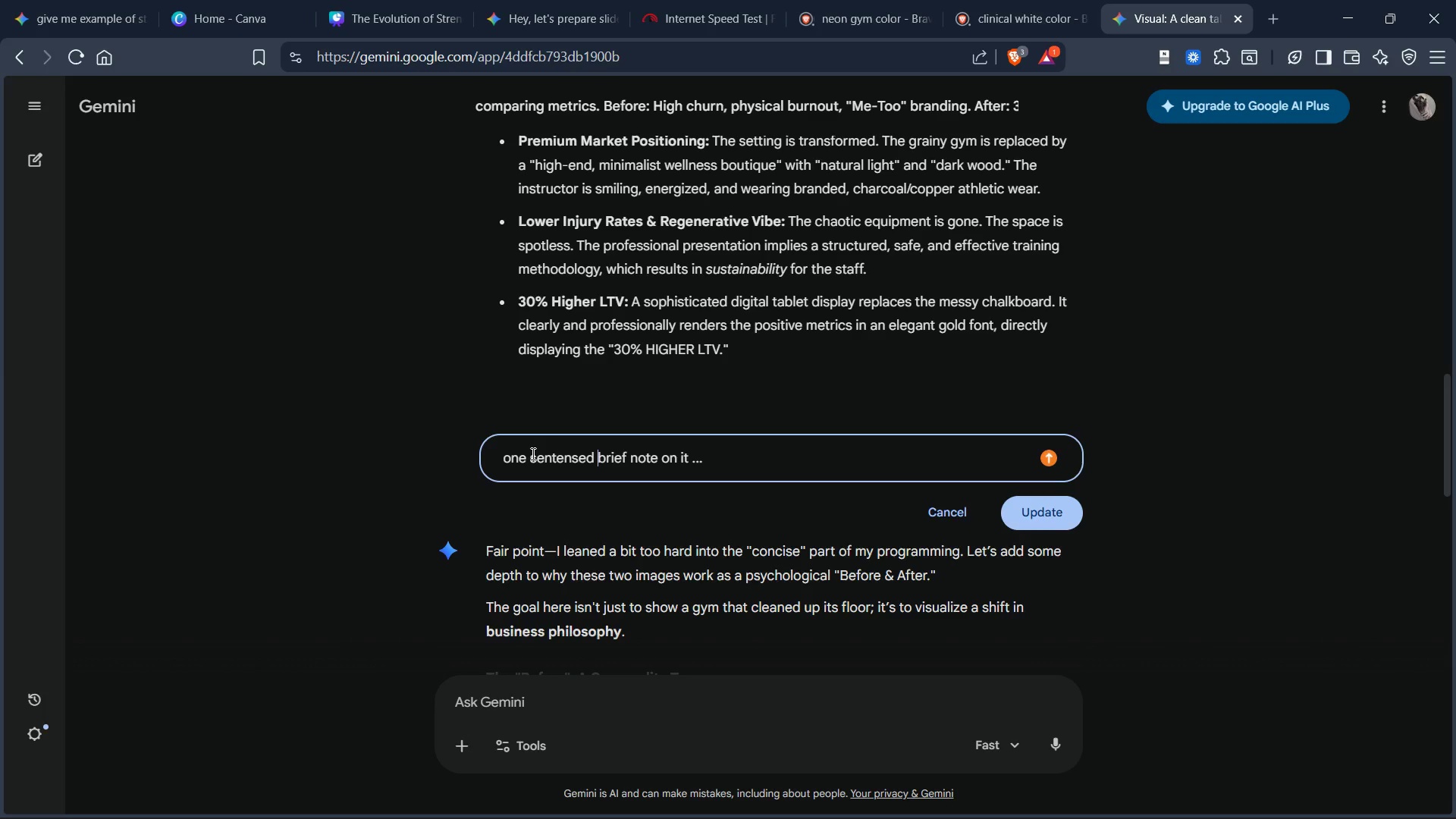 
key(Control+Delete)
 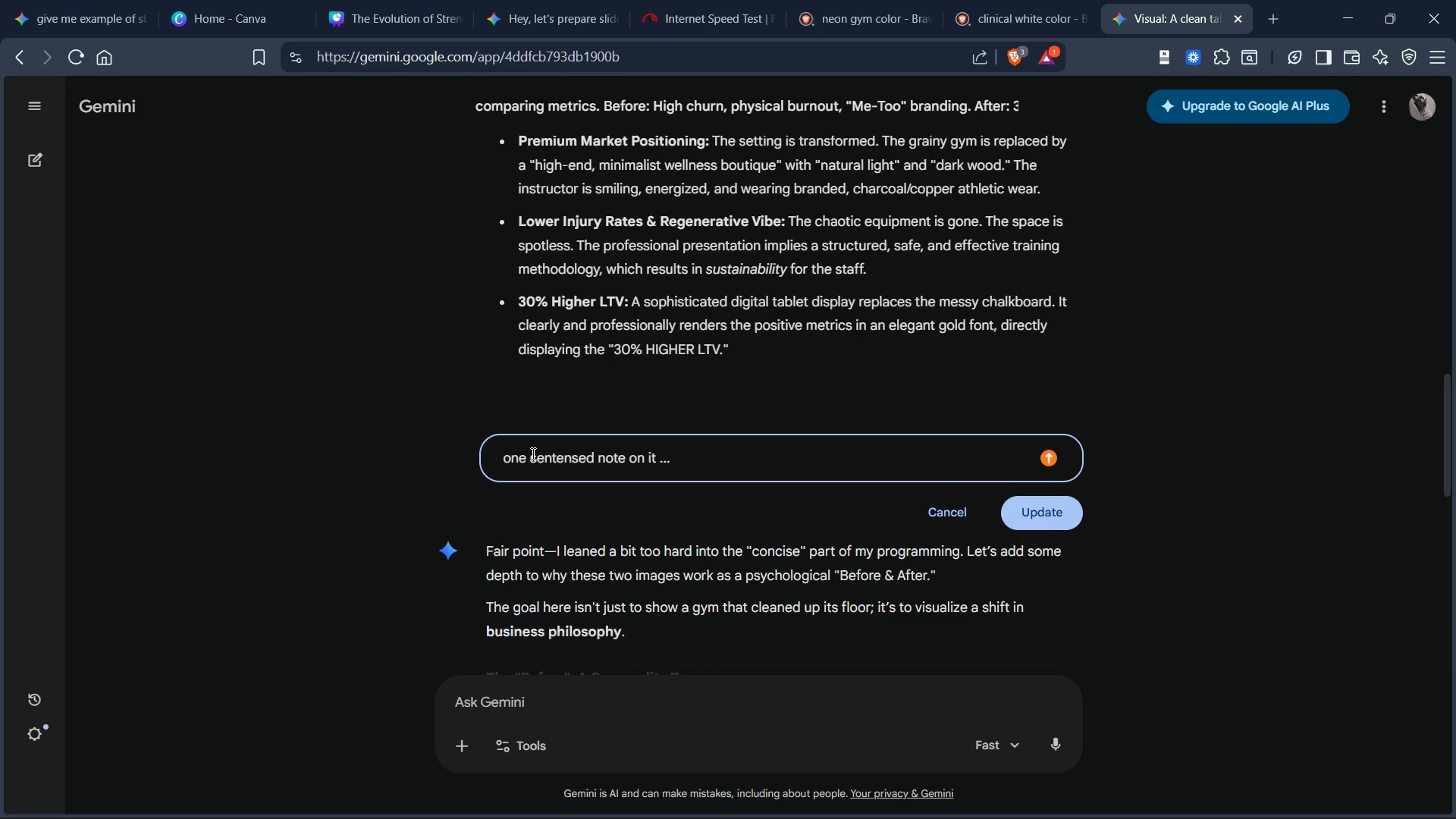 
key(End)
 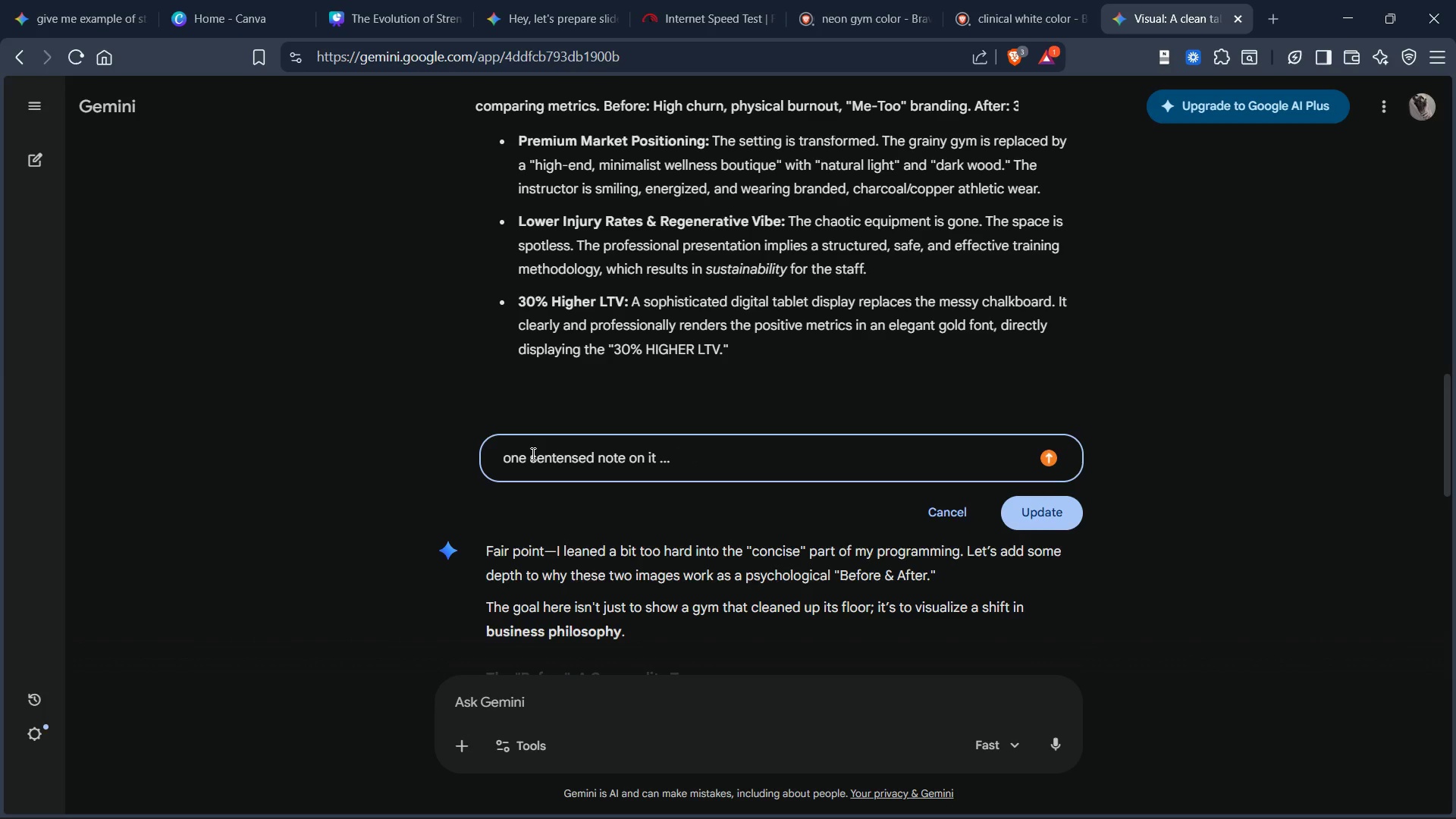 
key(Control+ControlLeft)
 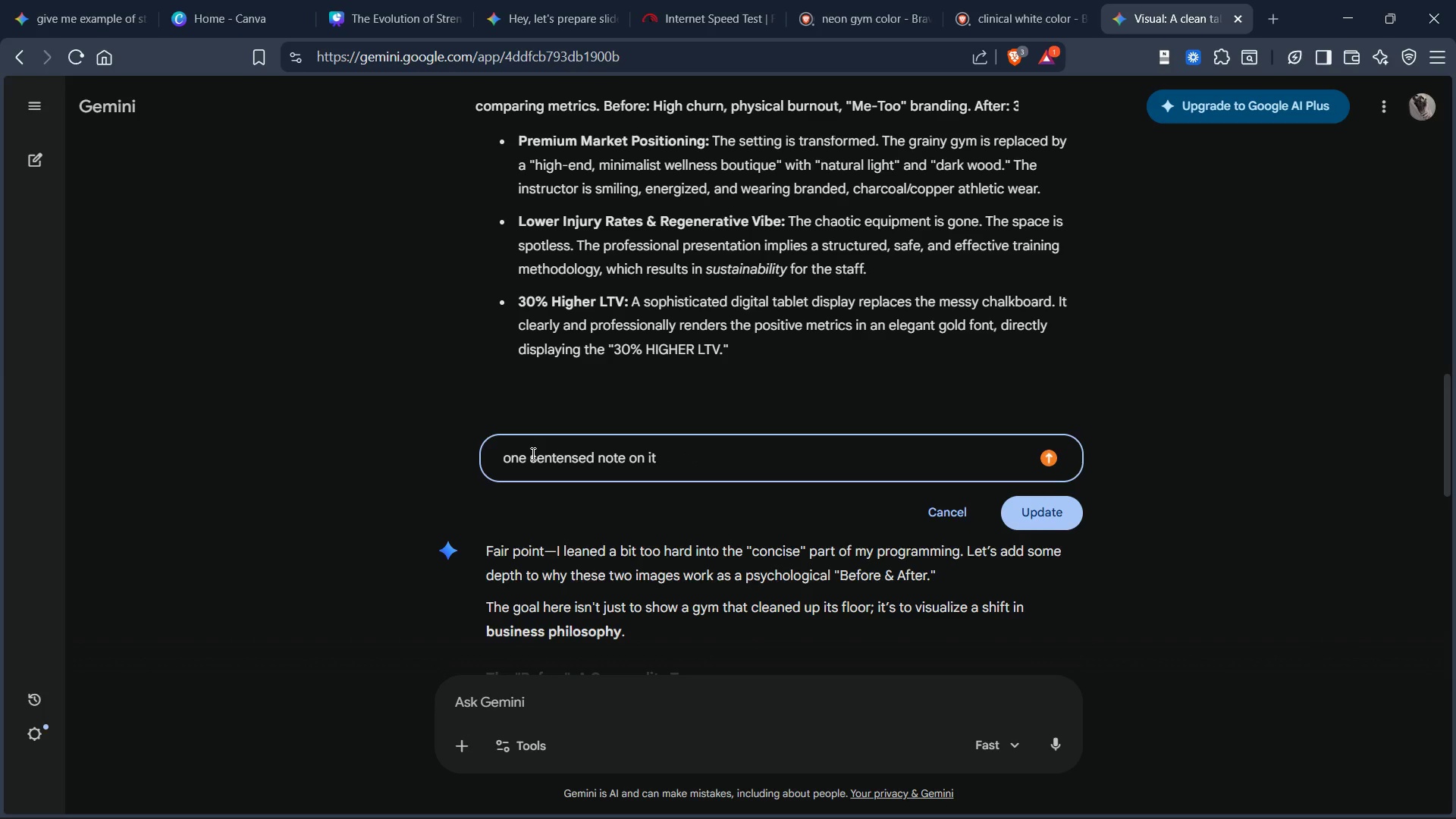 
key(Control+Backspace)
 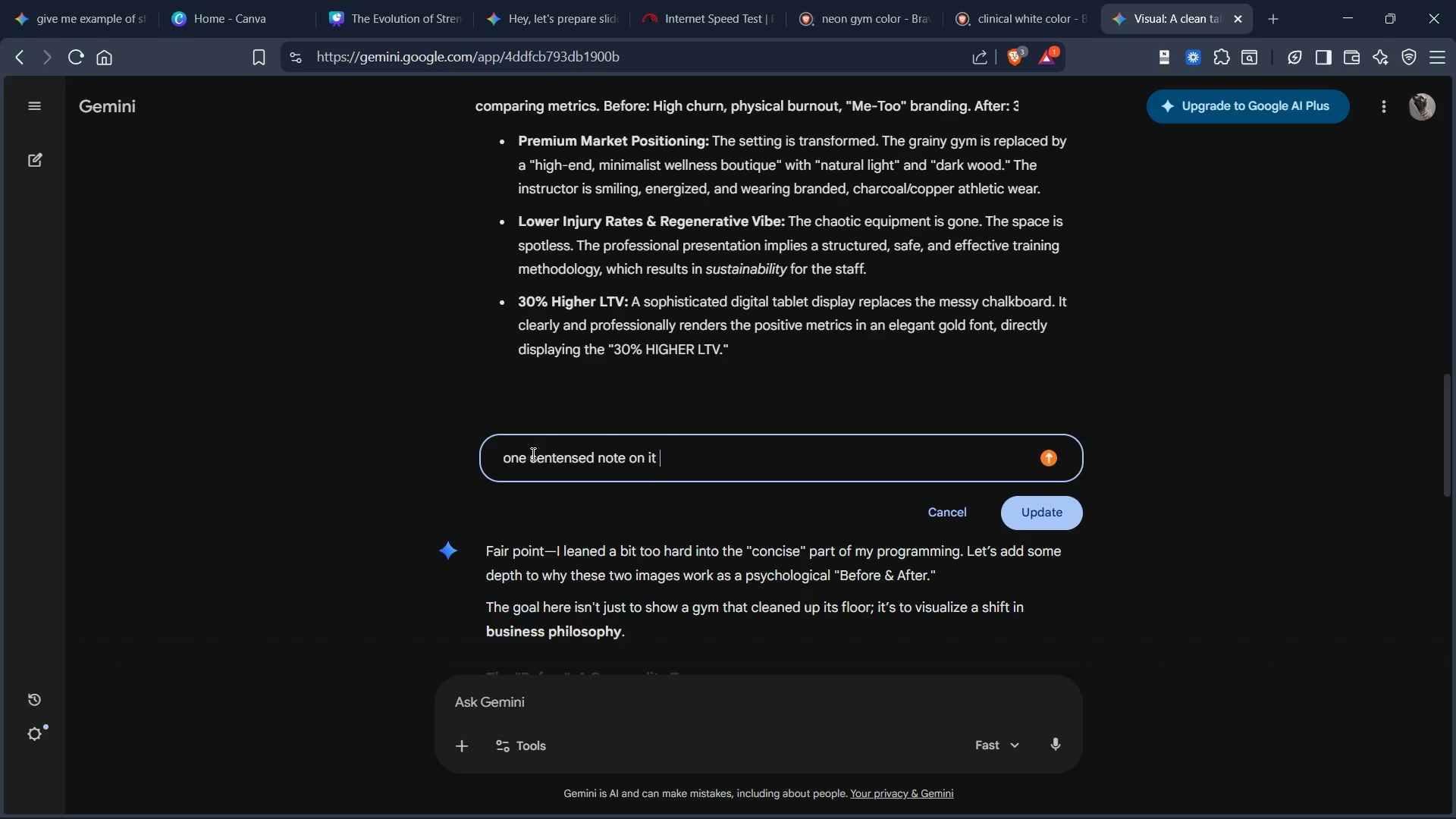 
key(Backspace)
type(, it's for presentation)
 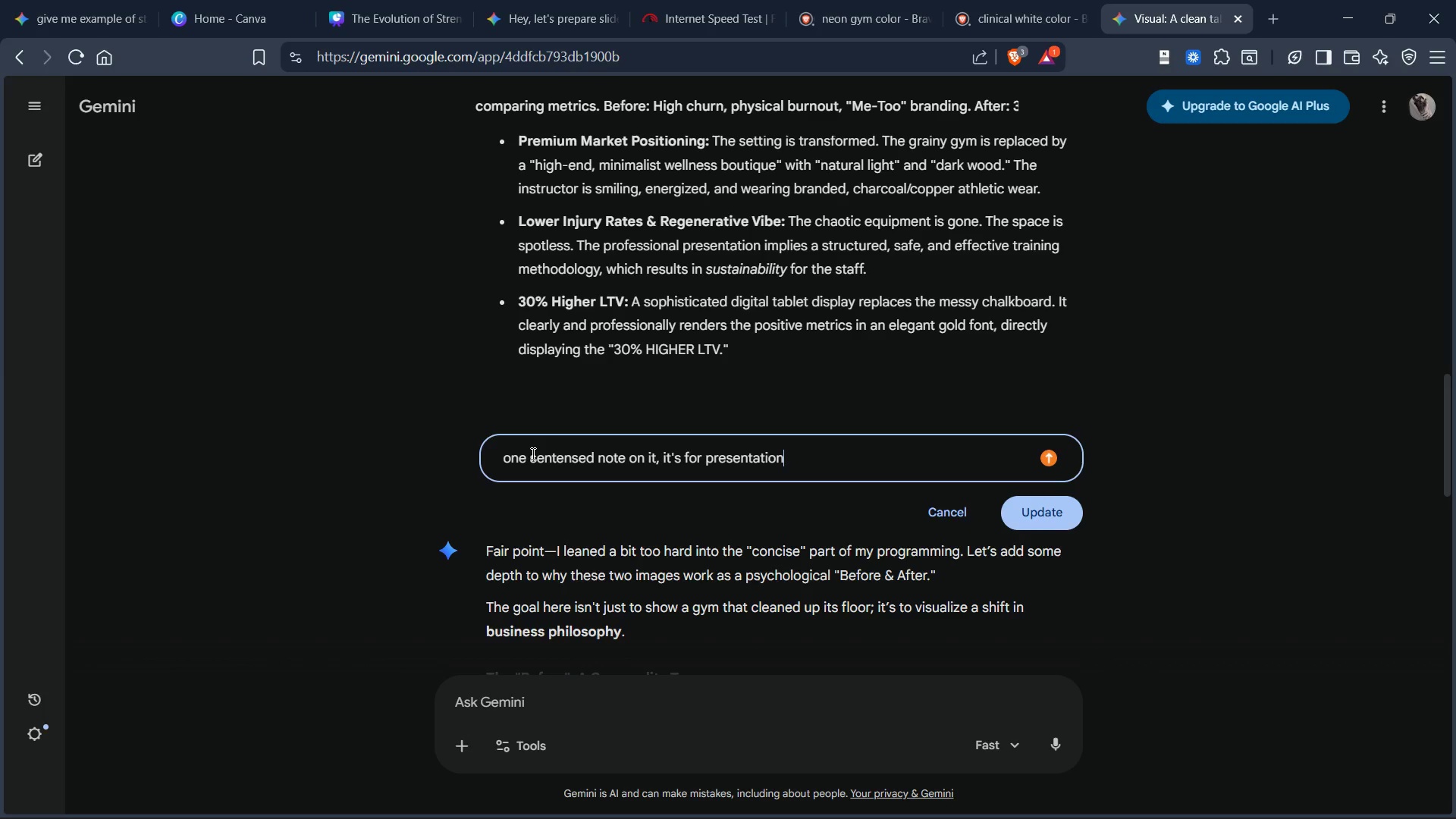 
key(Enter)
 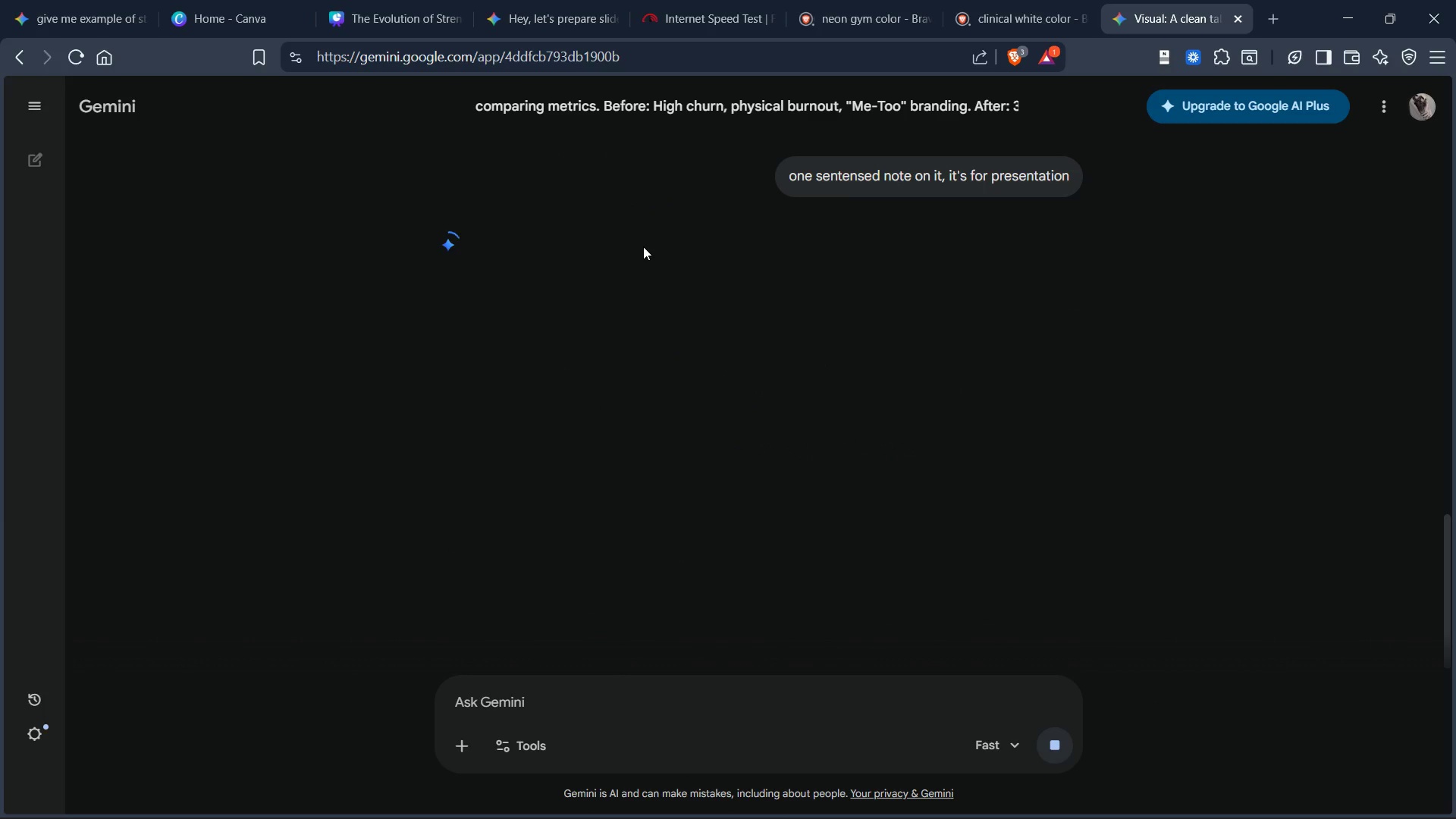 
wait(11.53)
 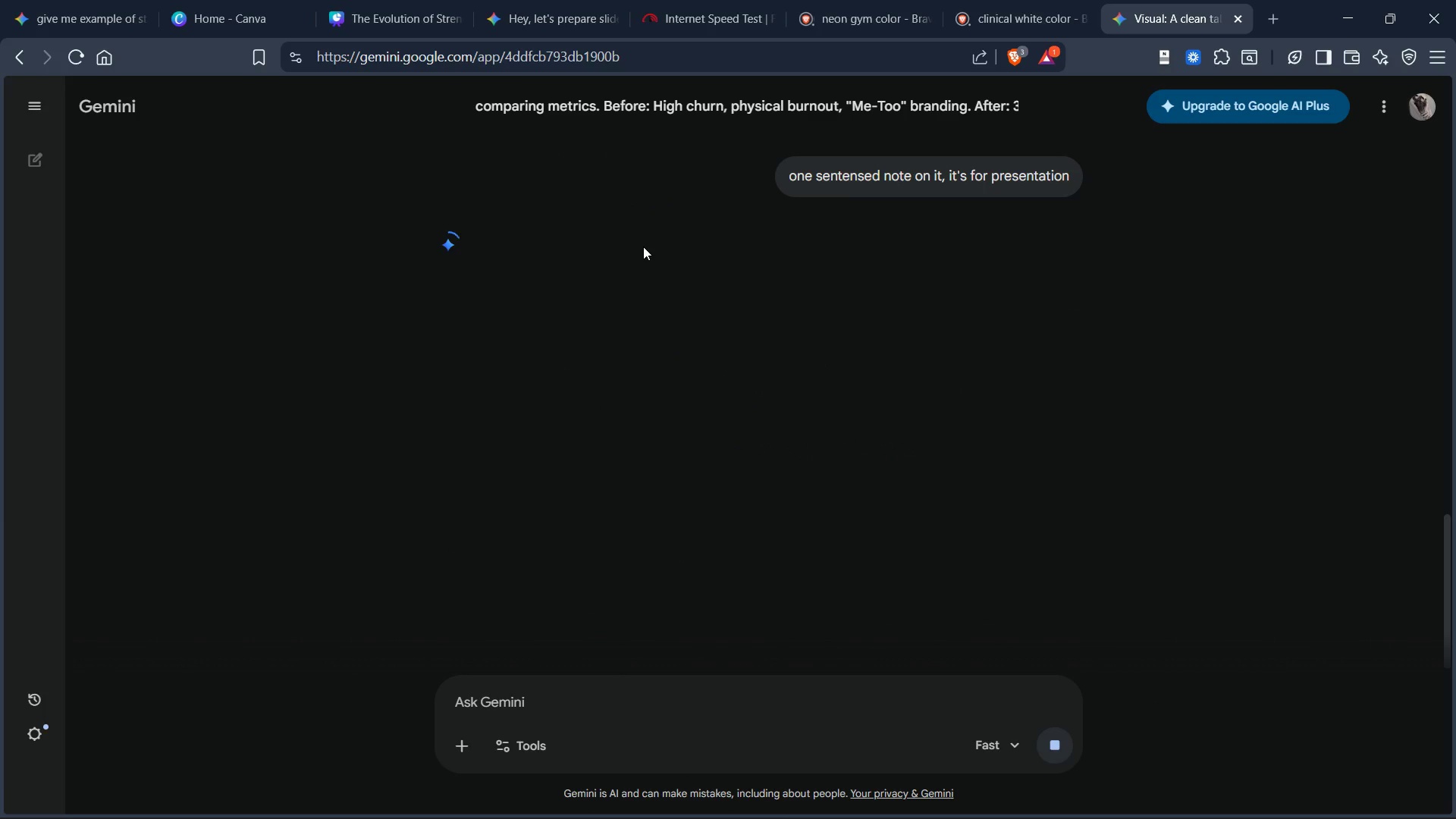 
left_click([981, 11])
 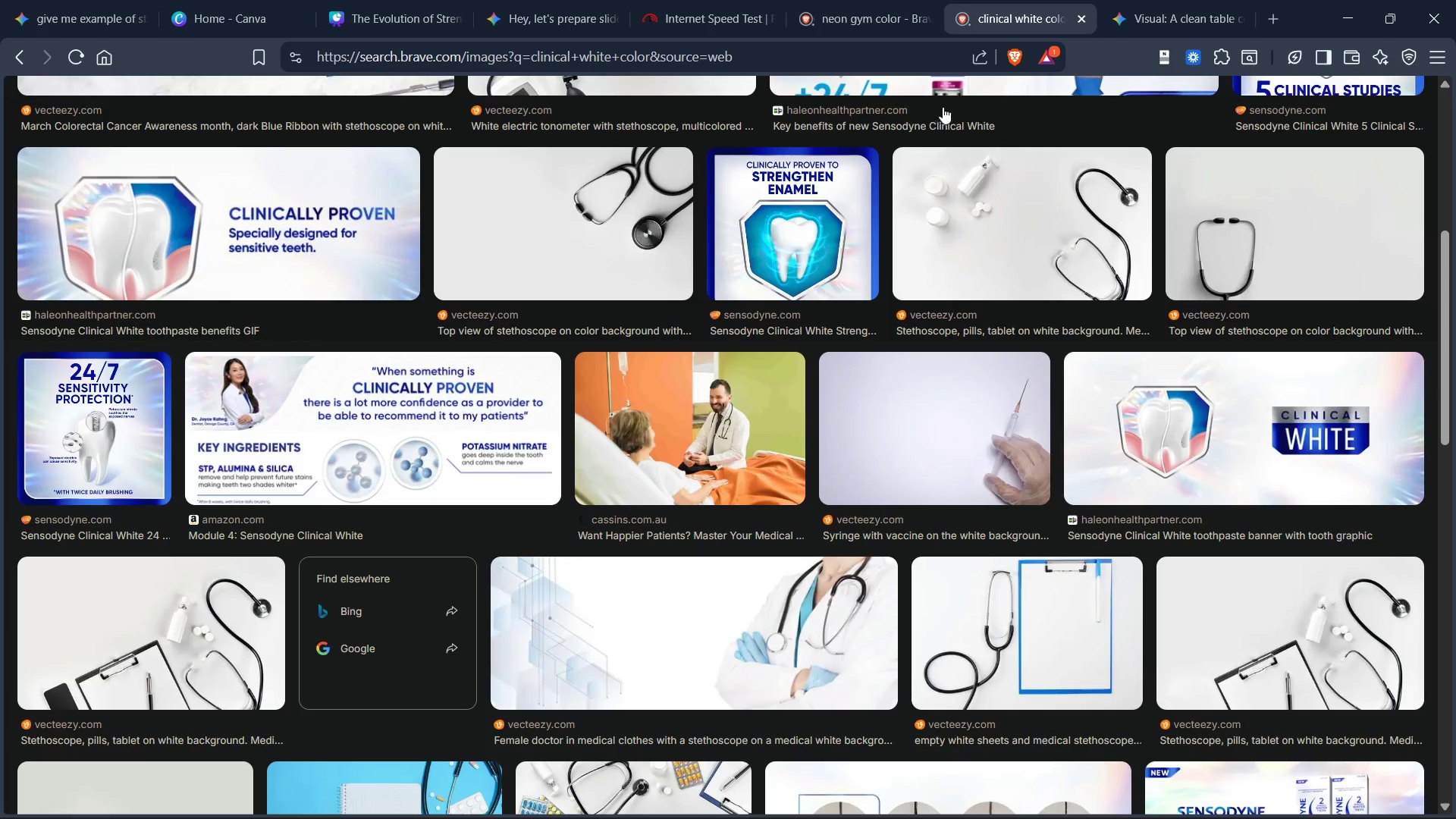 
key(Control+W)
 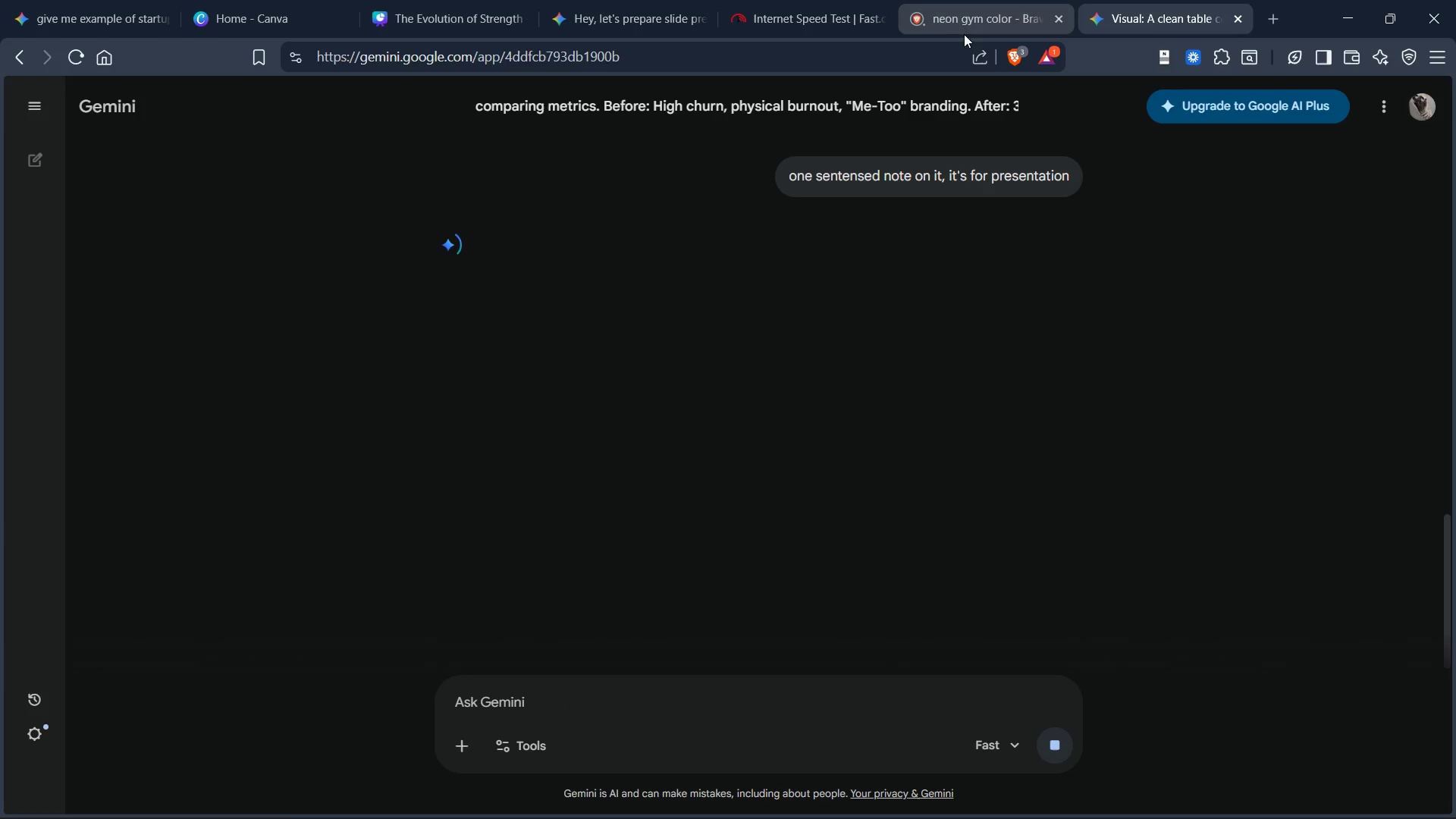 
left_click([969, 20])
 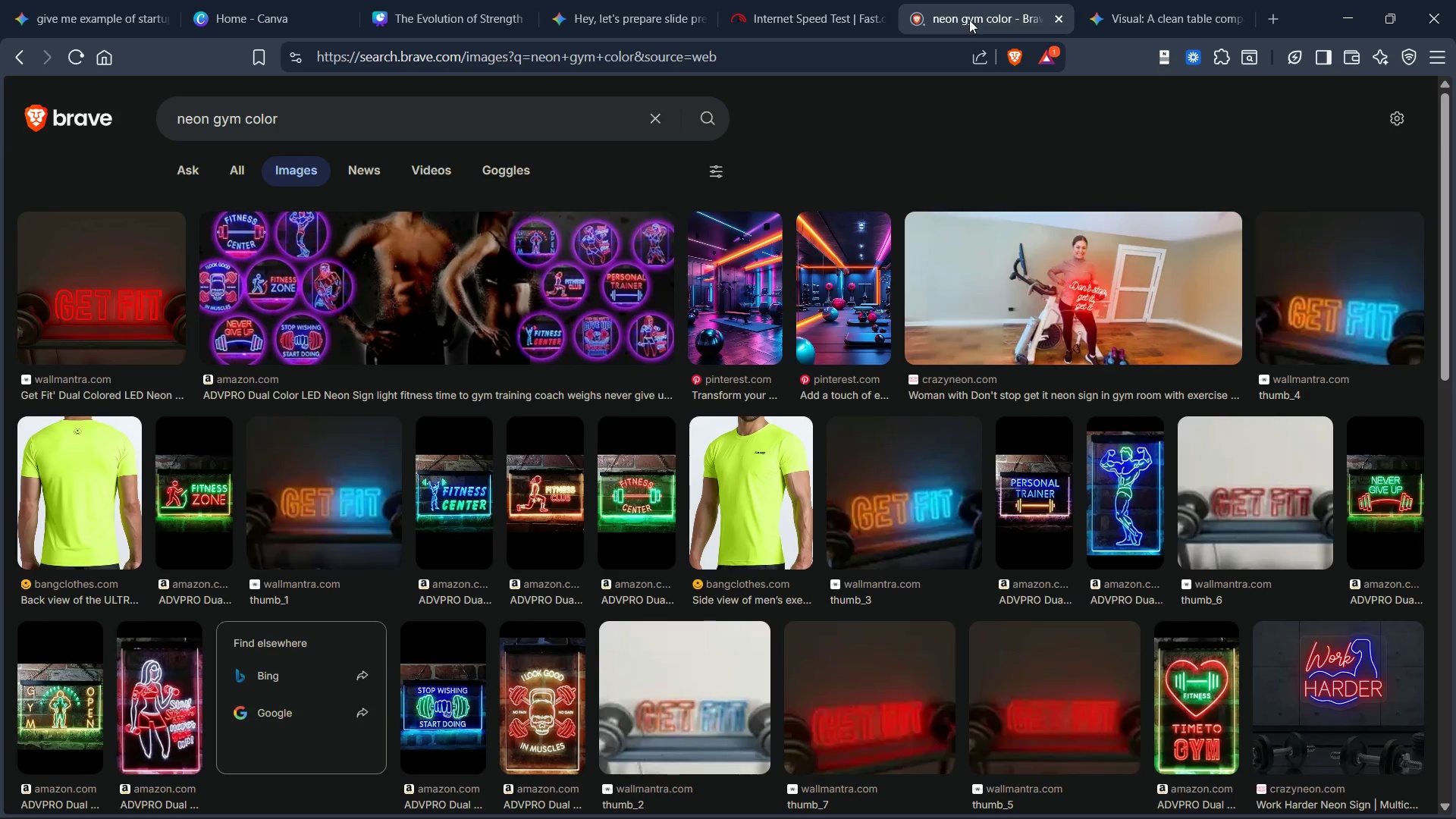 
key(Control+W)
 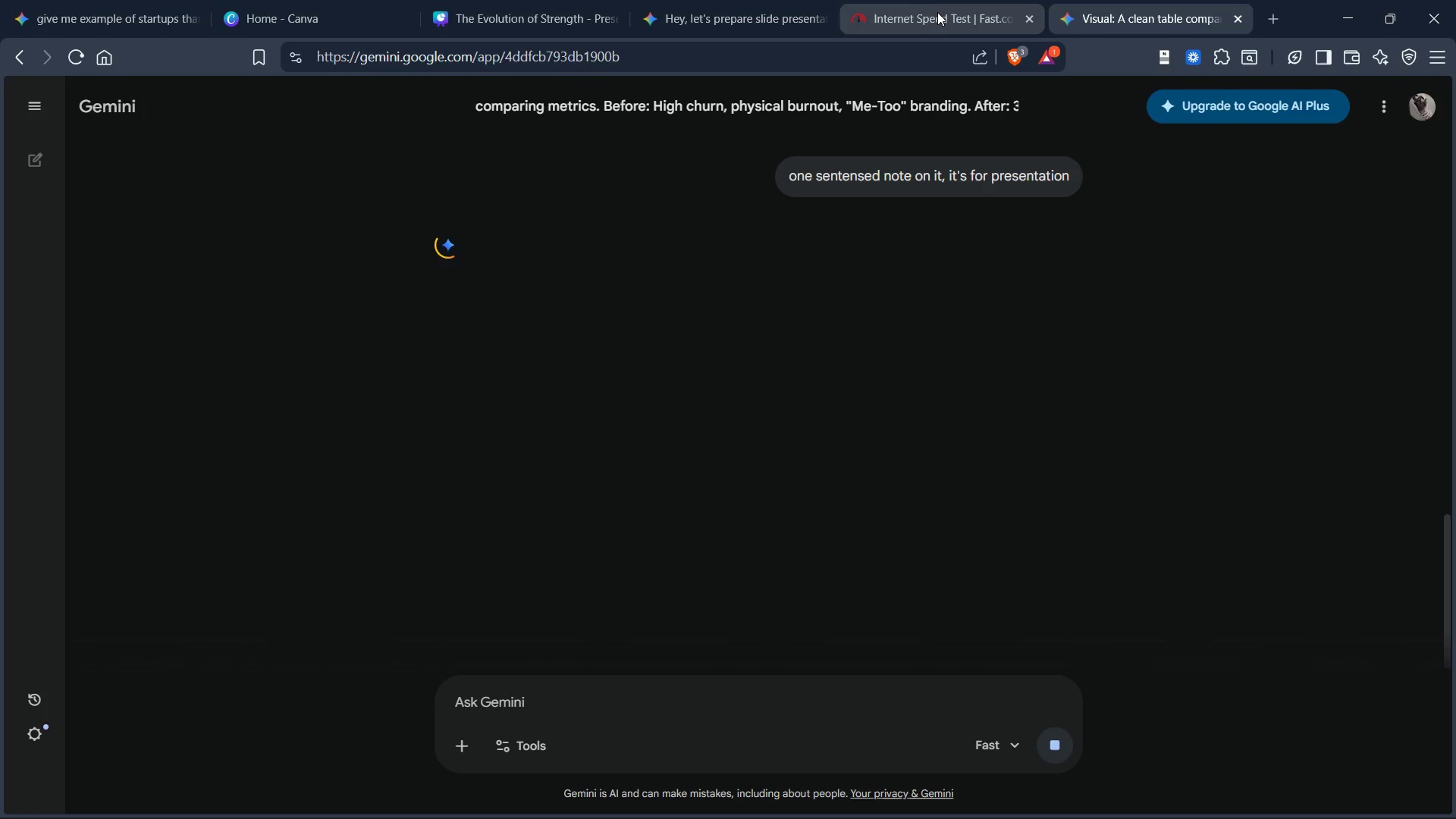 
left_click([935, 13])
 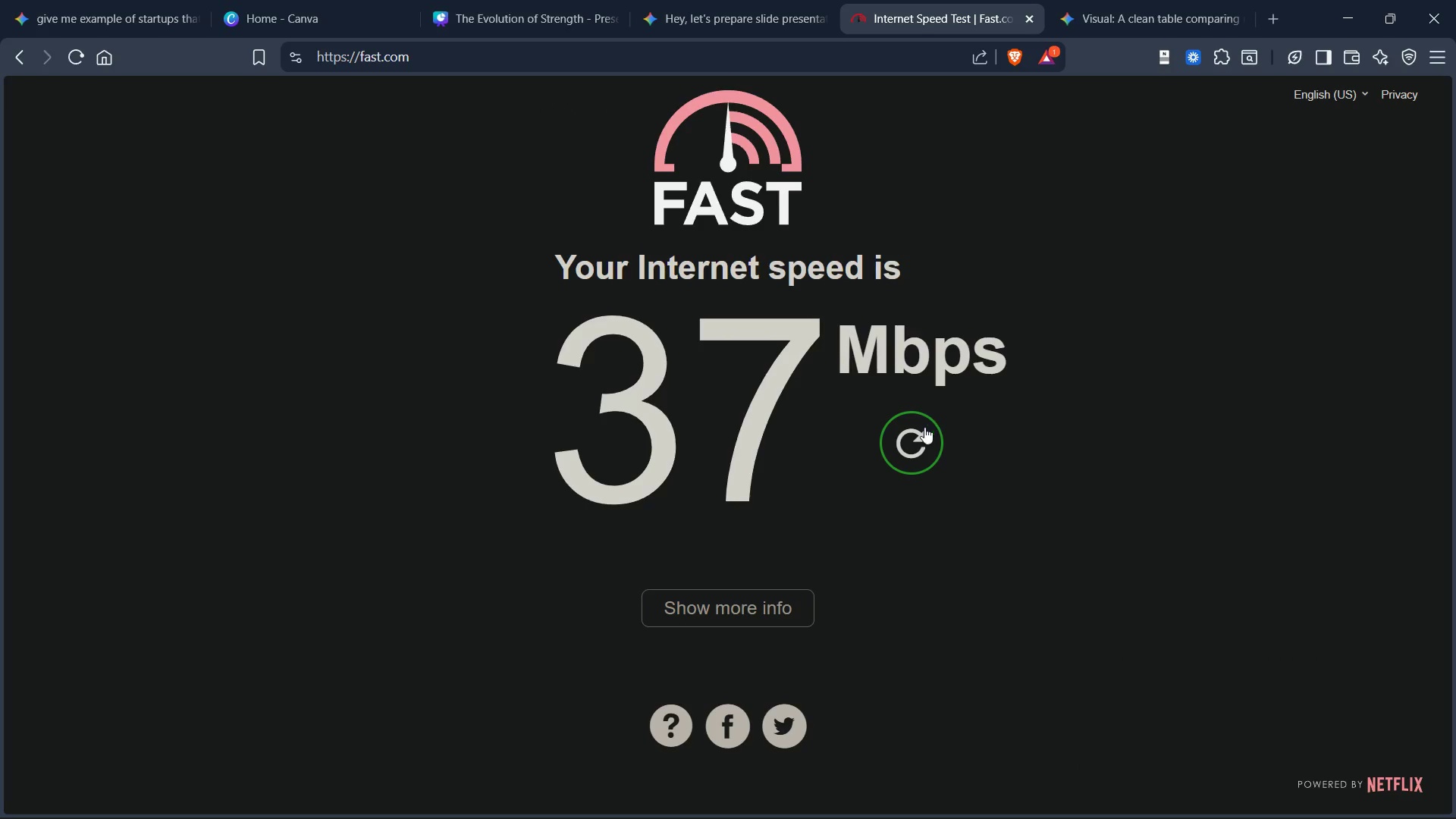 
left_click([912, 433])
 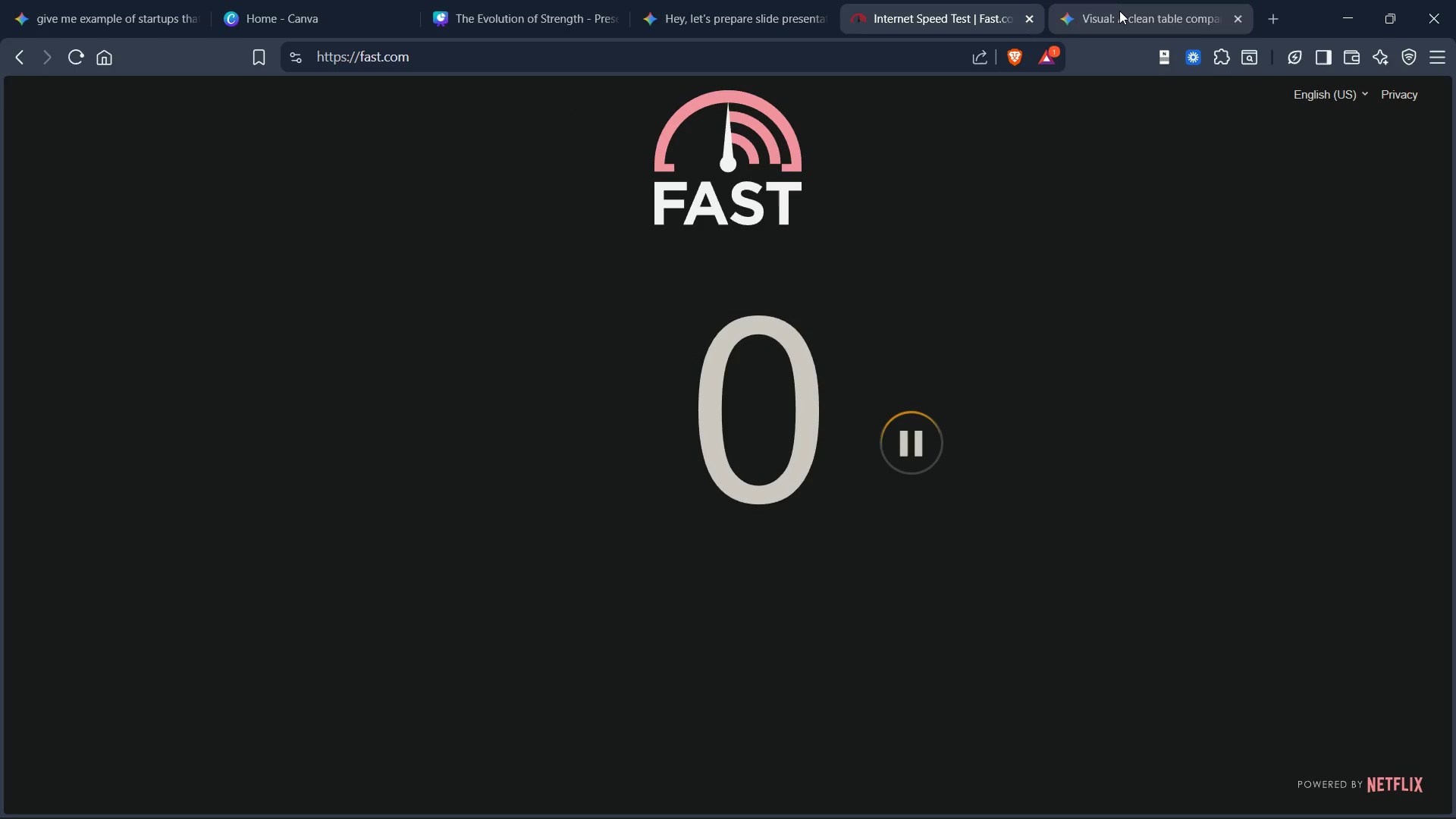 
left_click([1119, 11])
 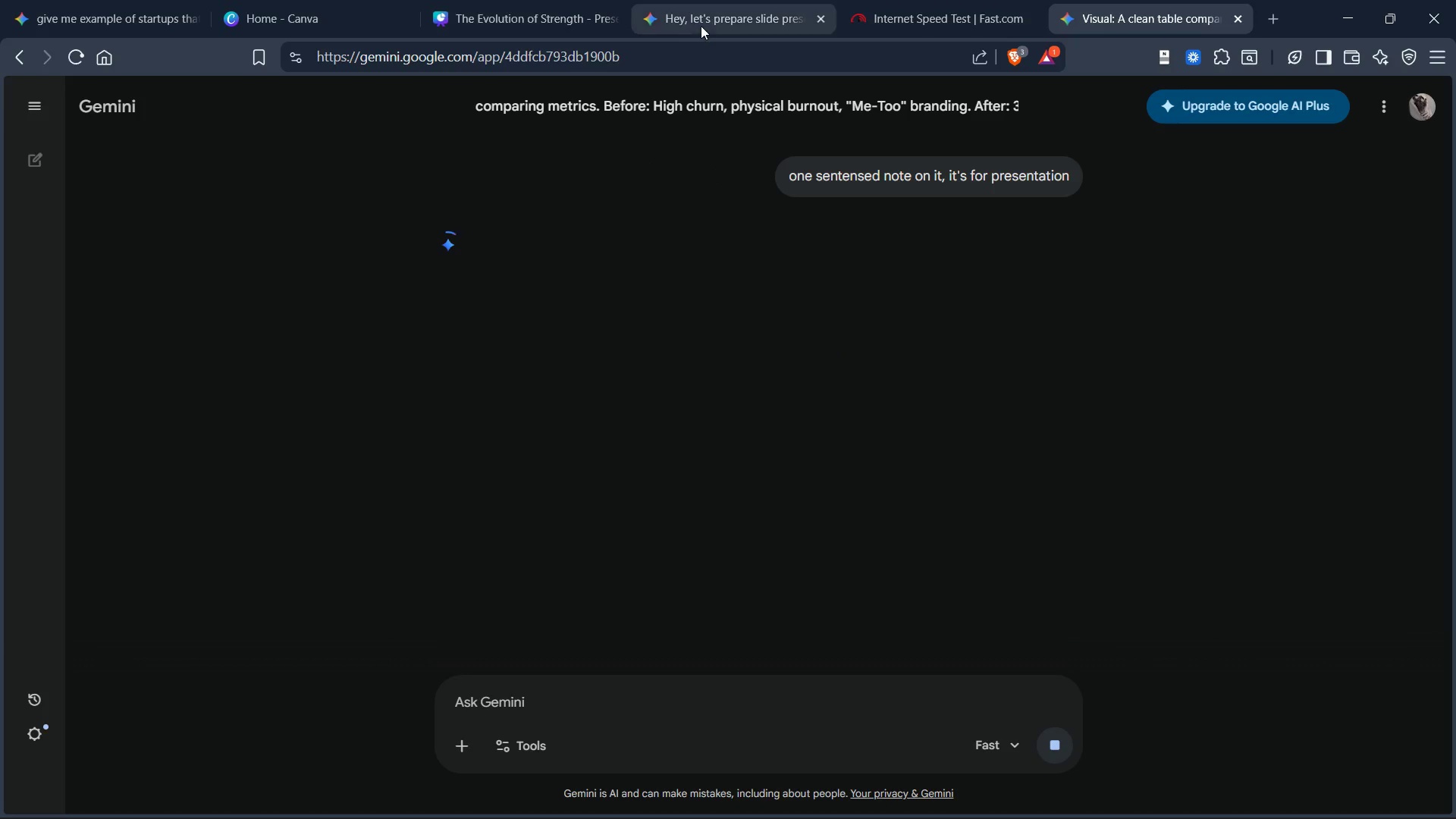 
left_click([701, 24])
 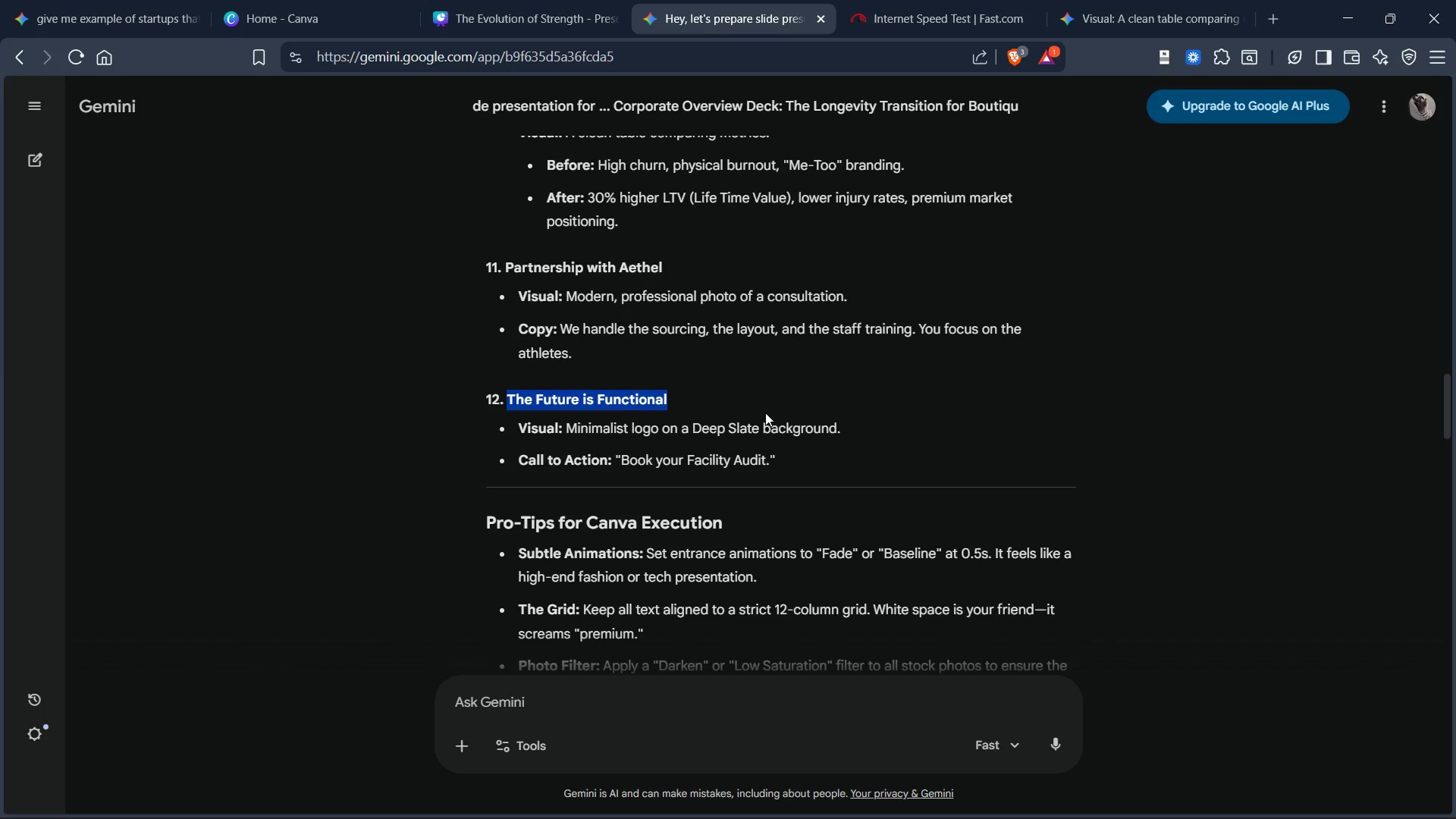 
scroll: coordinate [793, 405], scroll_direction: down, amount: 5.0
 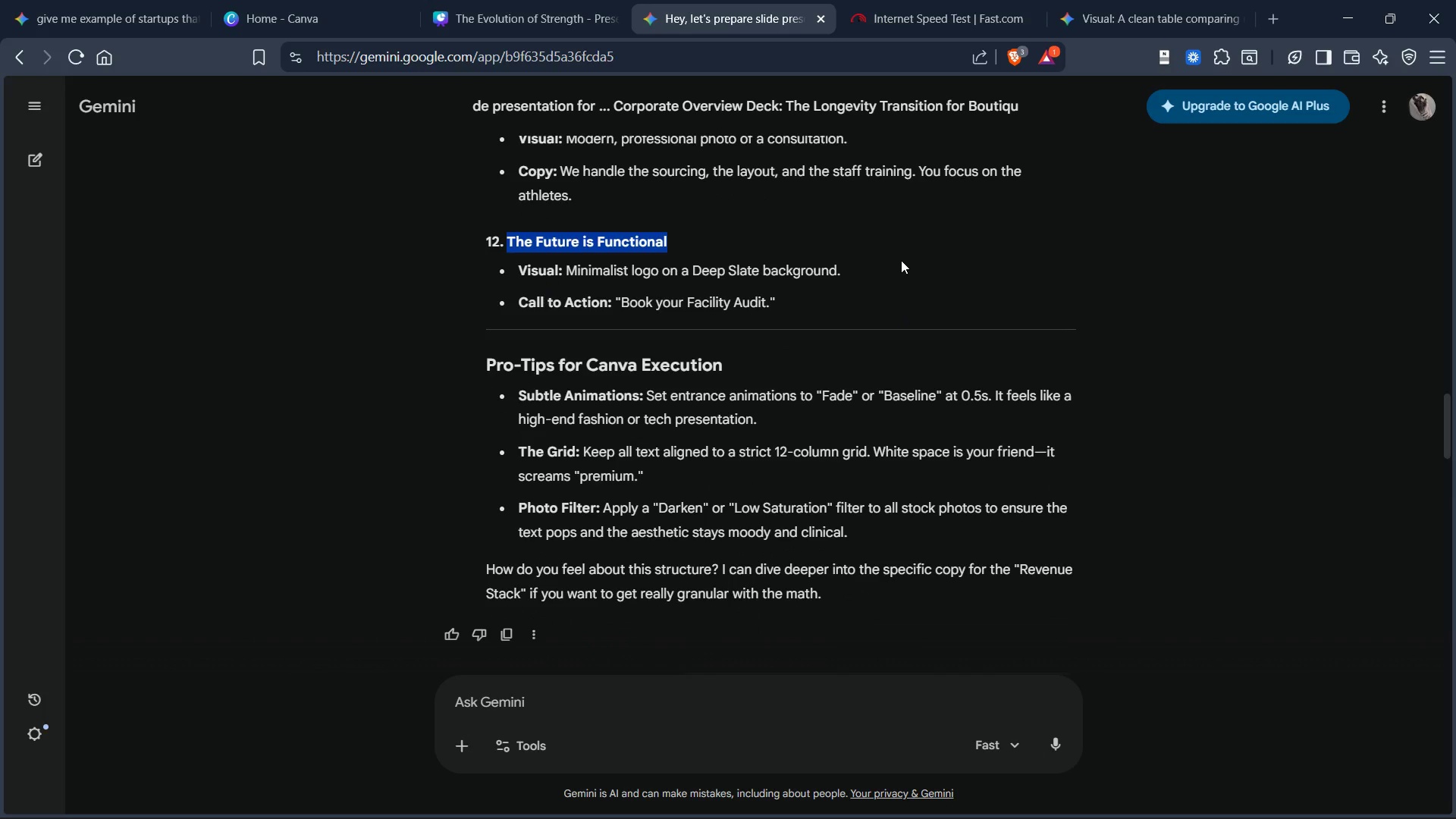 
wait(29.45)
 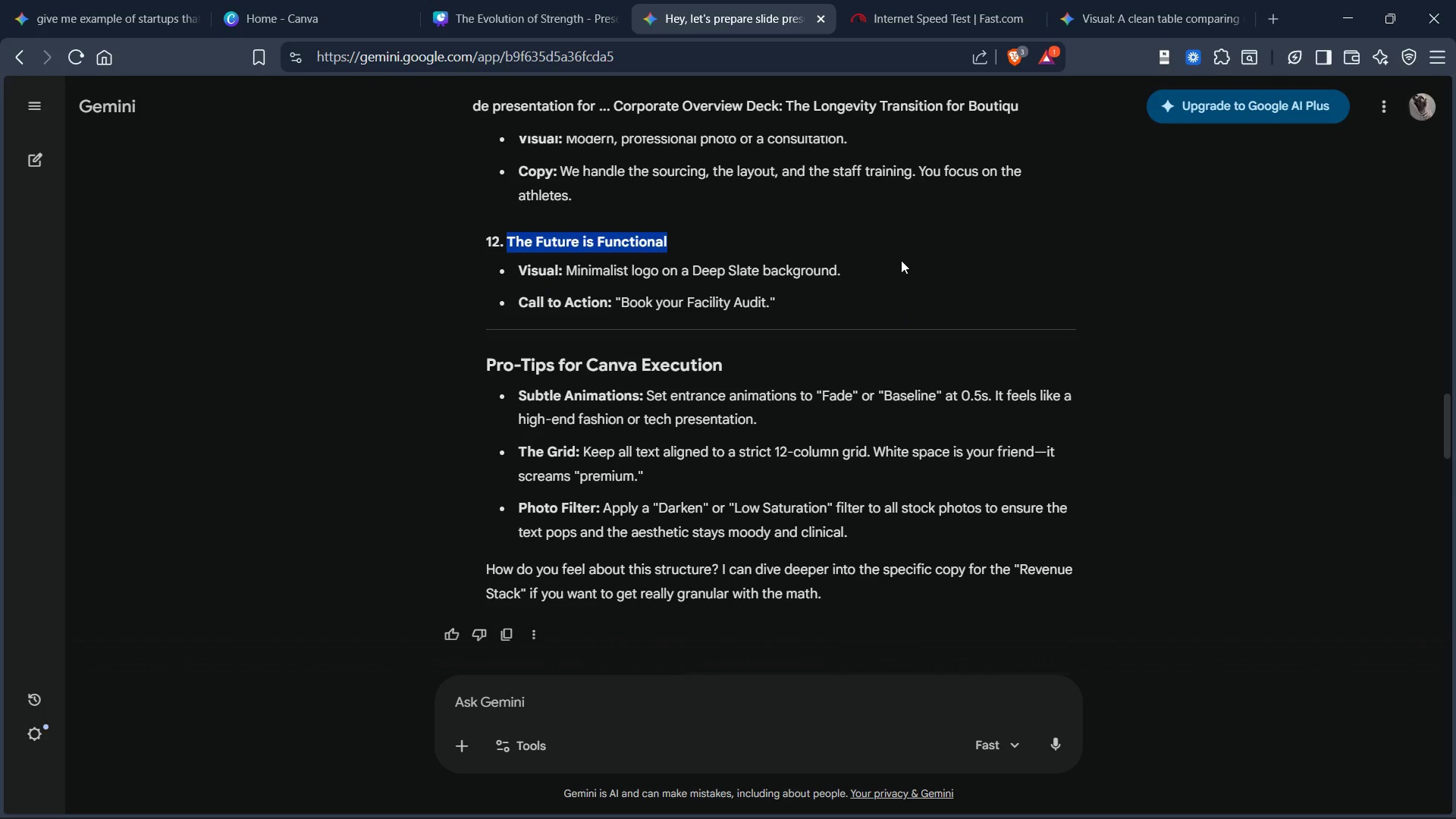 
left_click([1159, 208])
 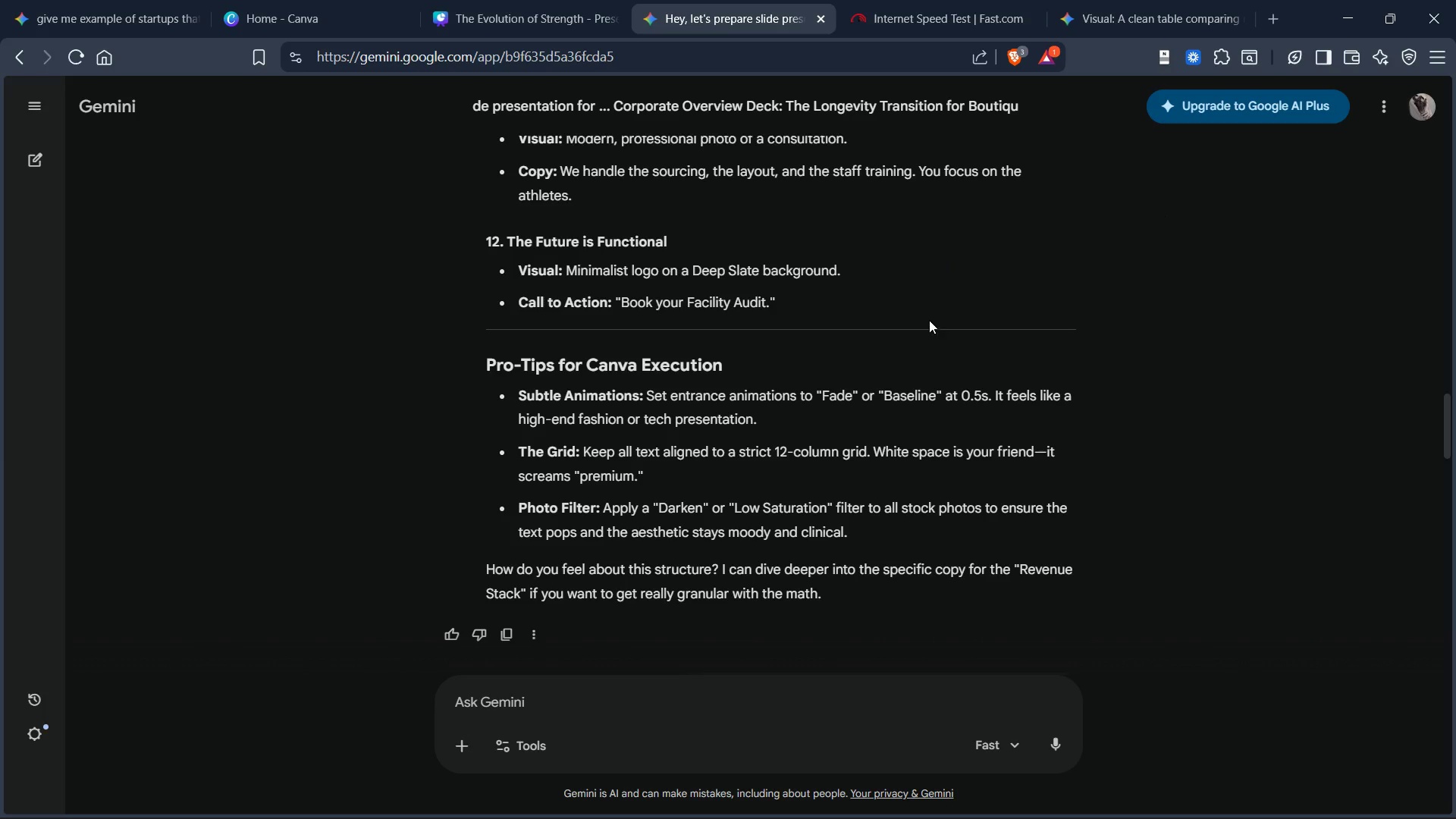 
scroll: coordinate [772, 320], scroll_direction: down, amount: 2.0
 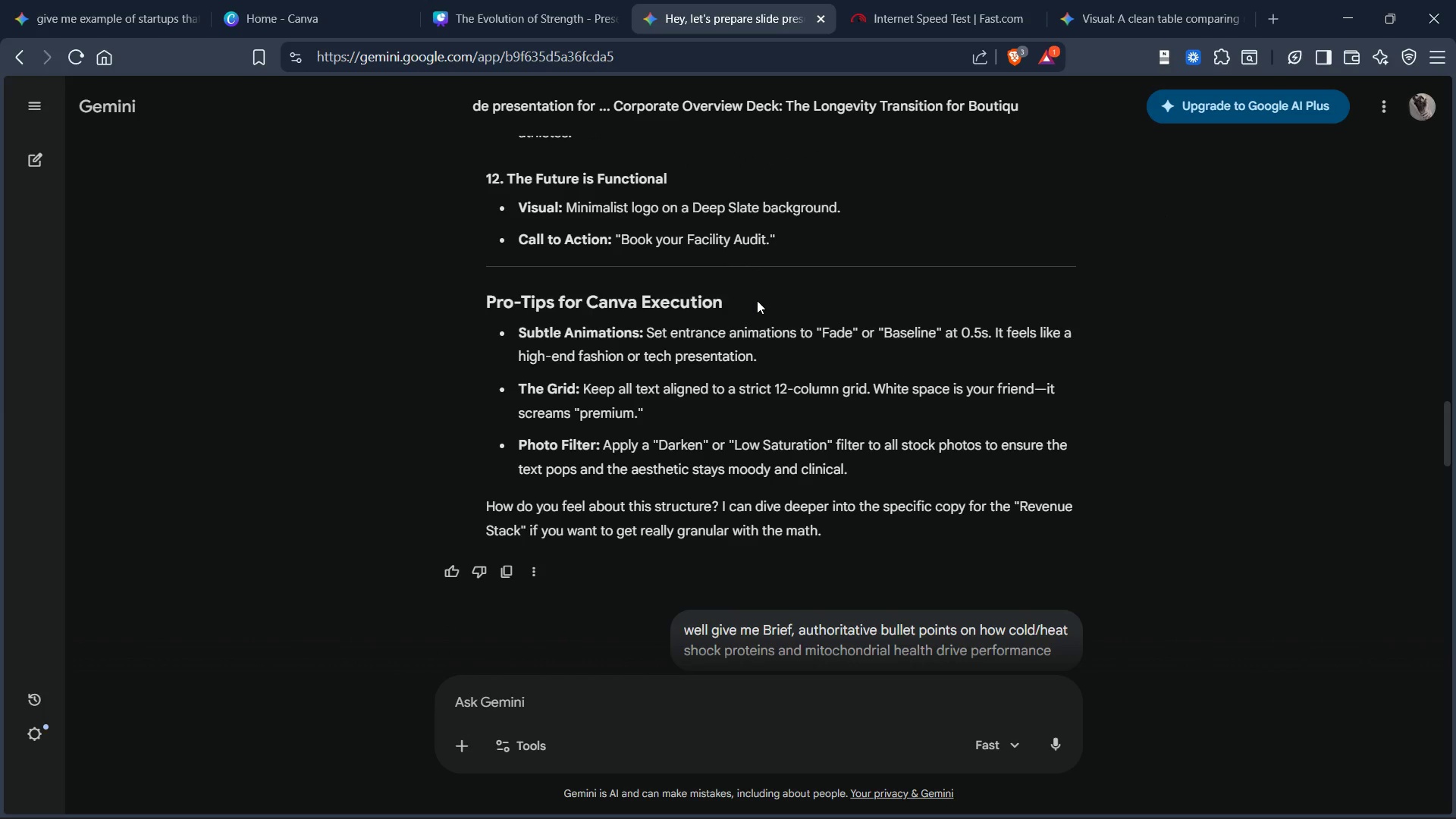 
scroll: coordinate [755, 300], scroll_direction: up, amount: 1.0
 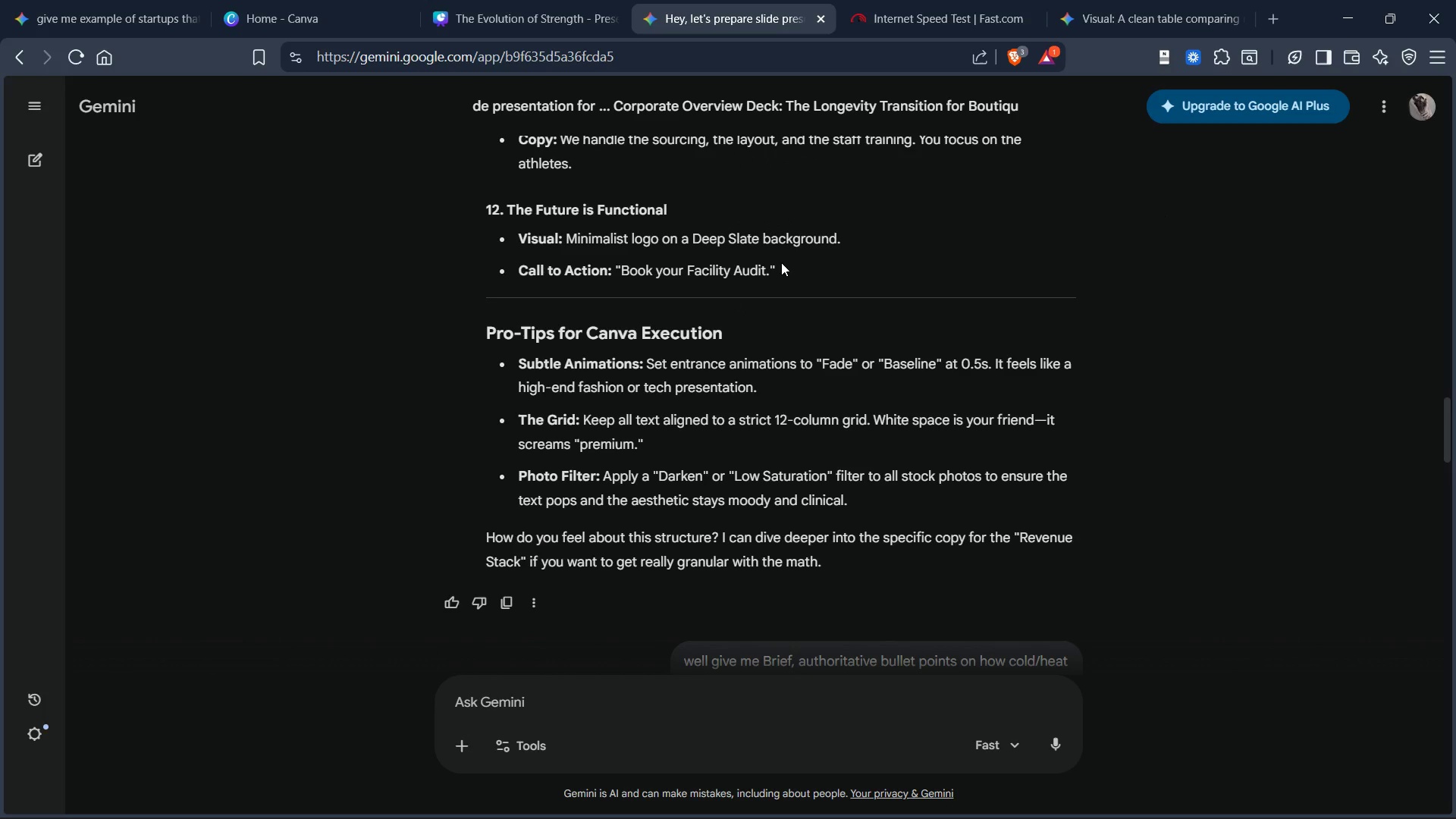 
left_click_drag(start_coordinate=[782, 271], to_coordinate=[618, 275])
 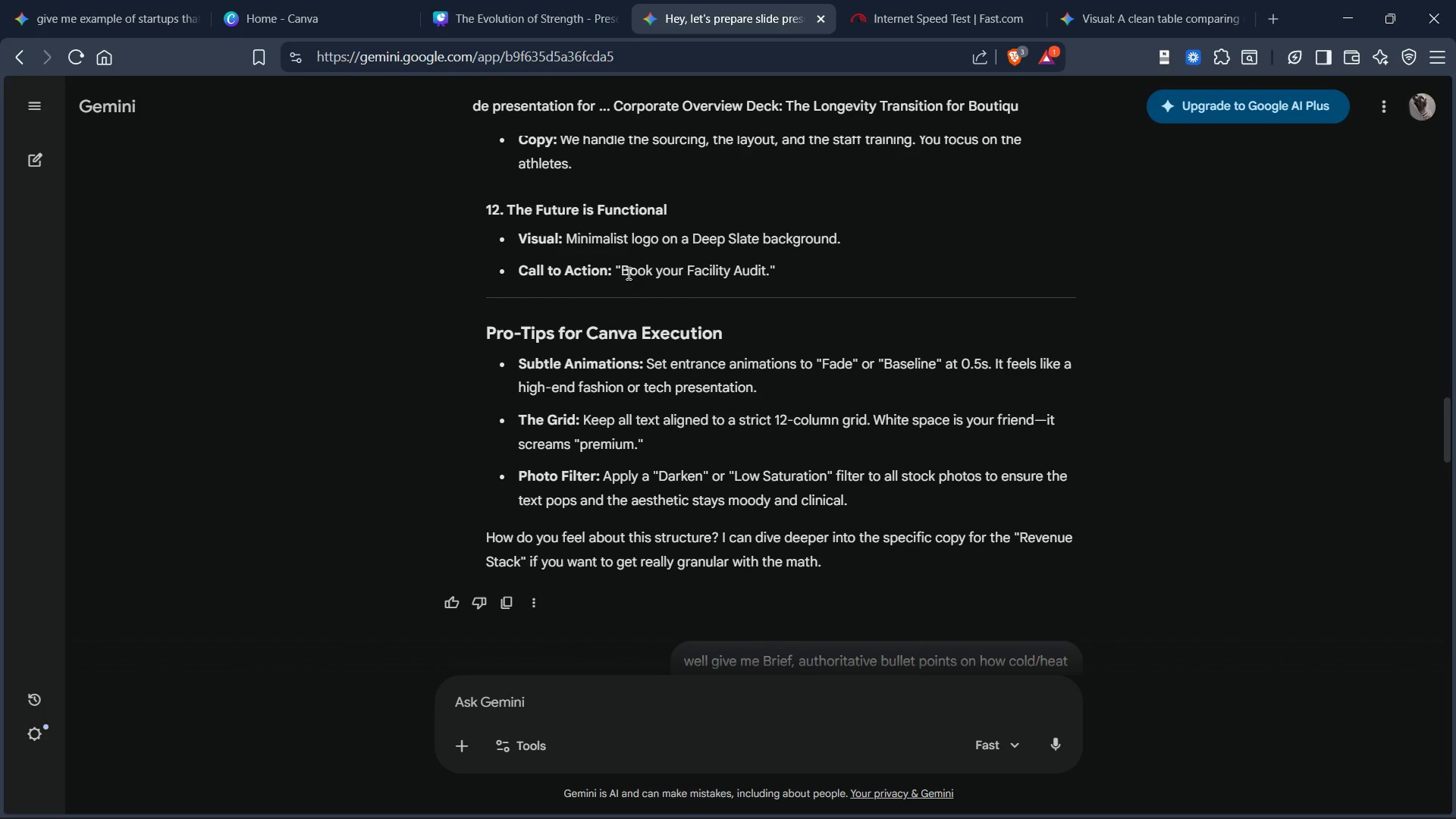 
left_click([618, 275])
 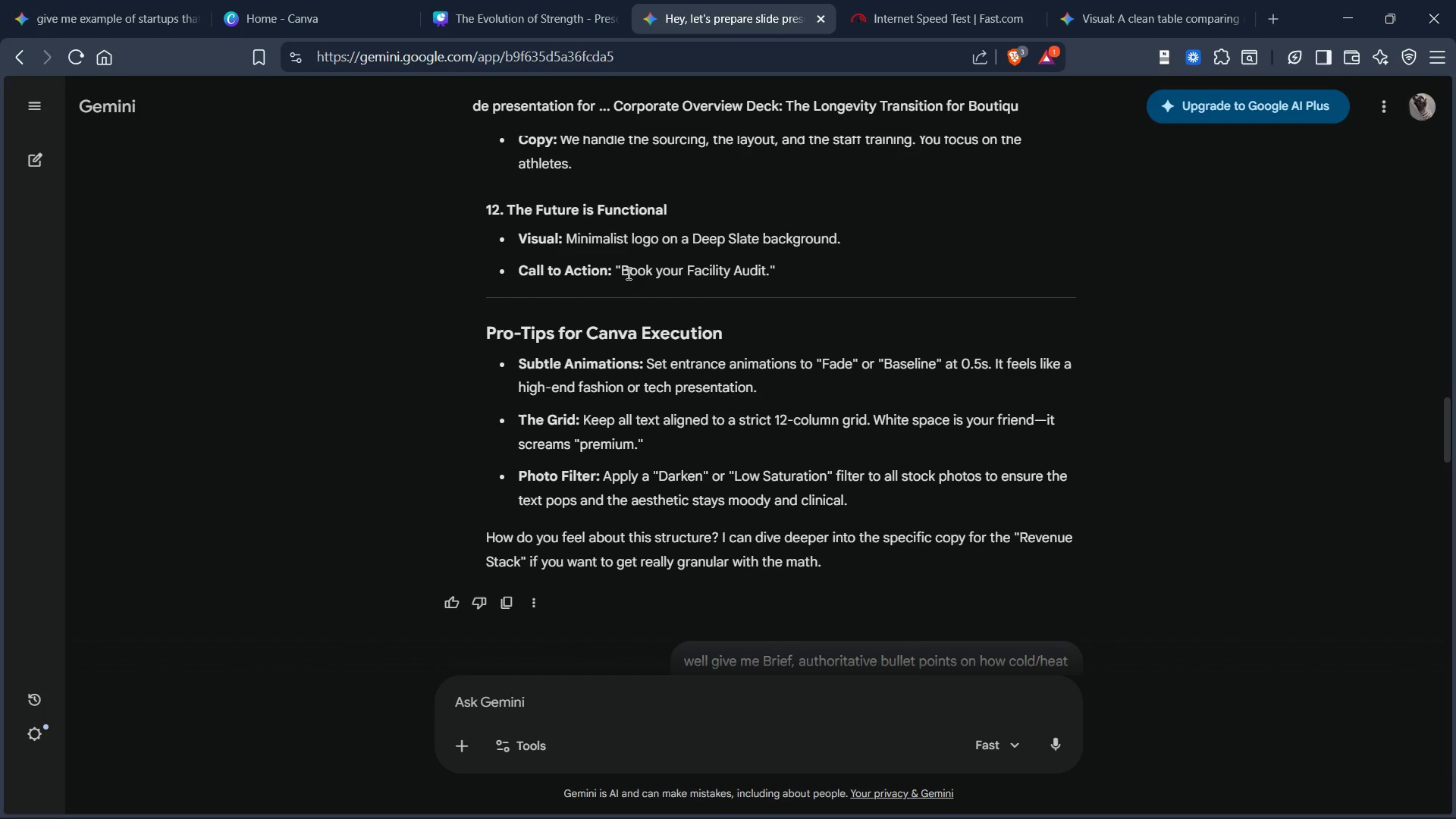 
hold_key(key=ControlLeft, duration=0.58)
 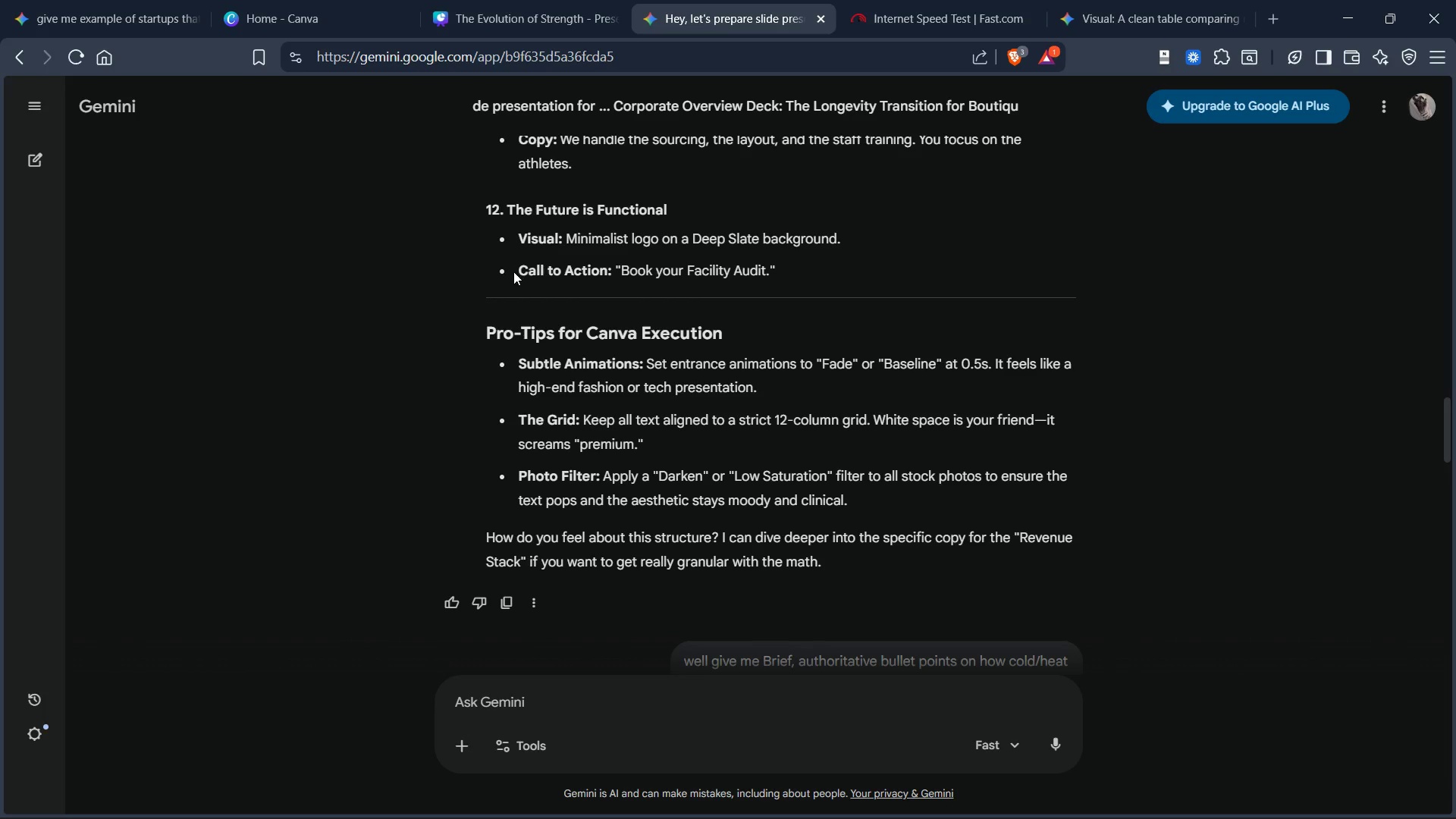 
left_click_drag(start_coordinate=[513, 271], to_coordinate=[788, 273])
 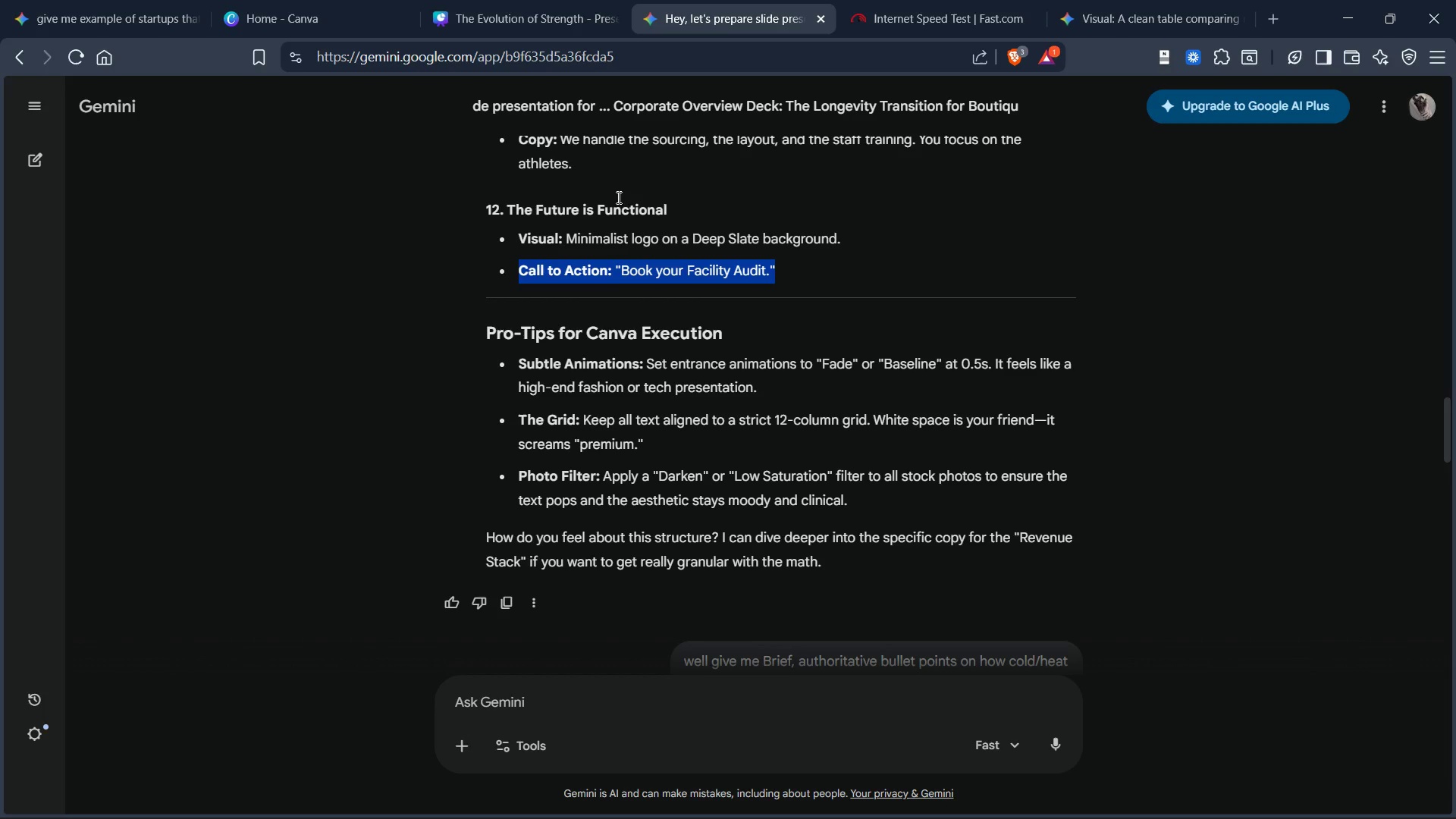 
key(Control+C)
 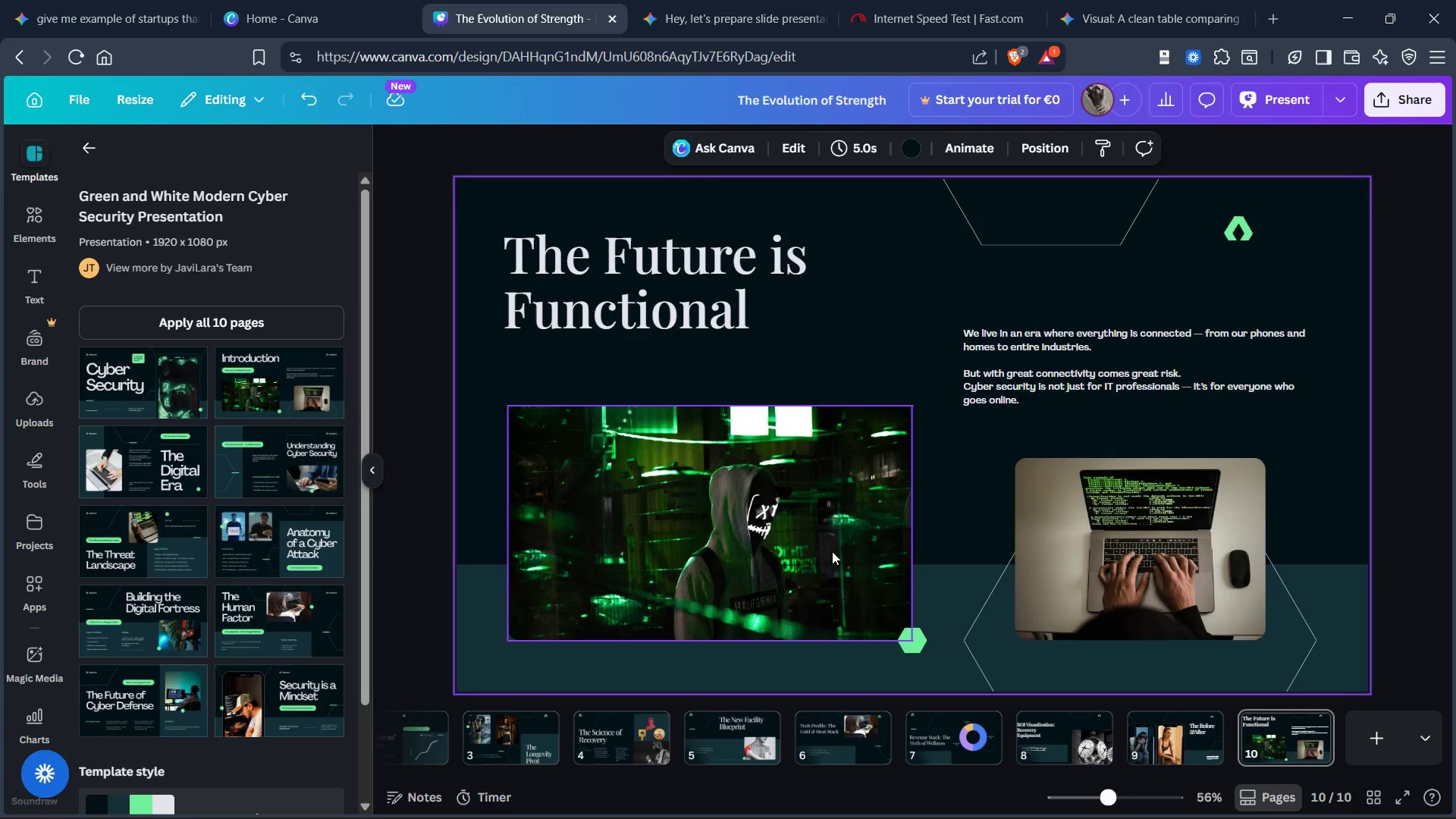 
left_click([1006, 386])
 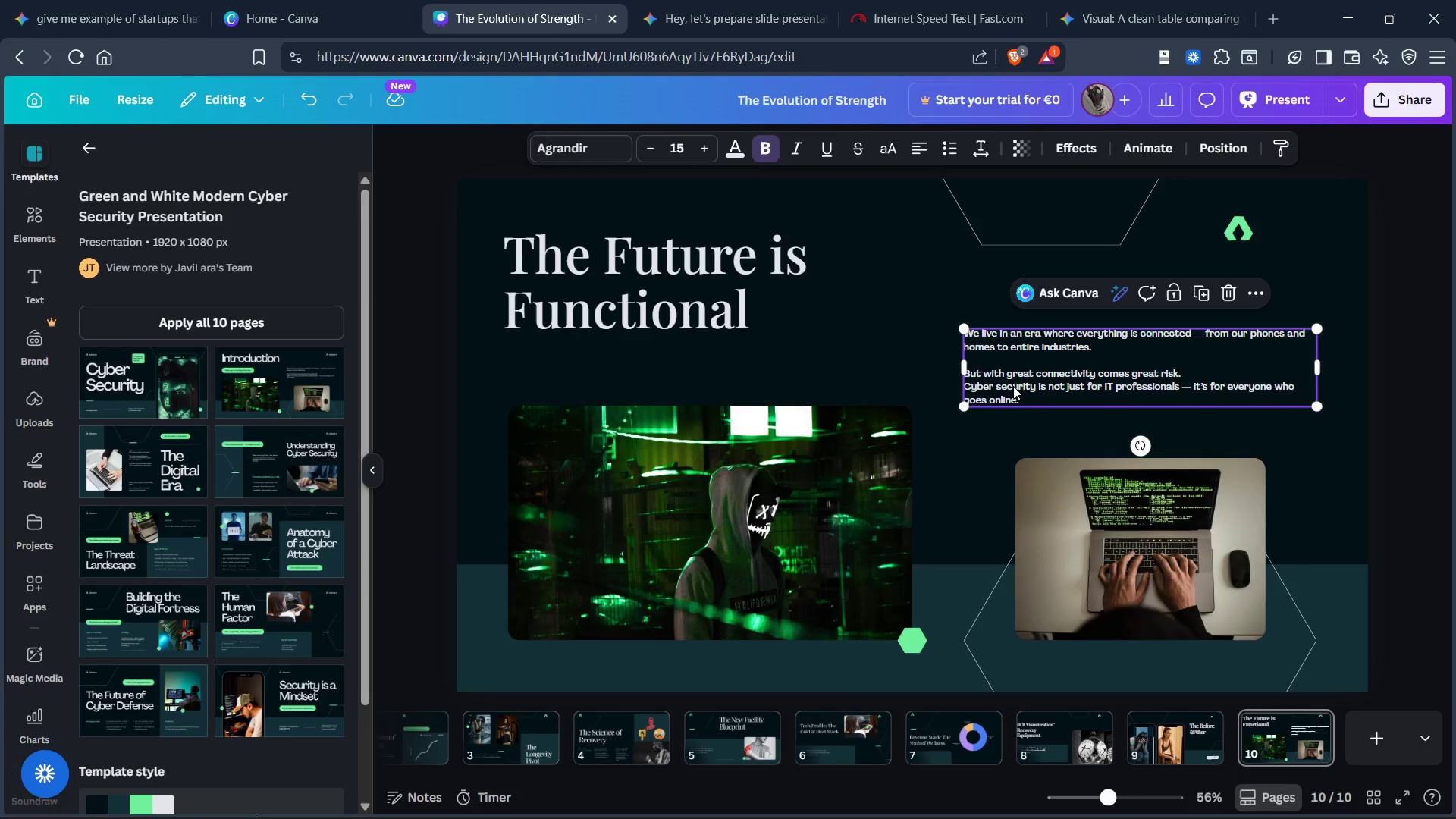 
key(Control+X)
 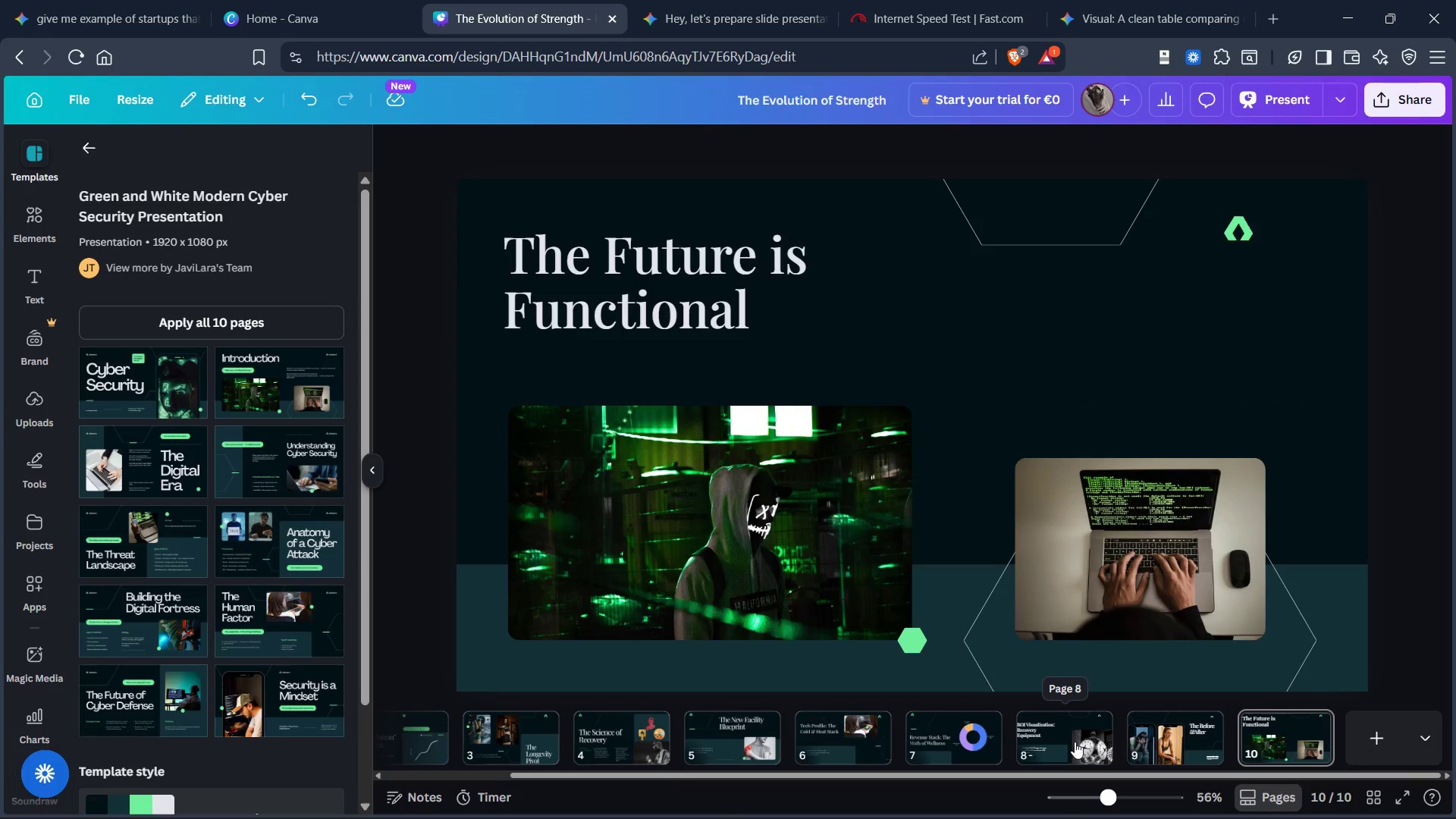 
left_click([1075, 739])
 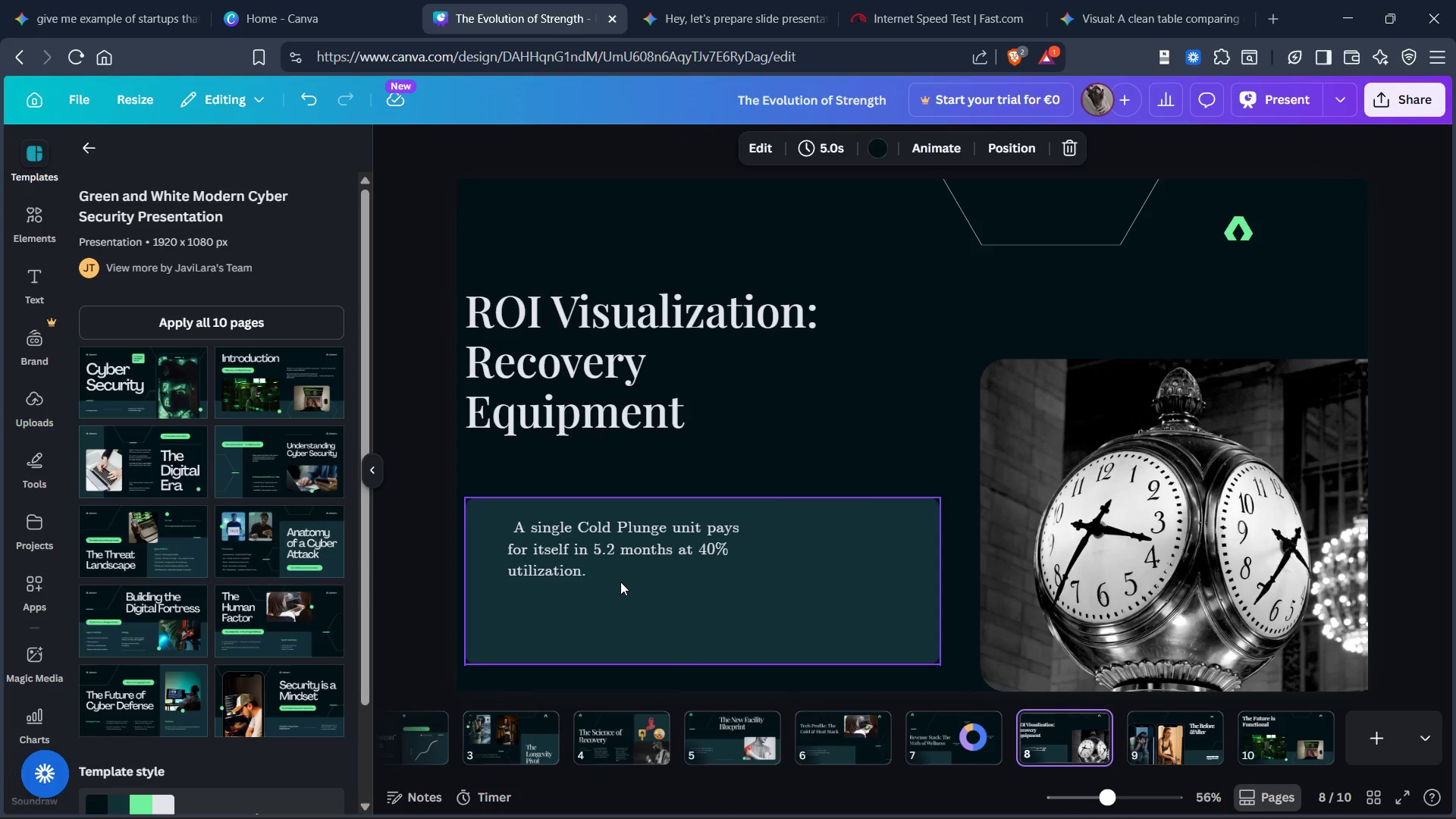 
left_click([641, 558])
 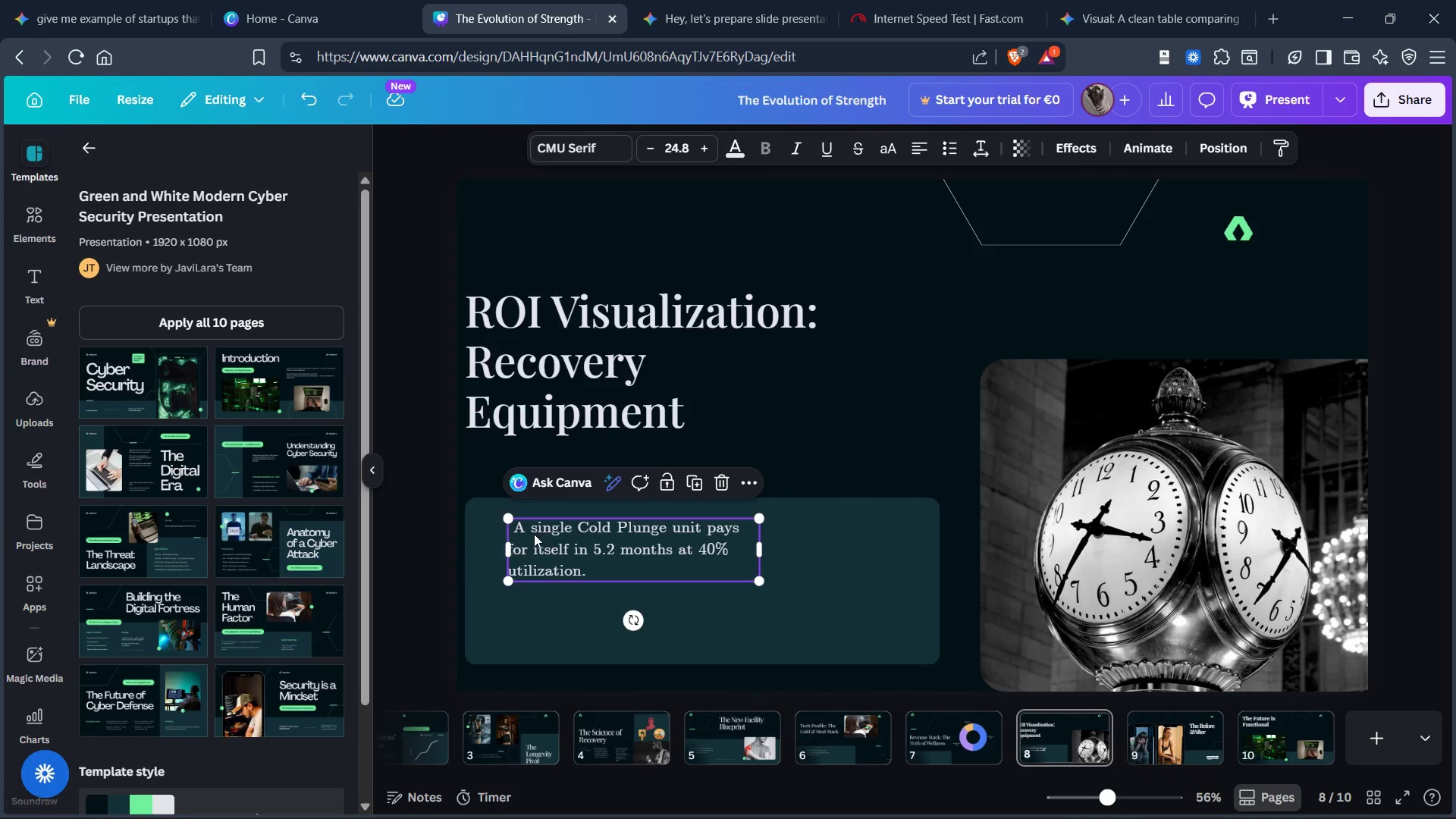 
key(Control+C)
 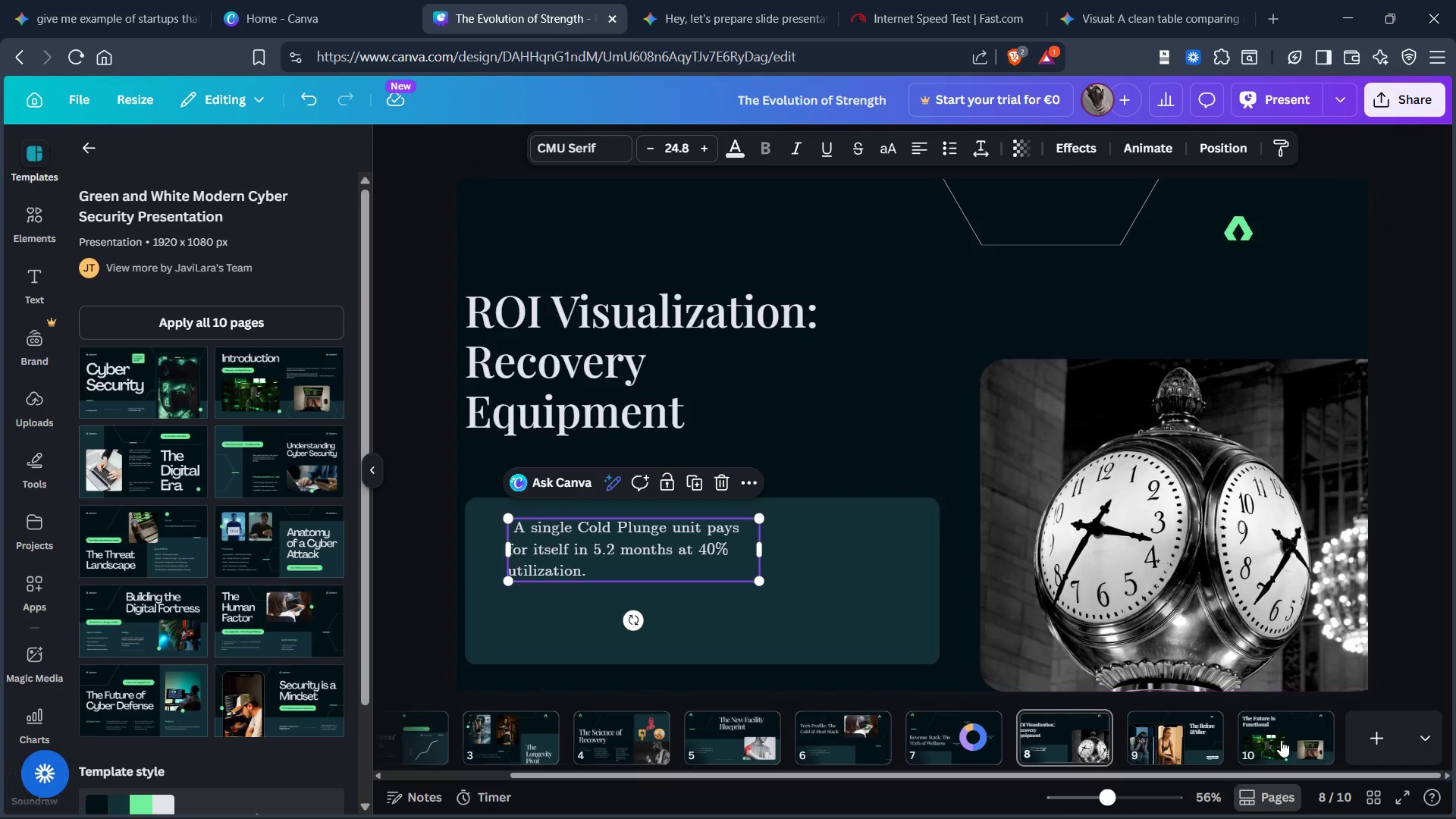 
left_click([1277, 746])
 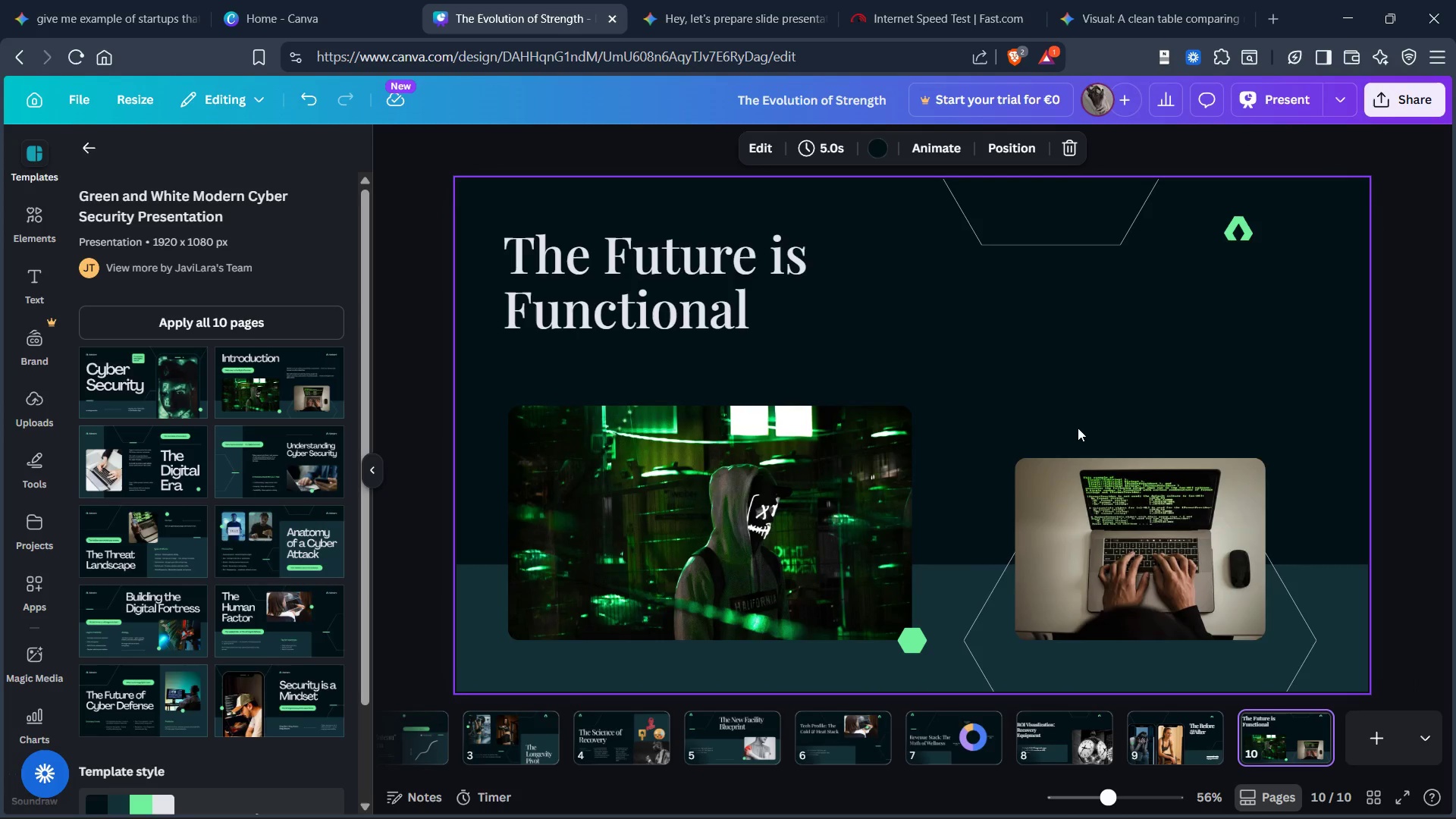 
left_click([1079, 397])
 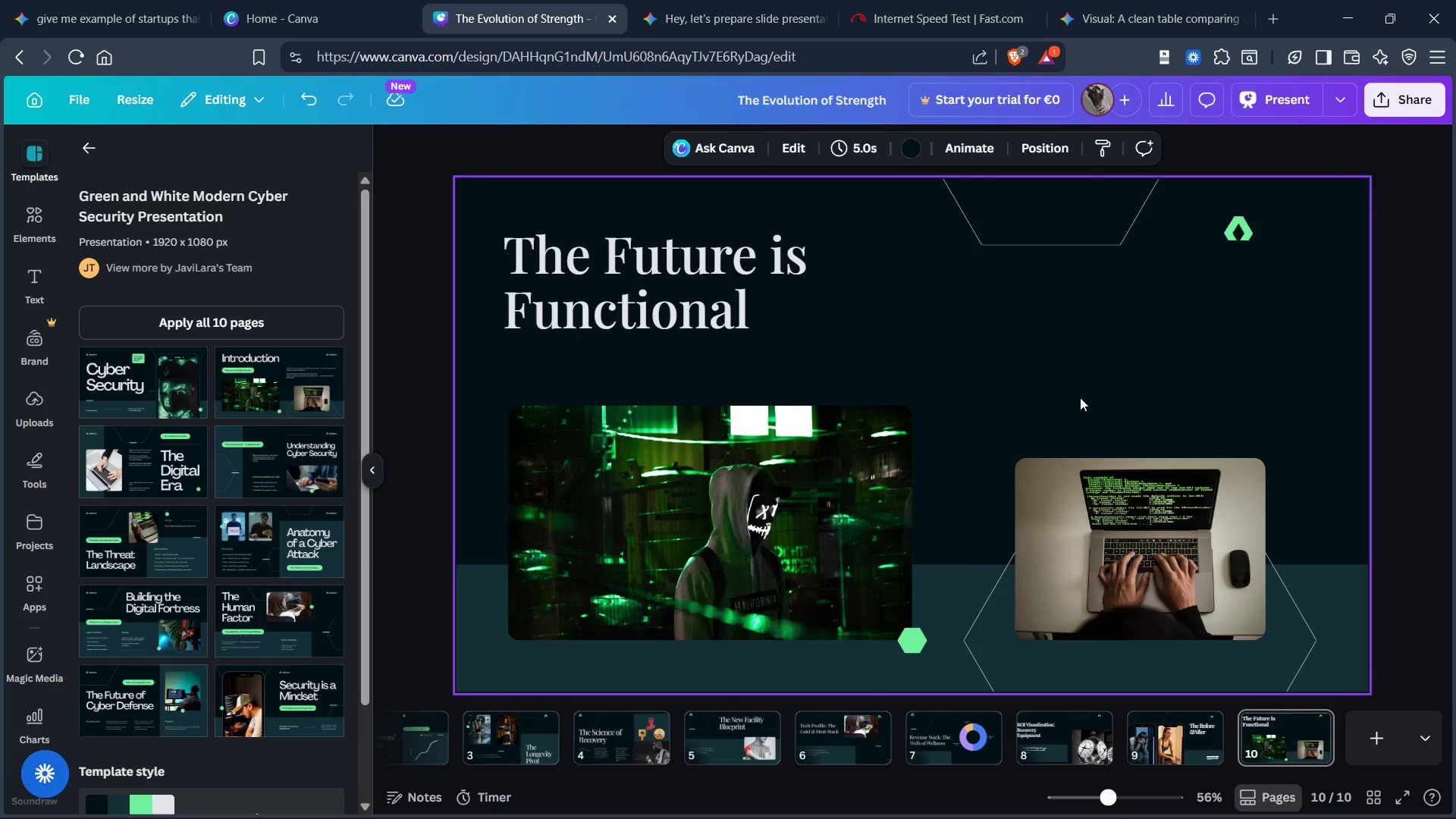 
key(Control+V)
 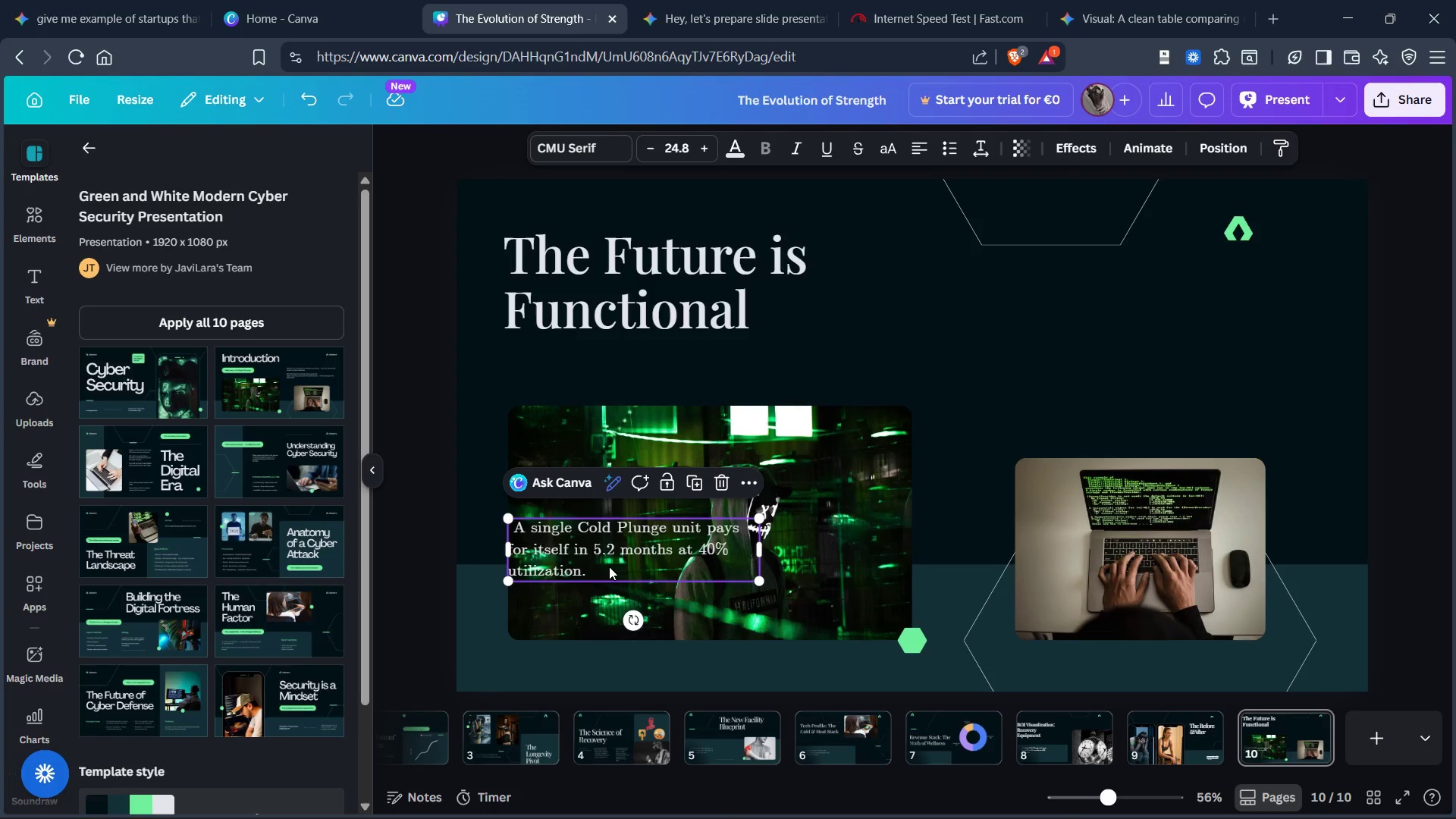 
left_click_drag(start_coordinate=[609, 566], to_coordinate=[1084, 390])
 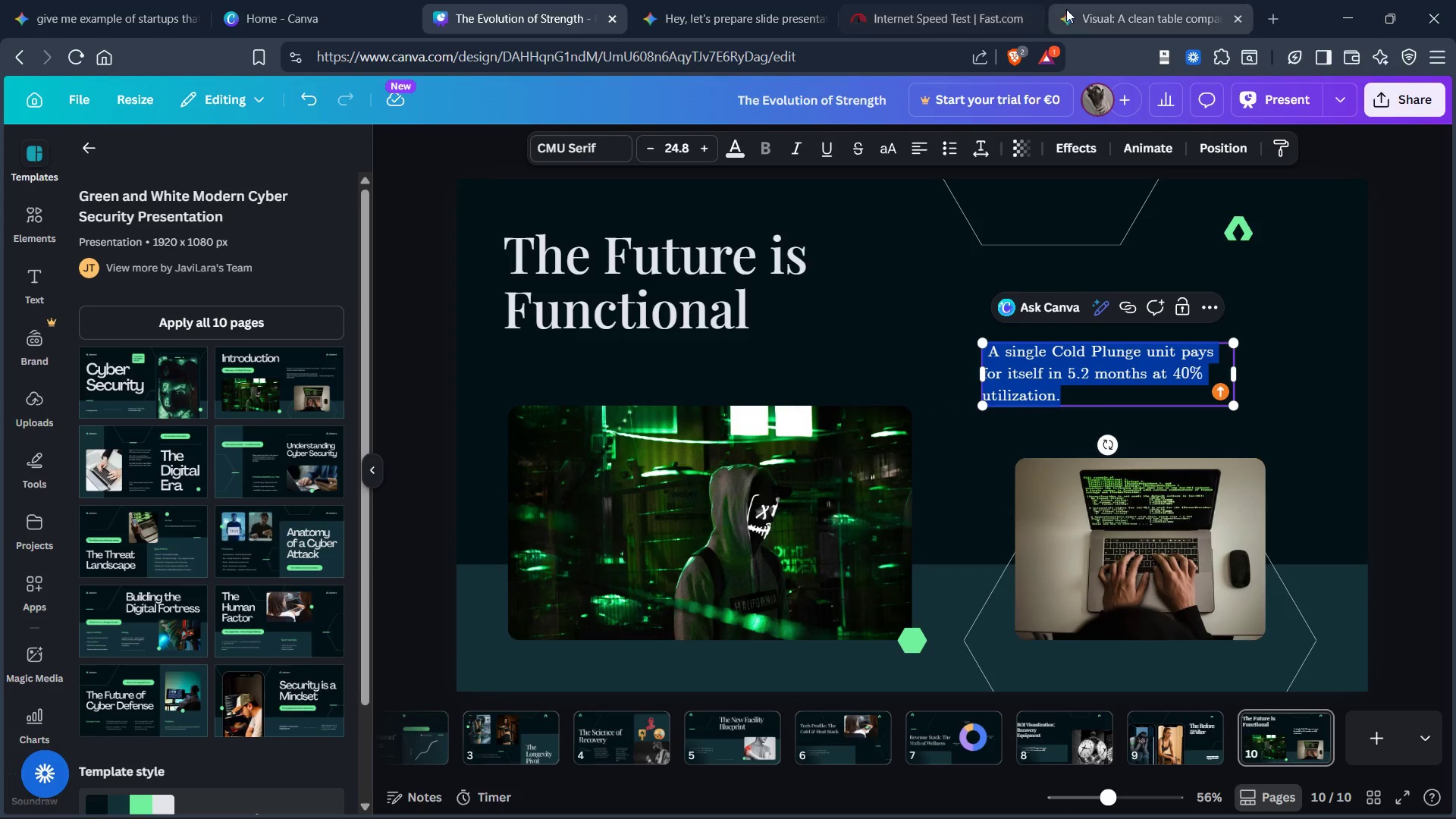 
left_click([719, 26])
 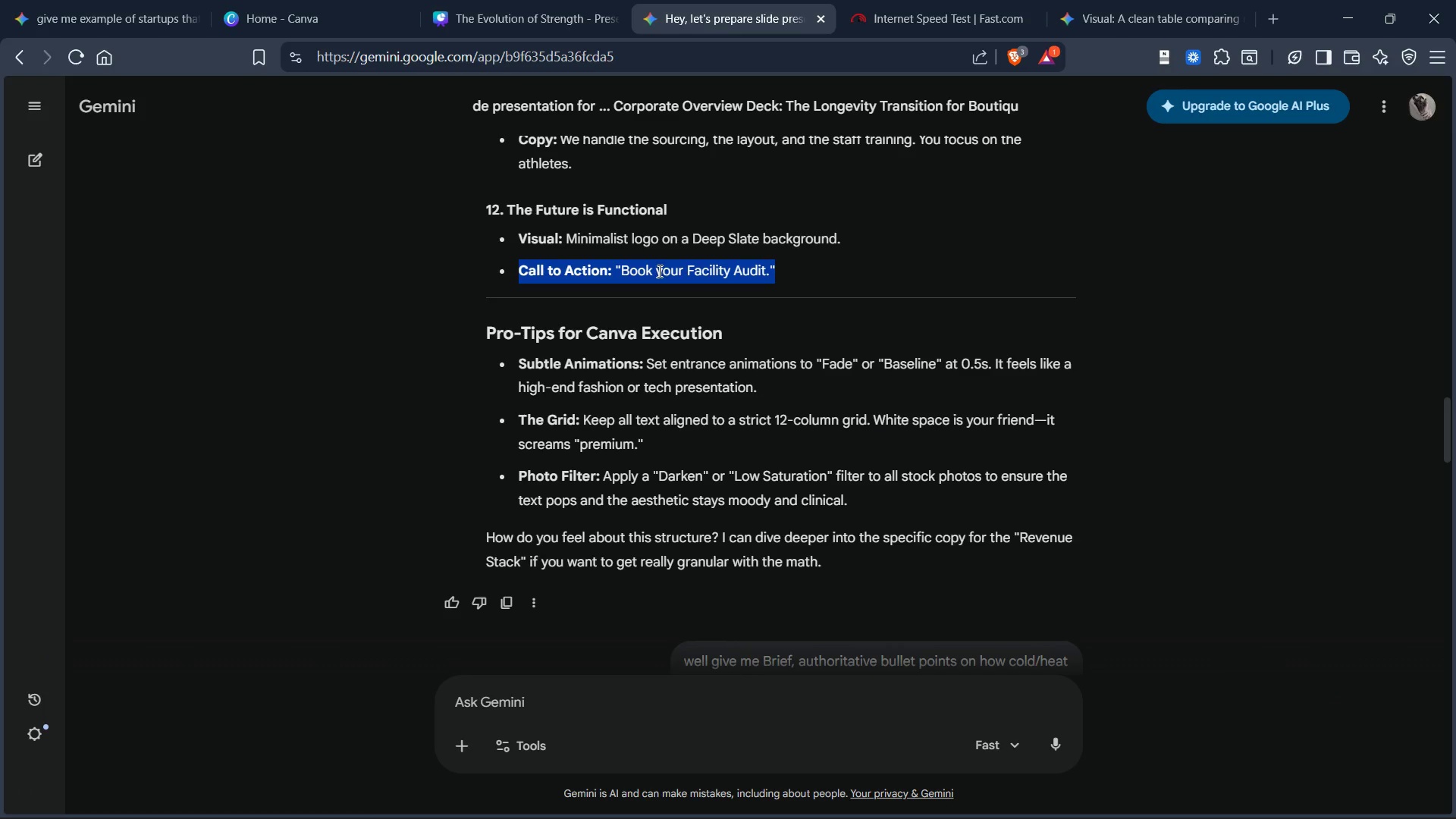 
right_click([658, 271])
 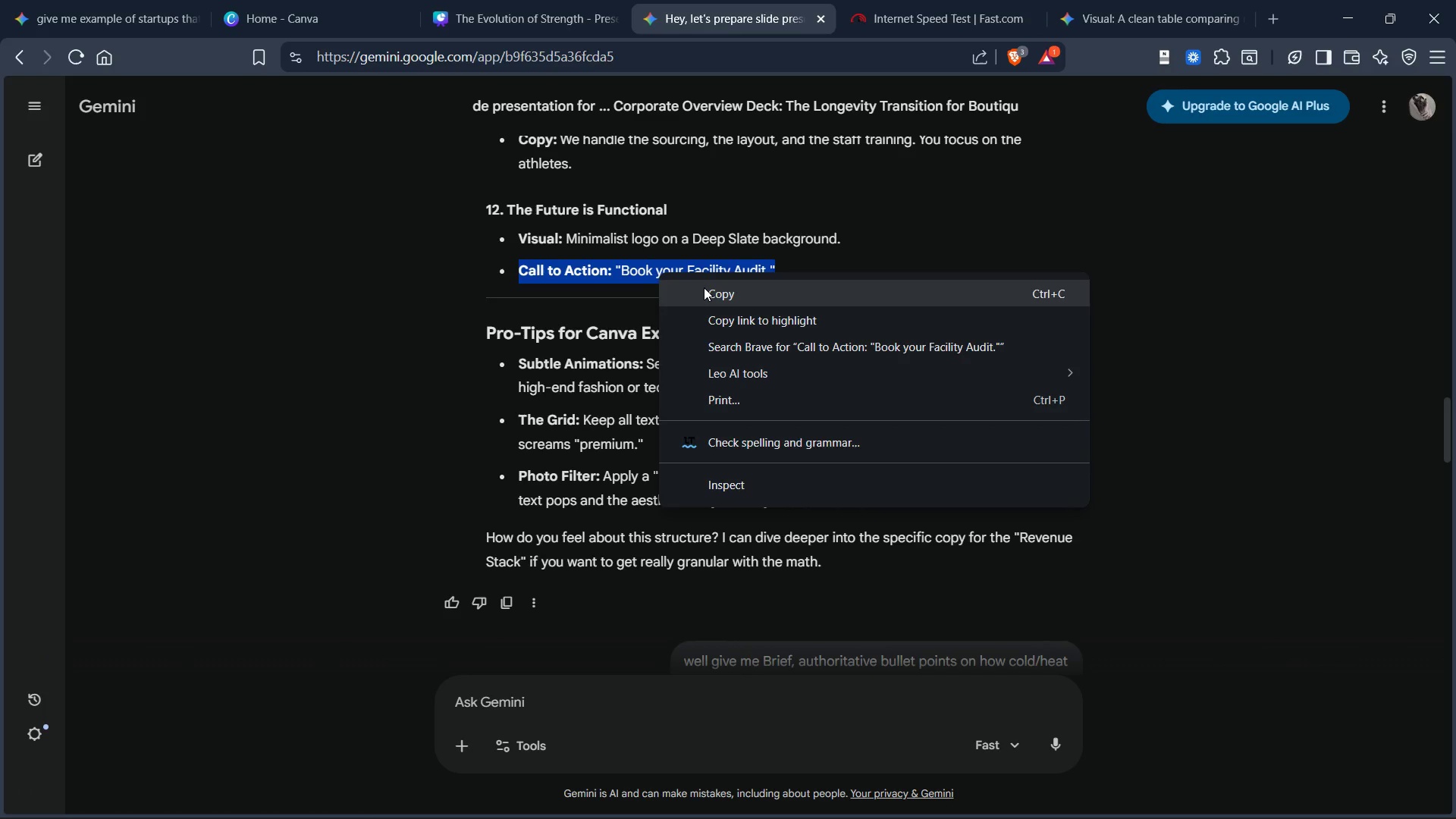 
left_click([704, 289])
 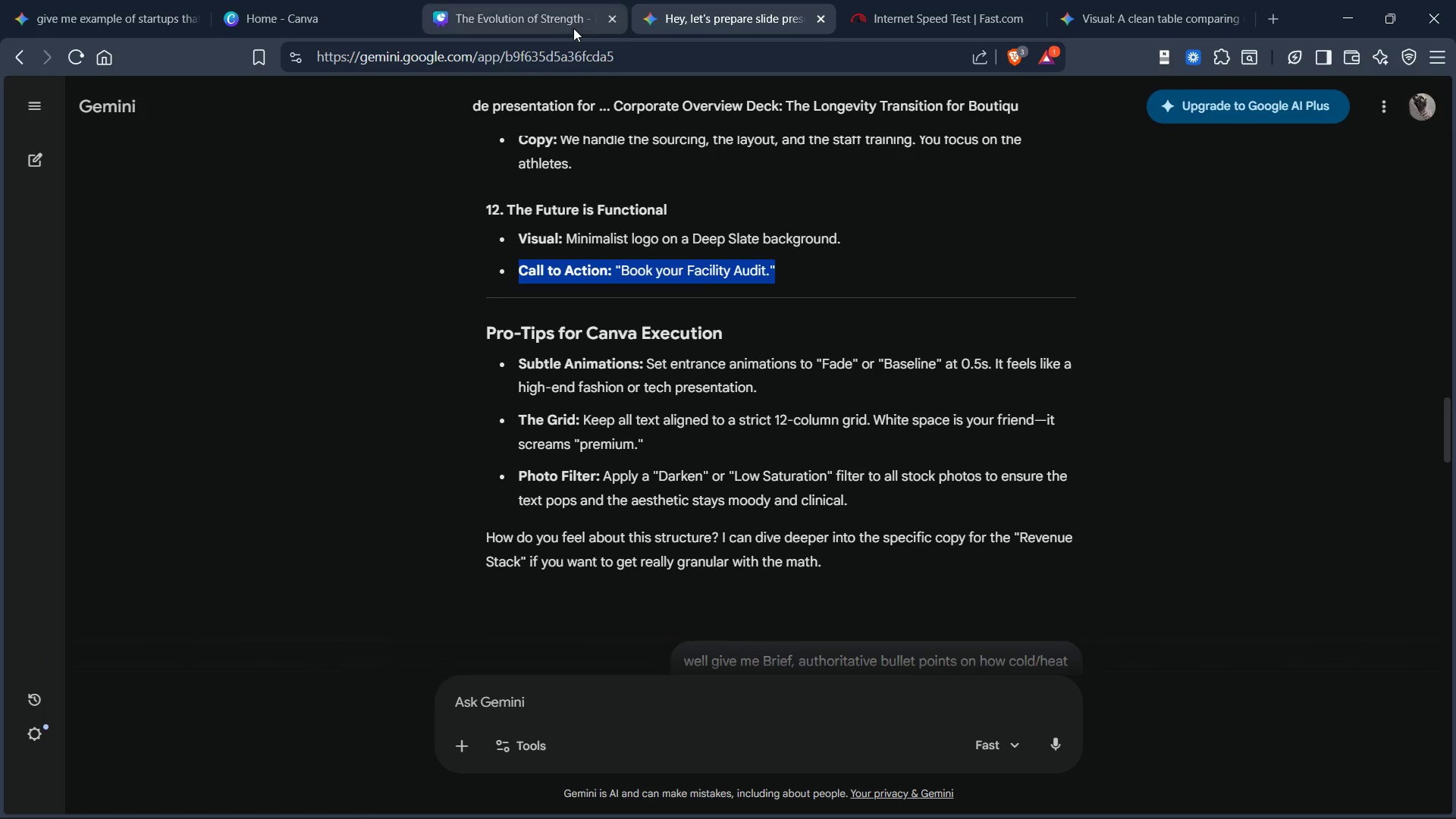 
left_click_drag(start_coordinate=[573, 27], to_coordinate=[569, 24])
 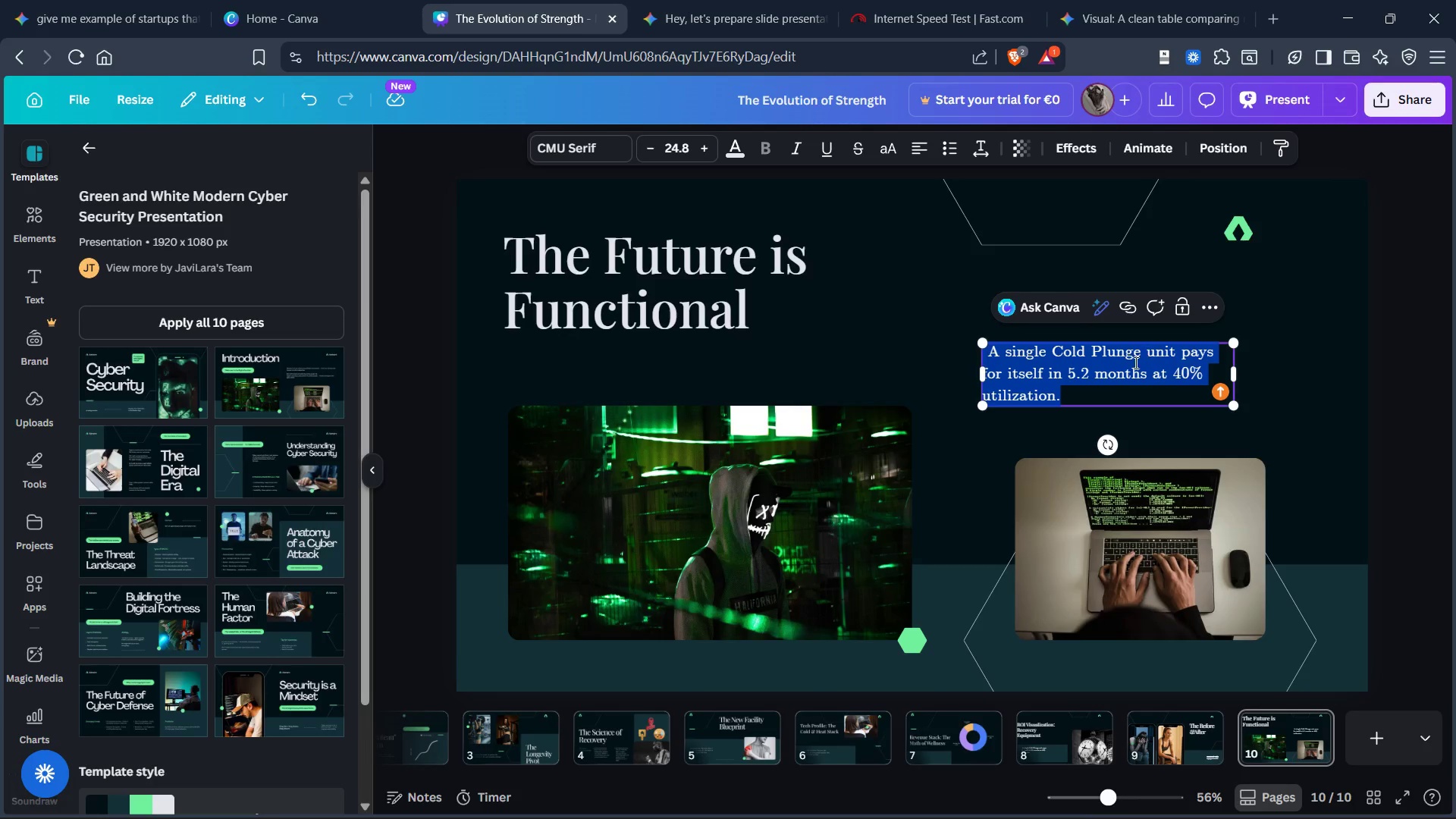 
left_click([1132, 365])
 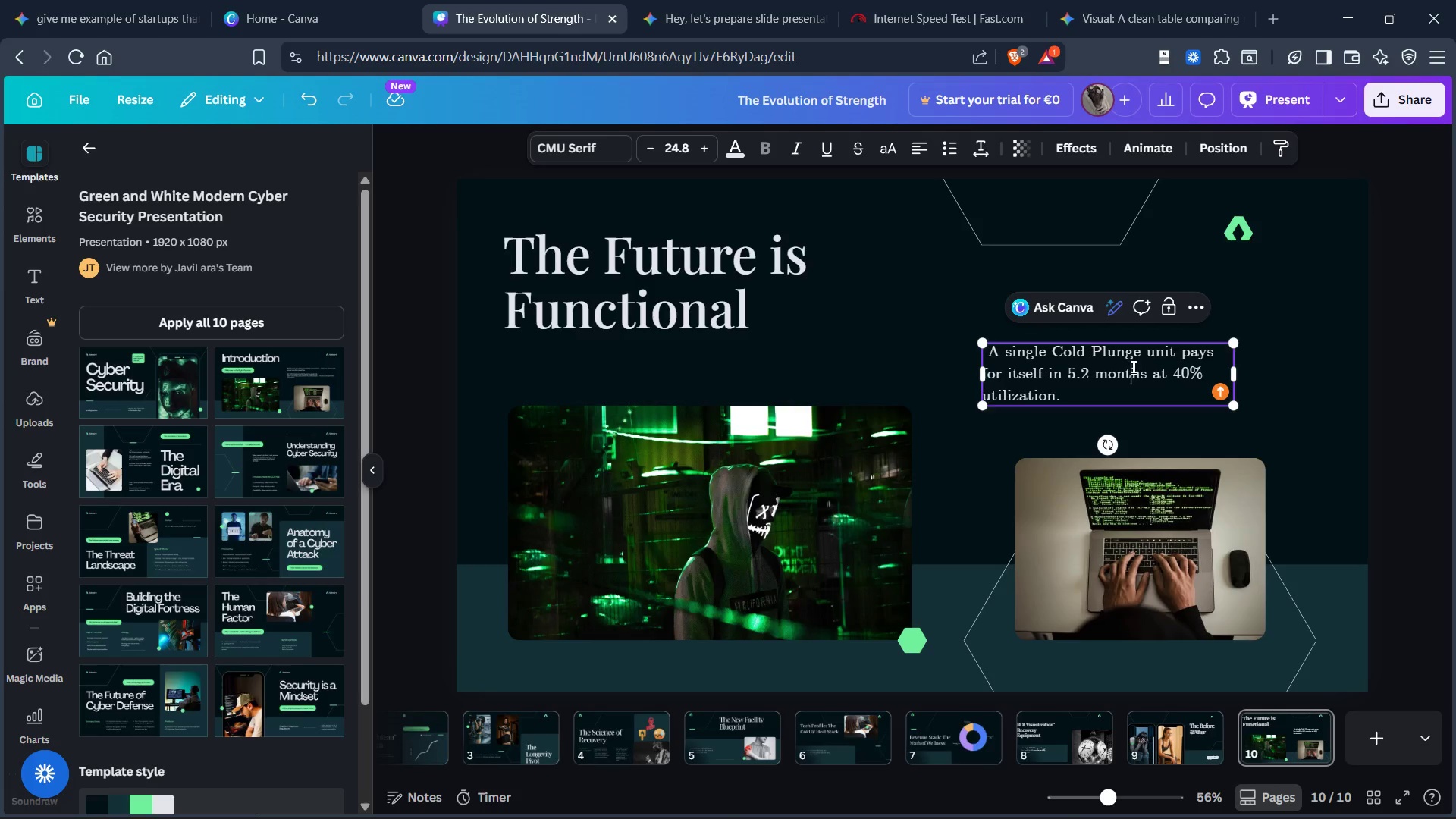 
key(Control+A)
 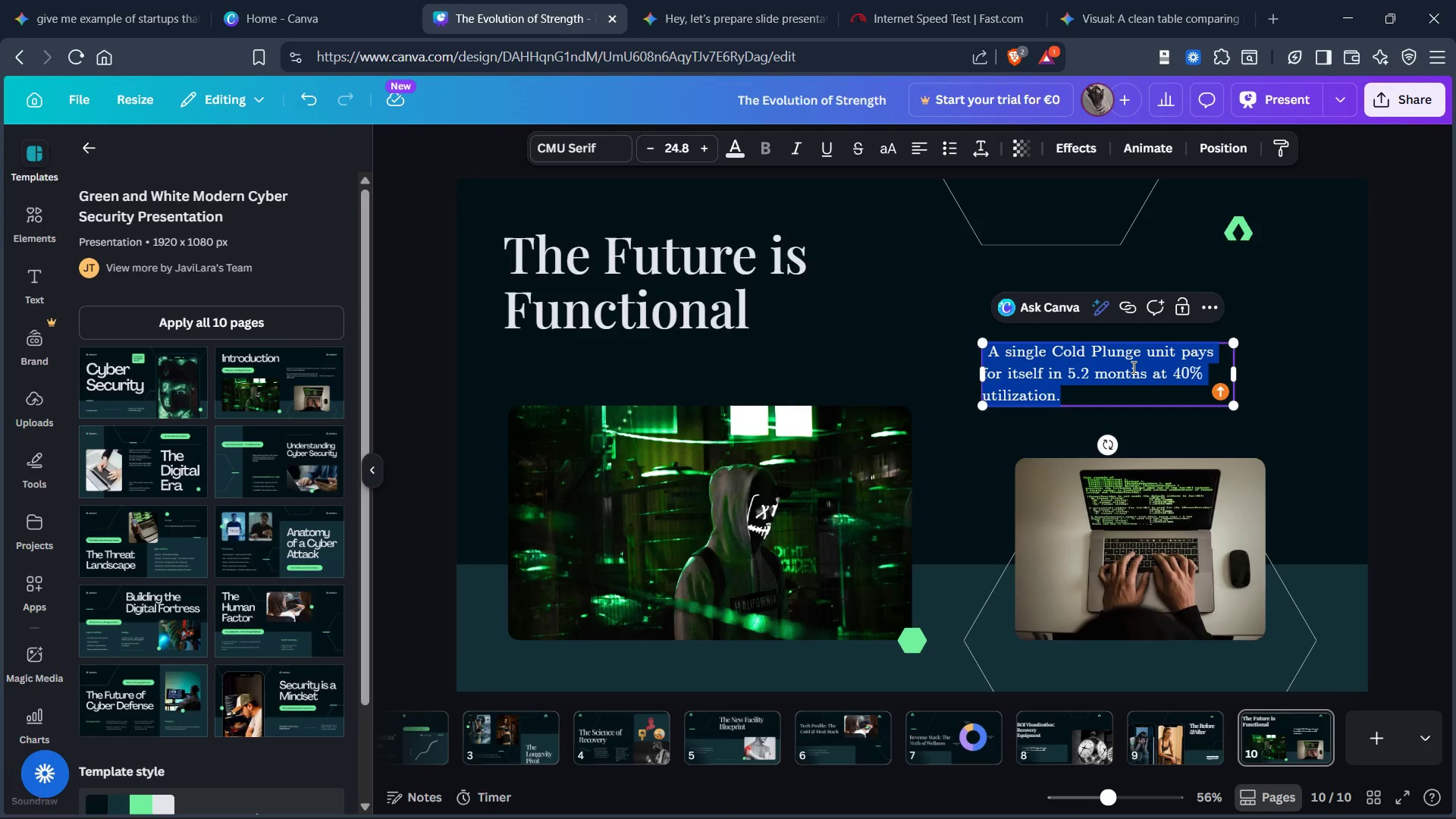 
key(Control+V)
 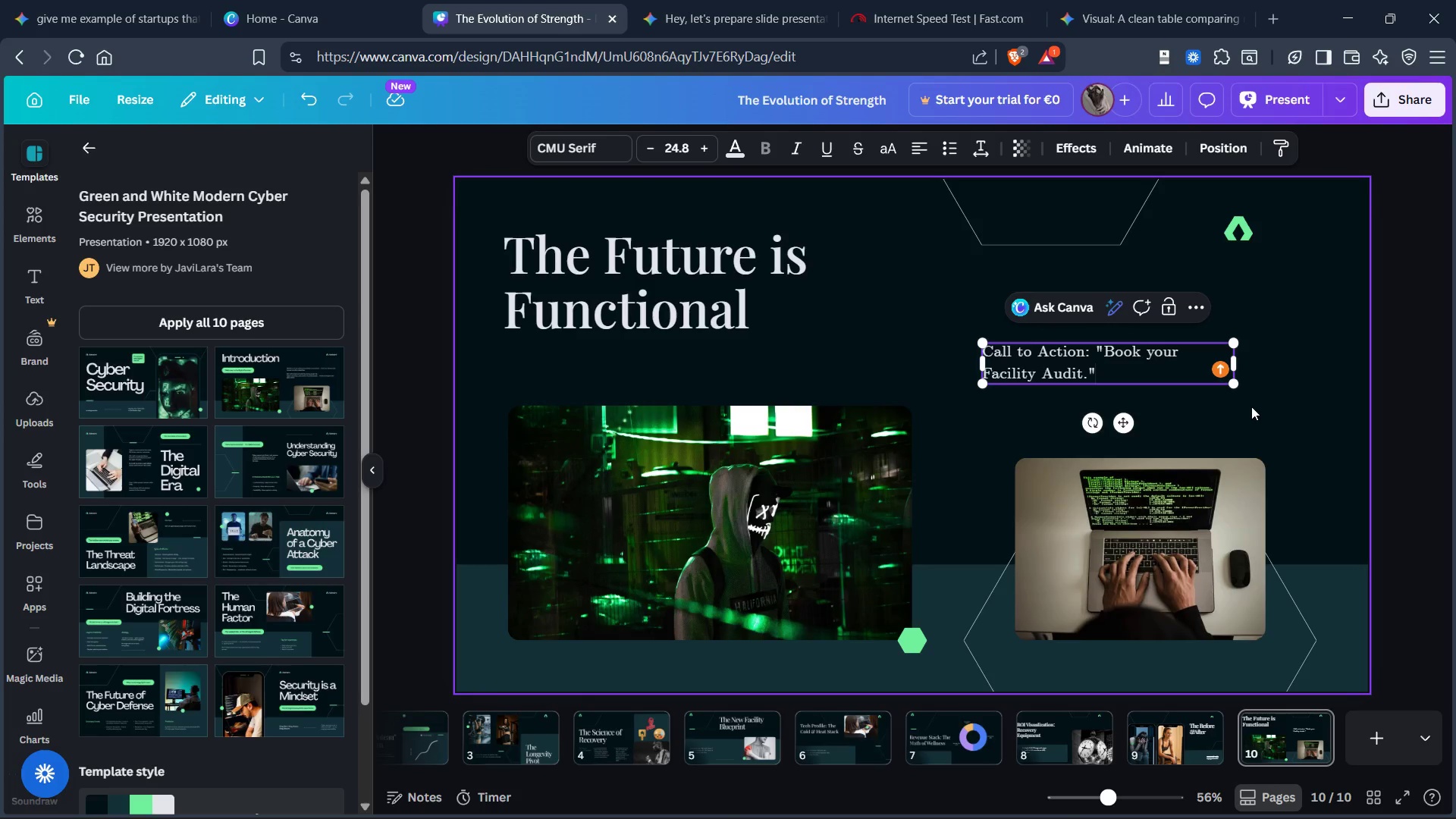 
left_click([1251, 407])
 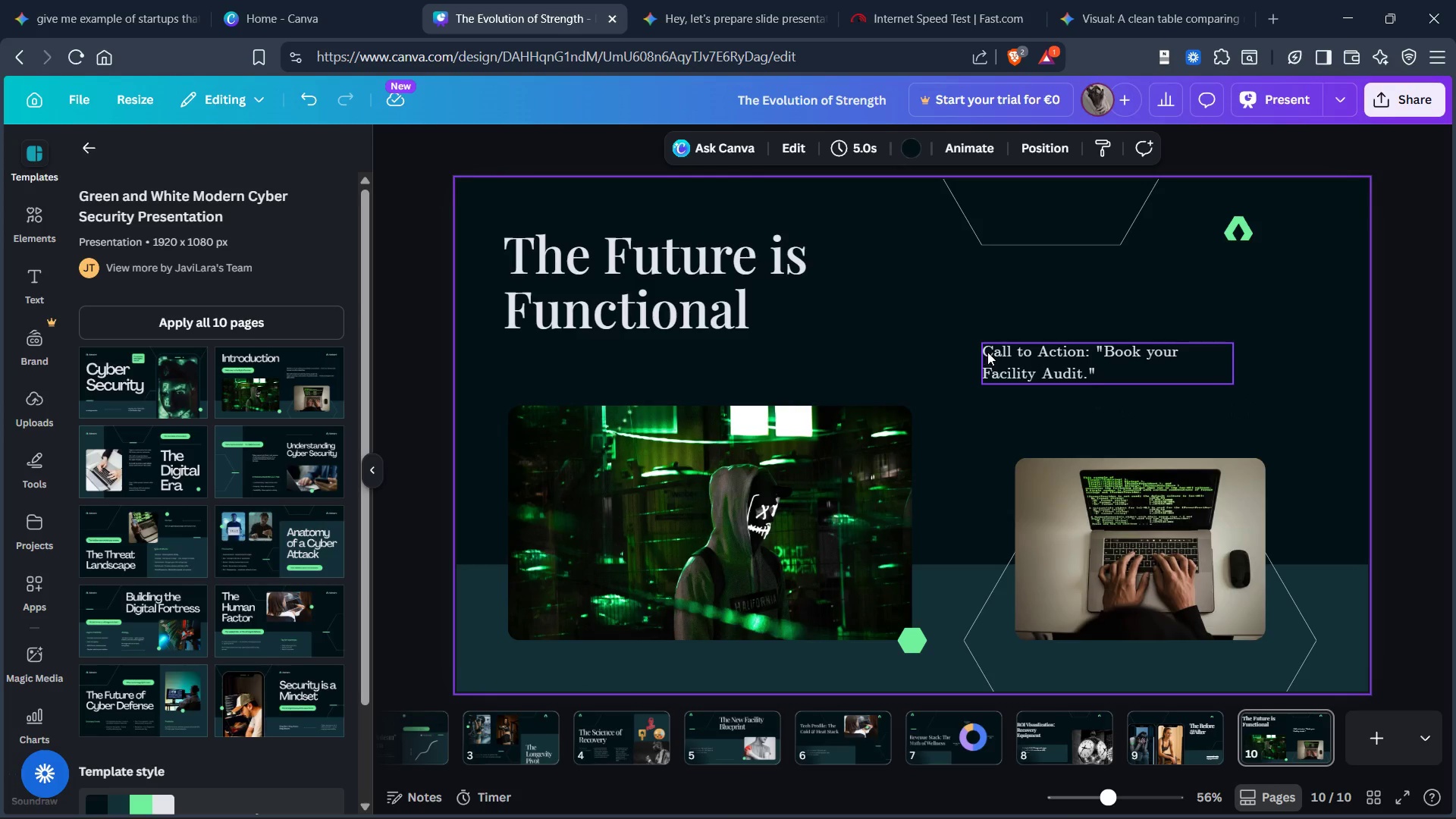 
double_click([987, 352])
 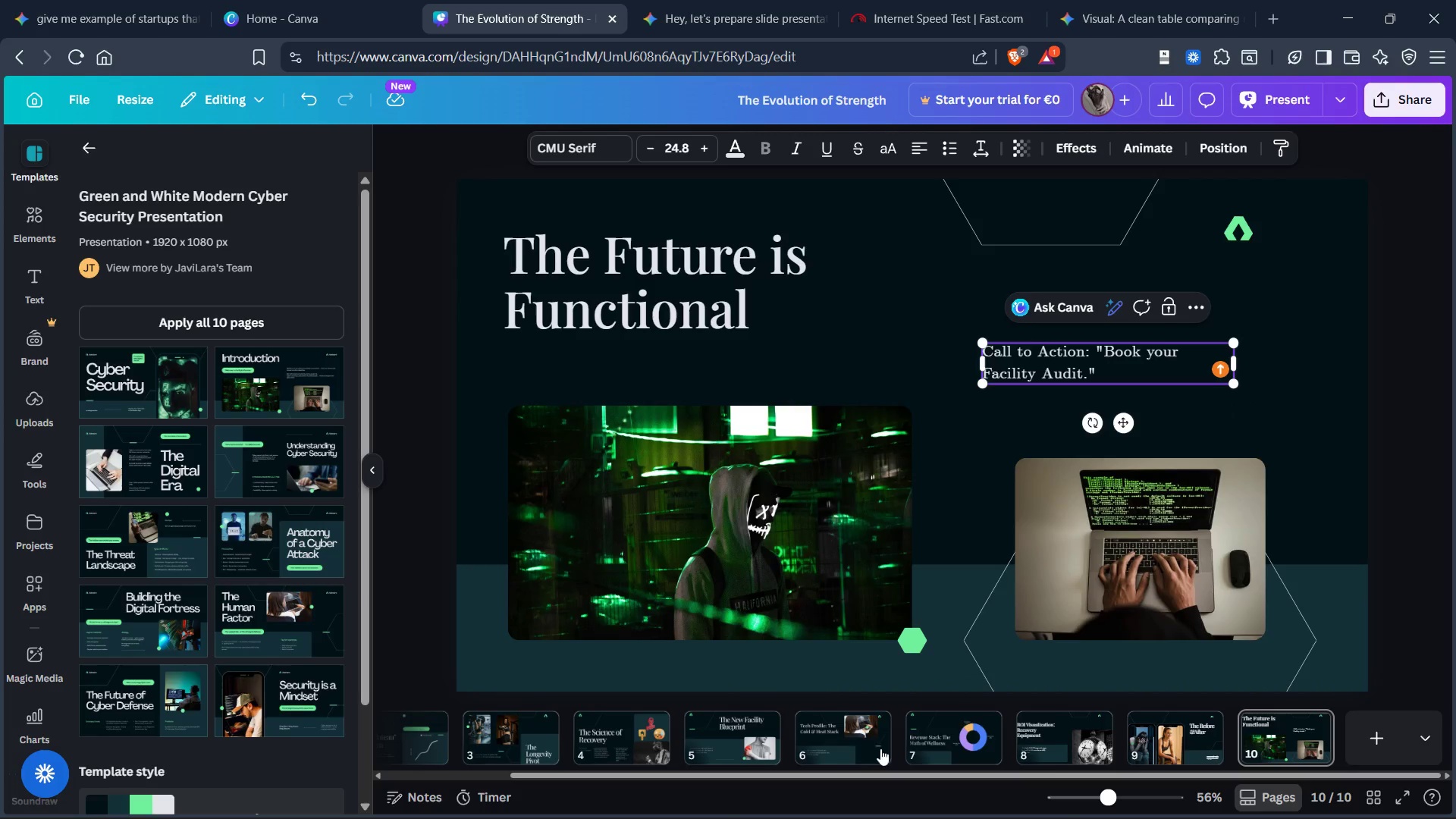 
left_click([834, 748])
 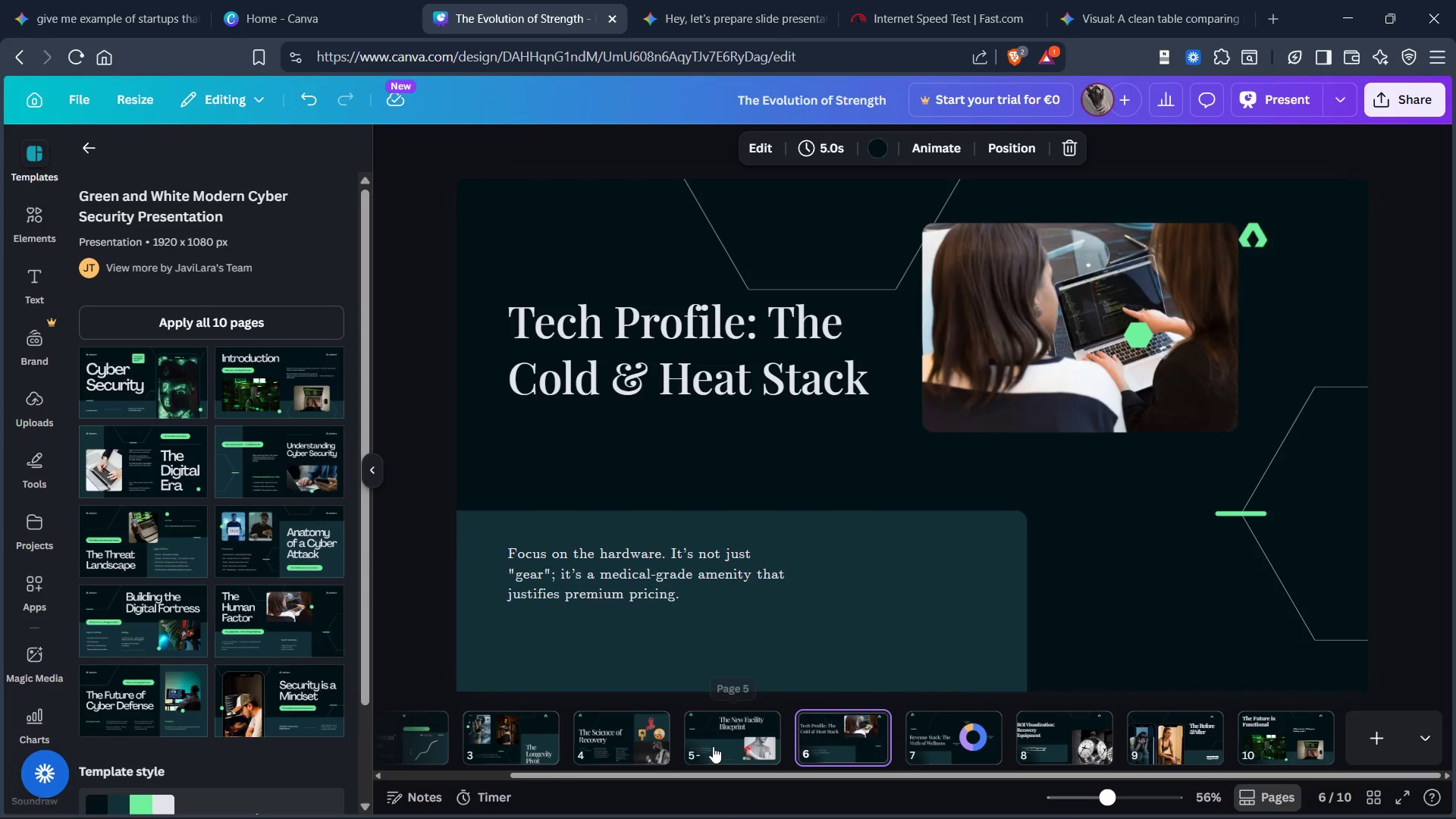 
left_click([704, 747])
 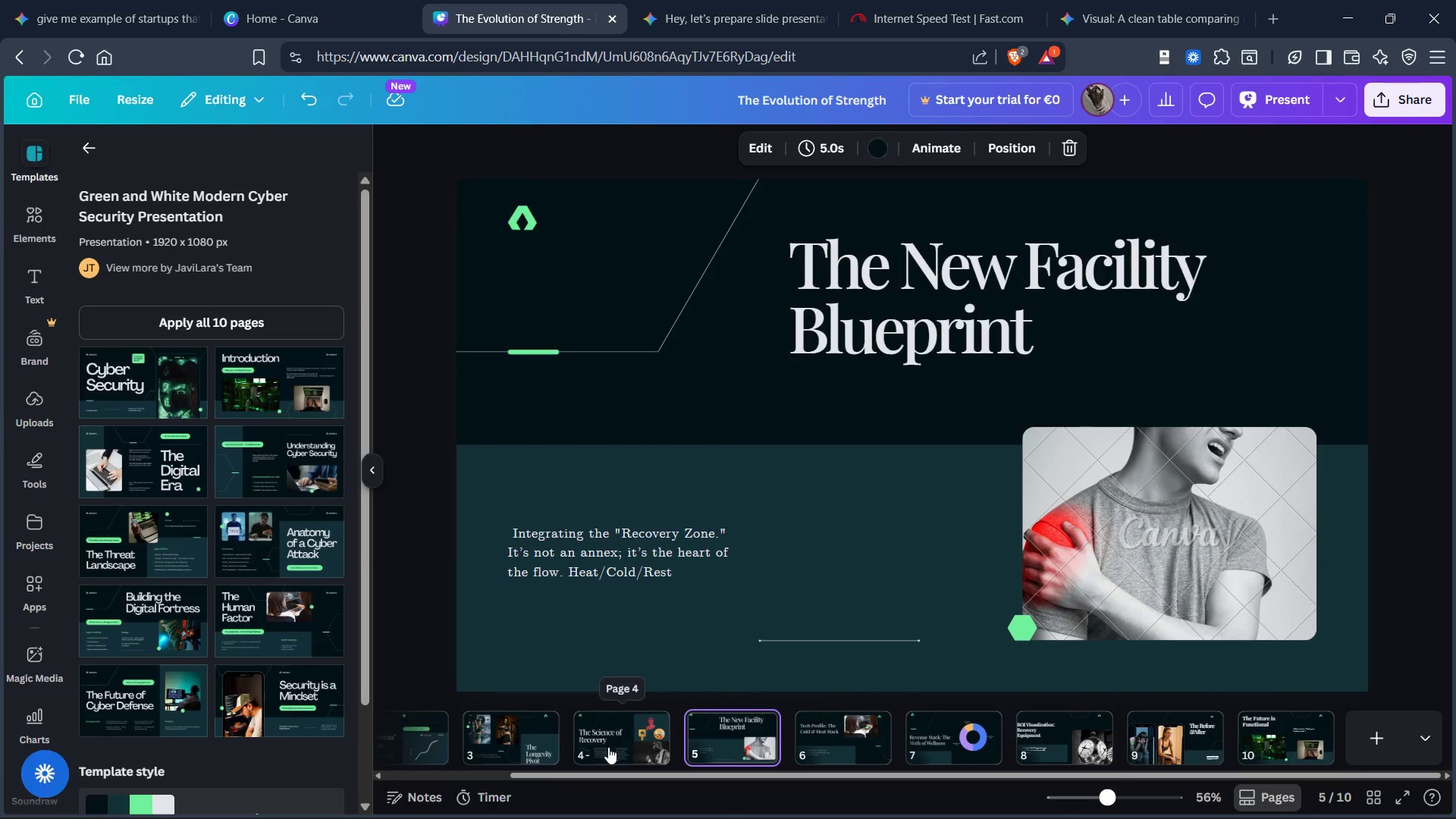 
left_click([601, 747])
 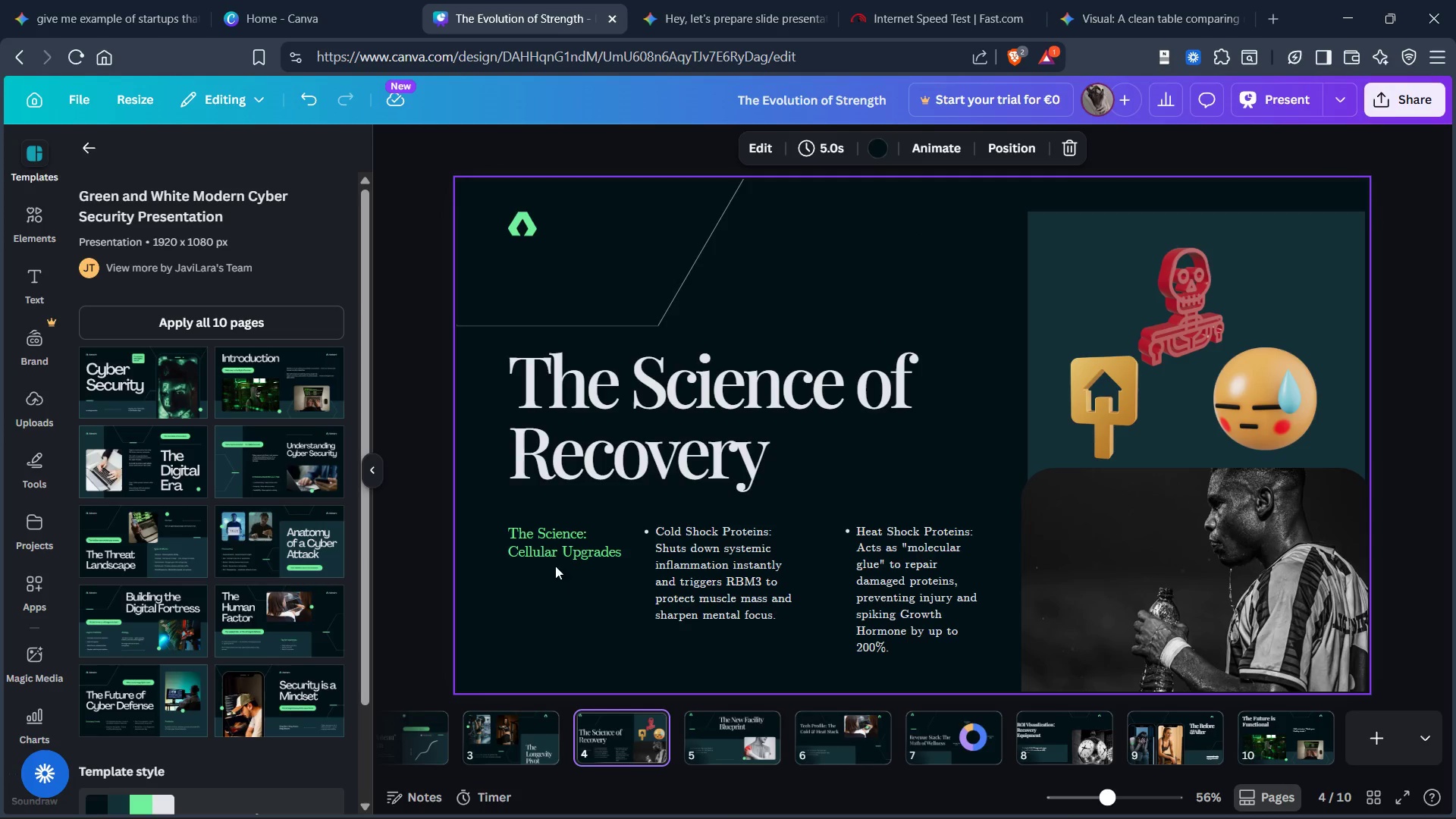 
left_click([533, 540])
 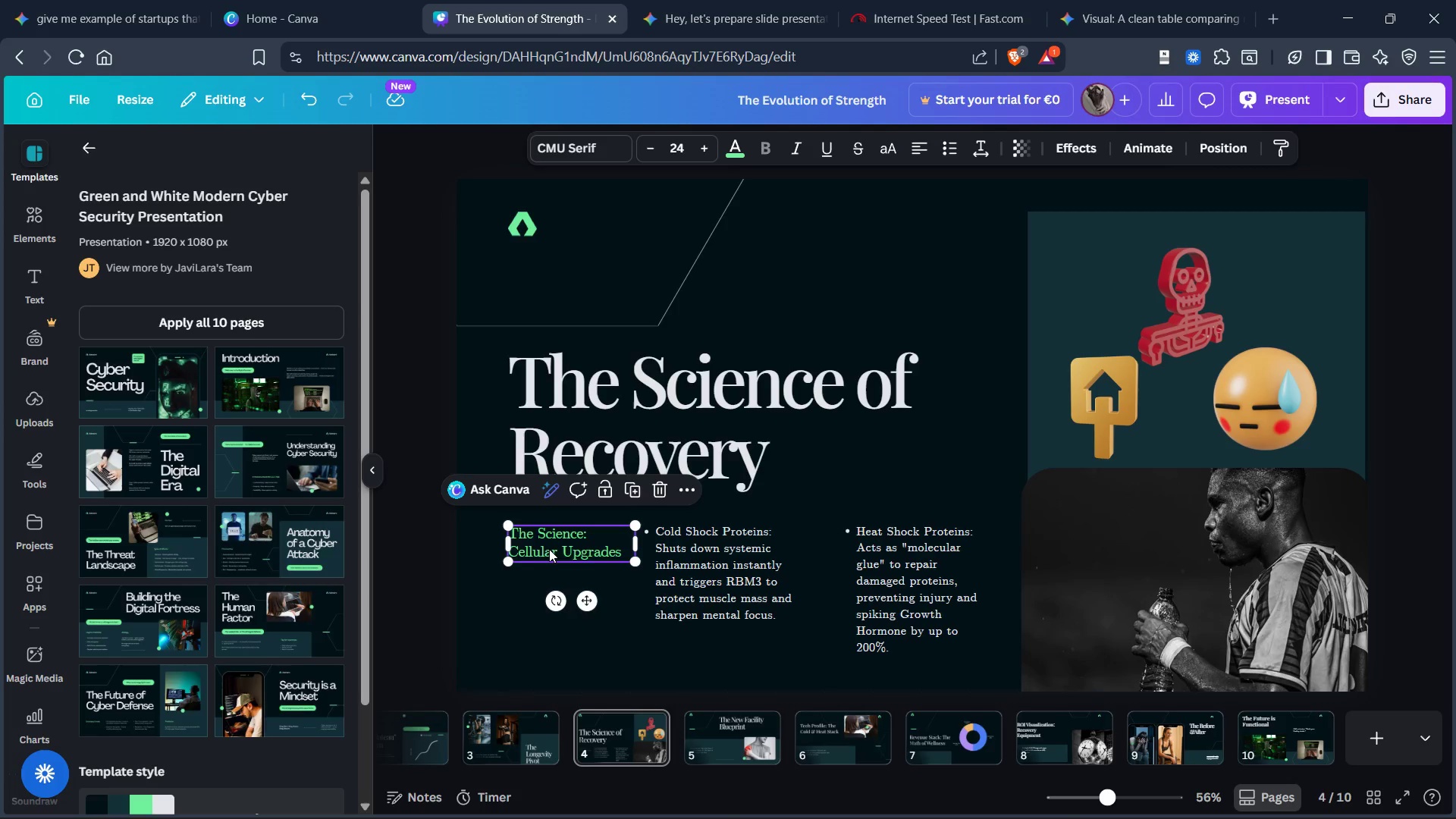 
key(Control+C)
 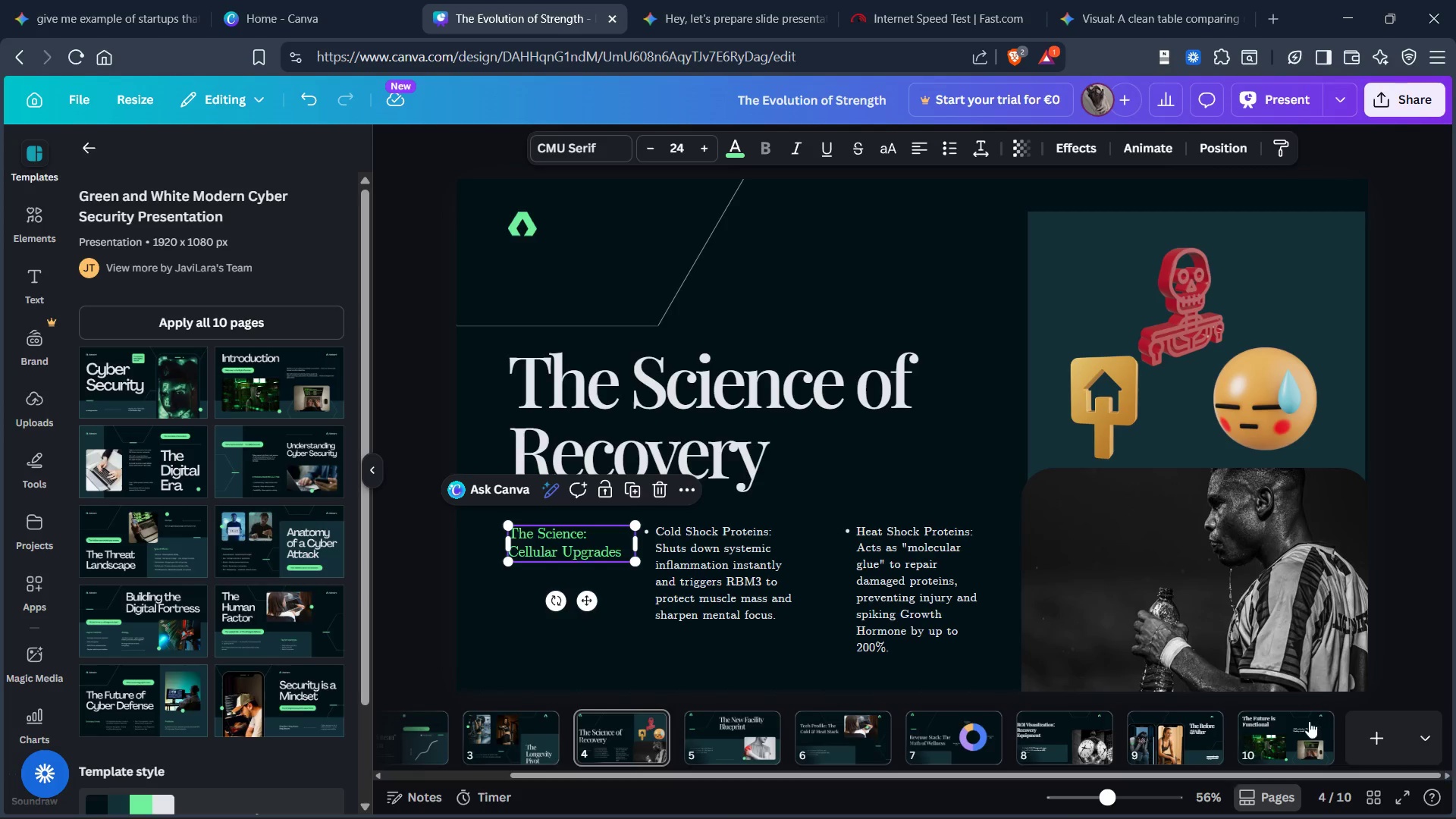 
left_click([1304, 723])
 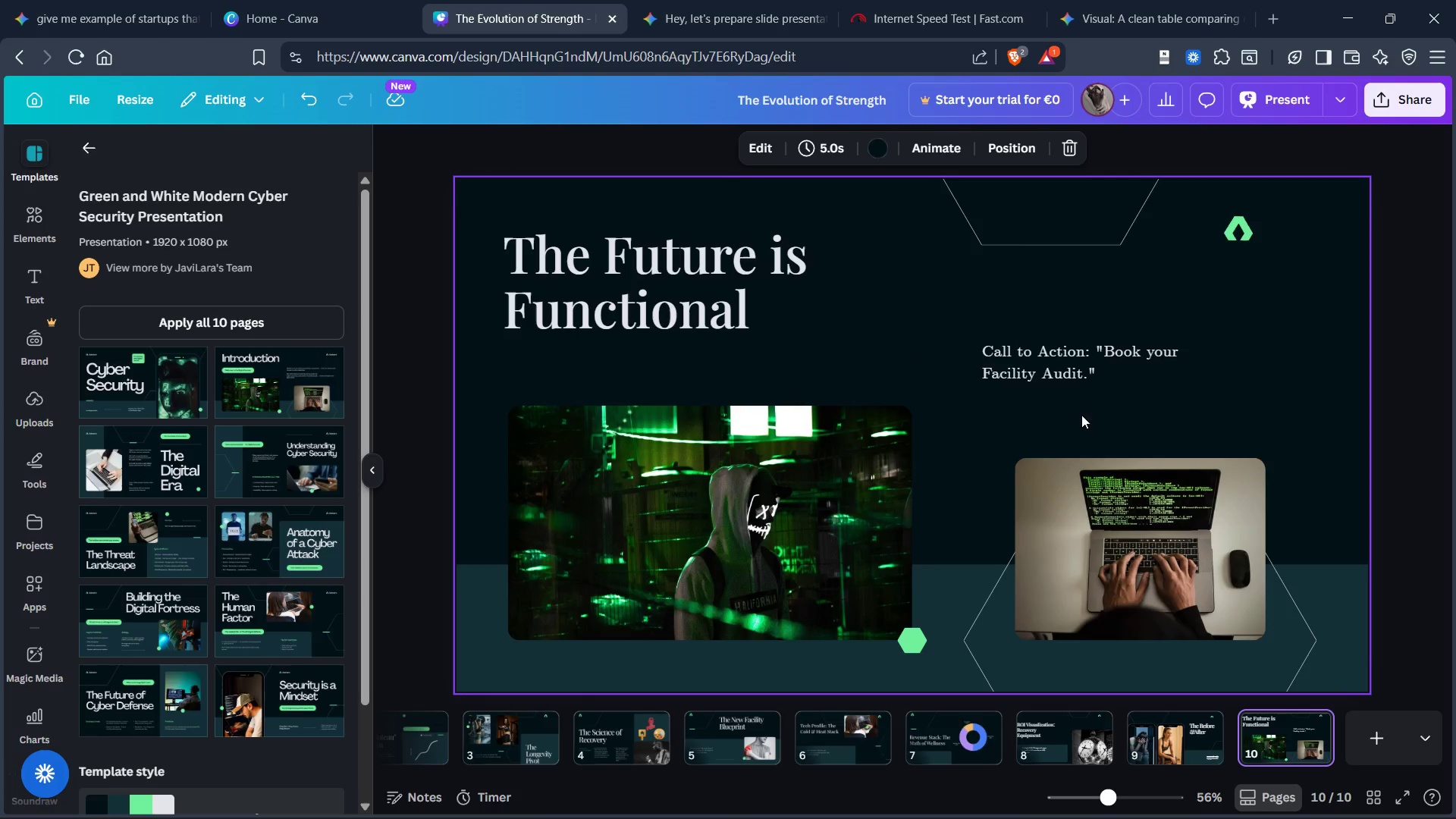 
left_click([1174, 410])
 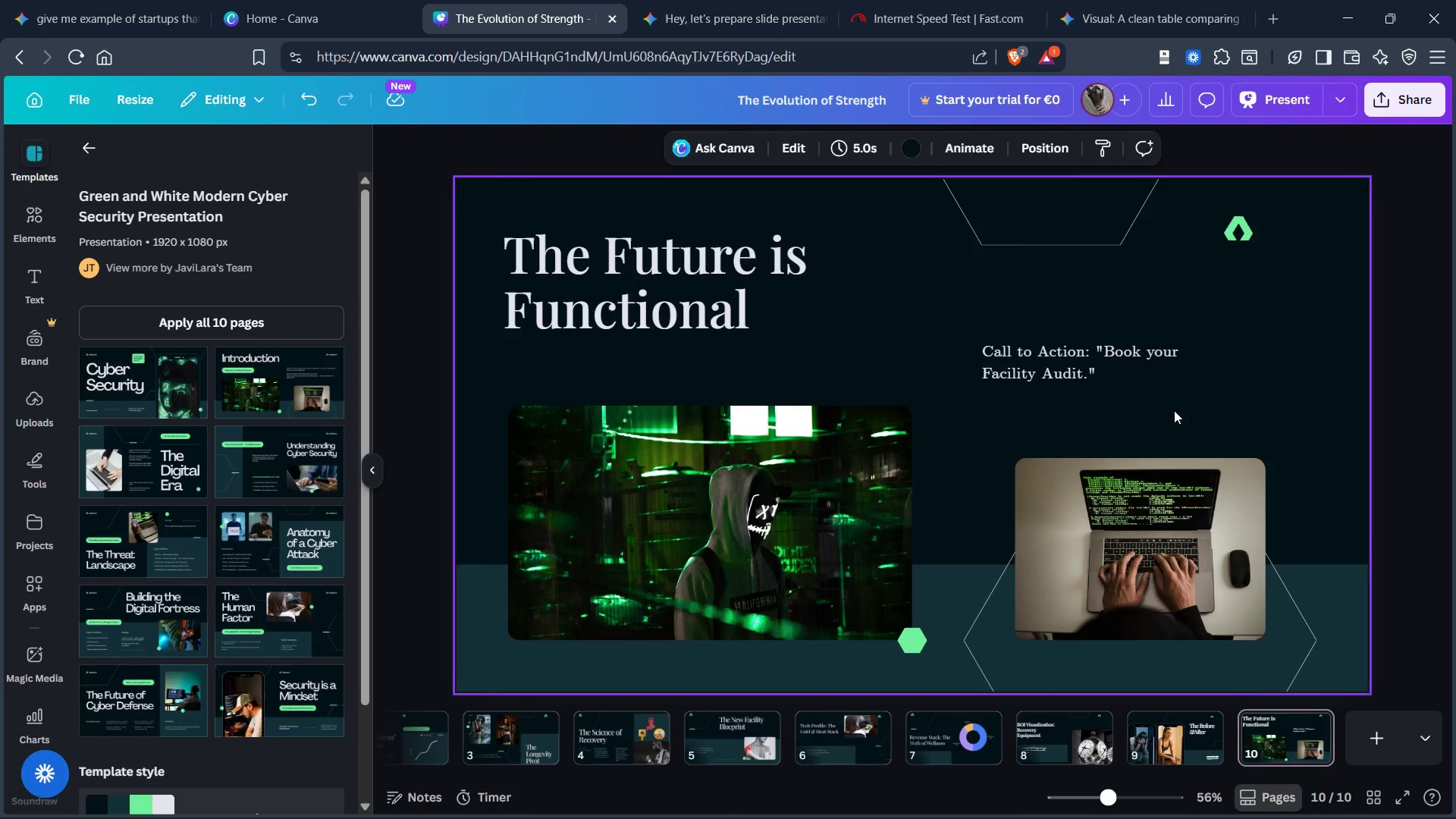 
key(Control+V)
 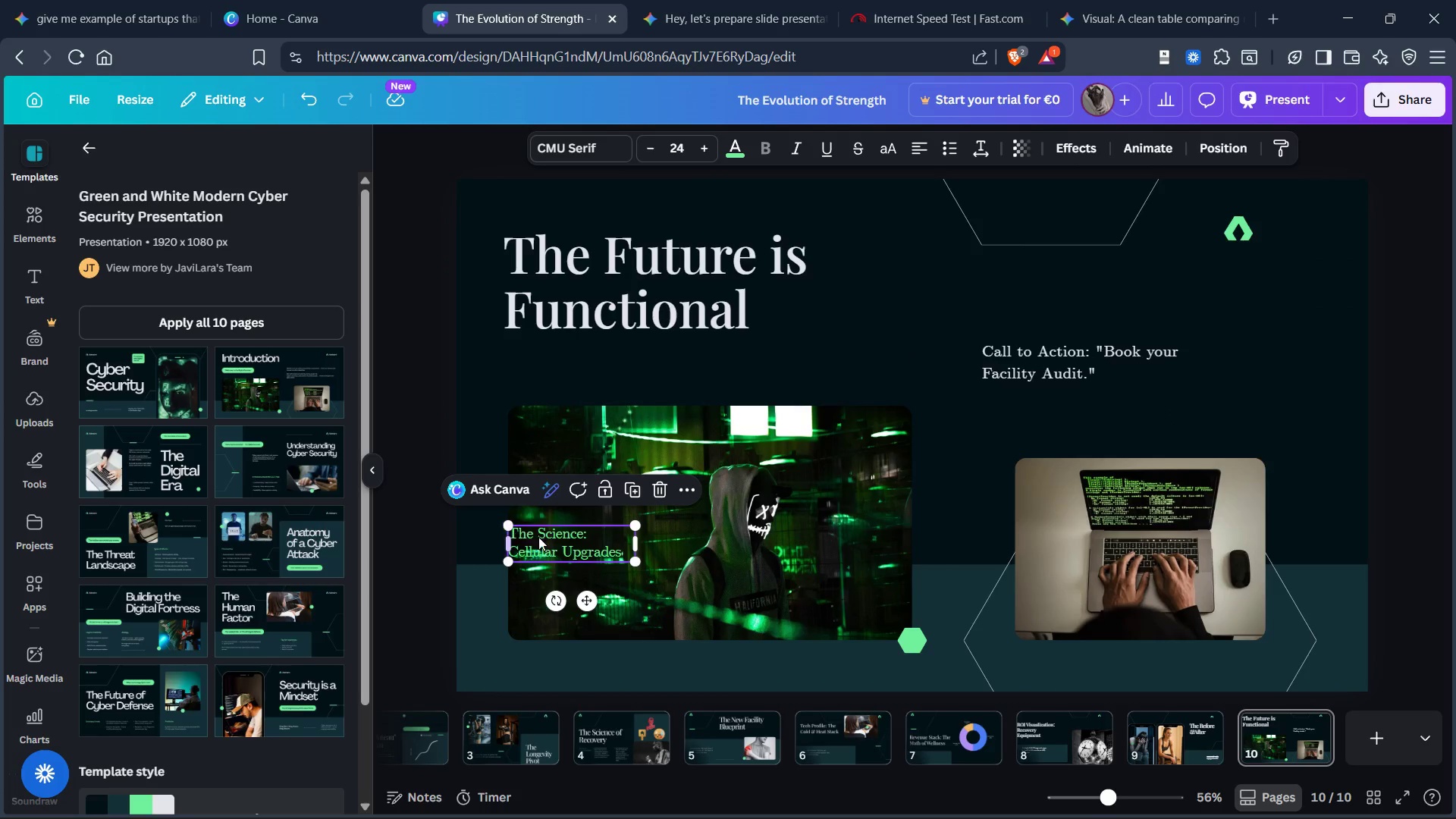 
left_click_drag(start_coordinate=[540, 538], to_coordinate=[1021, 314])
 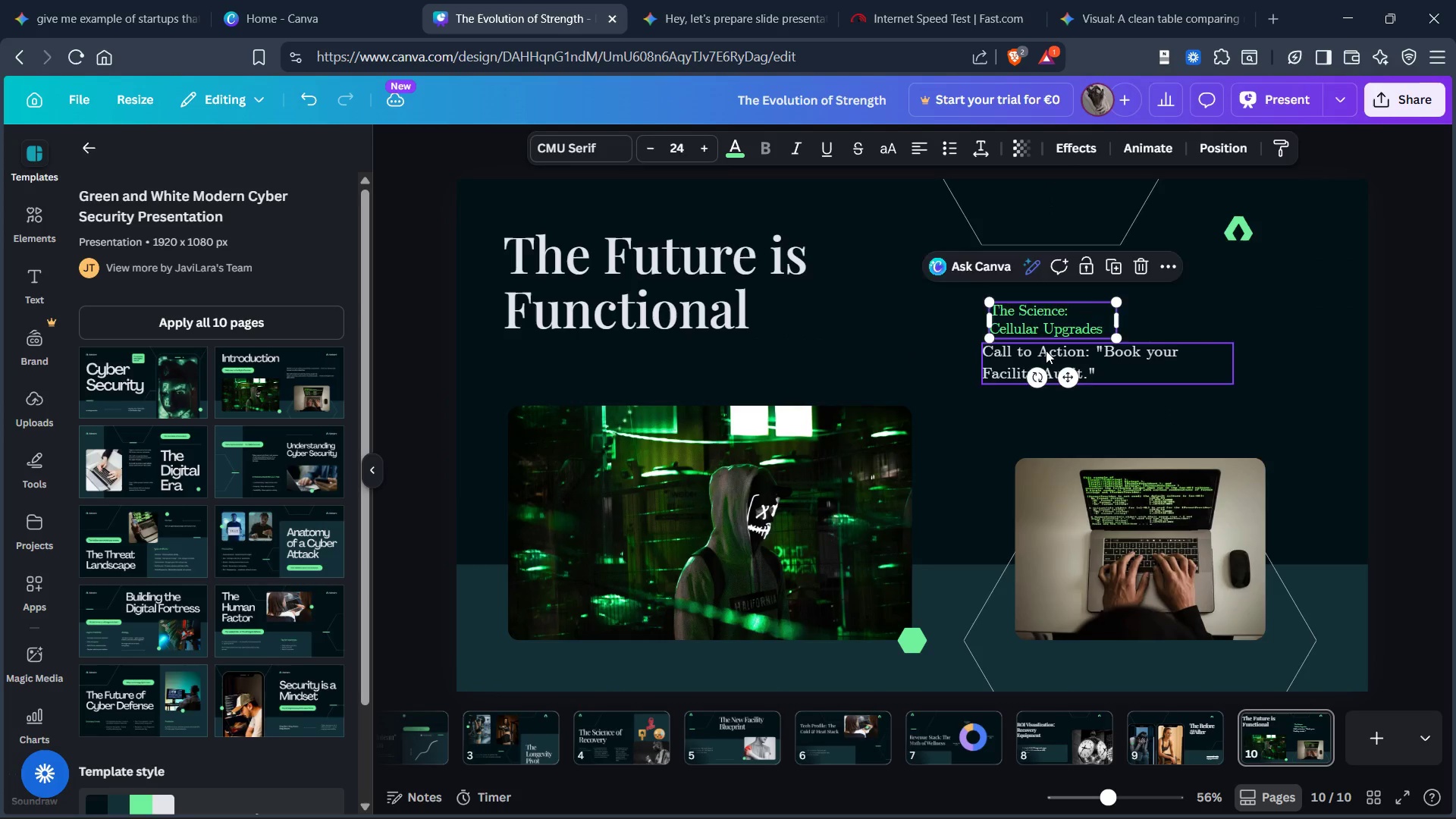 
left_click([1046, 350])
 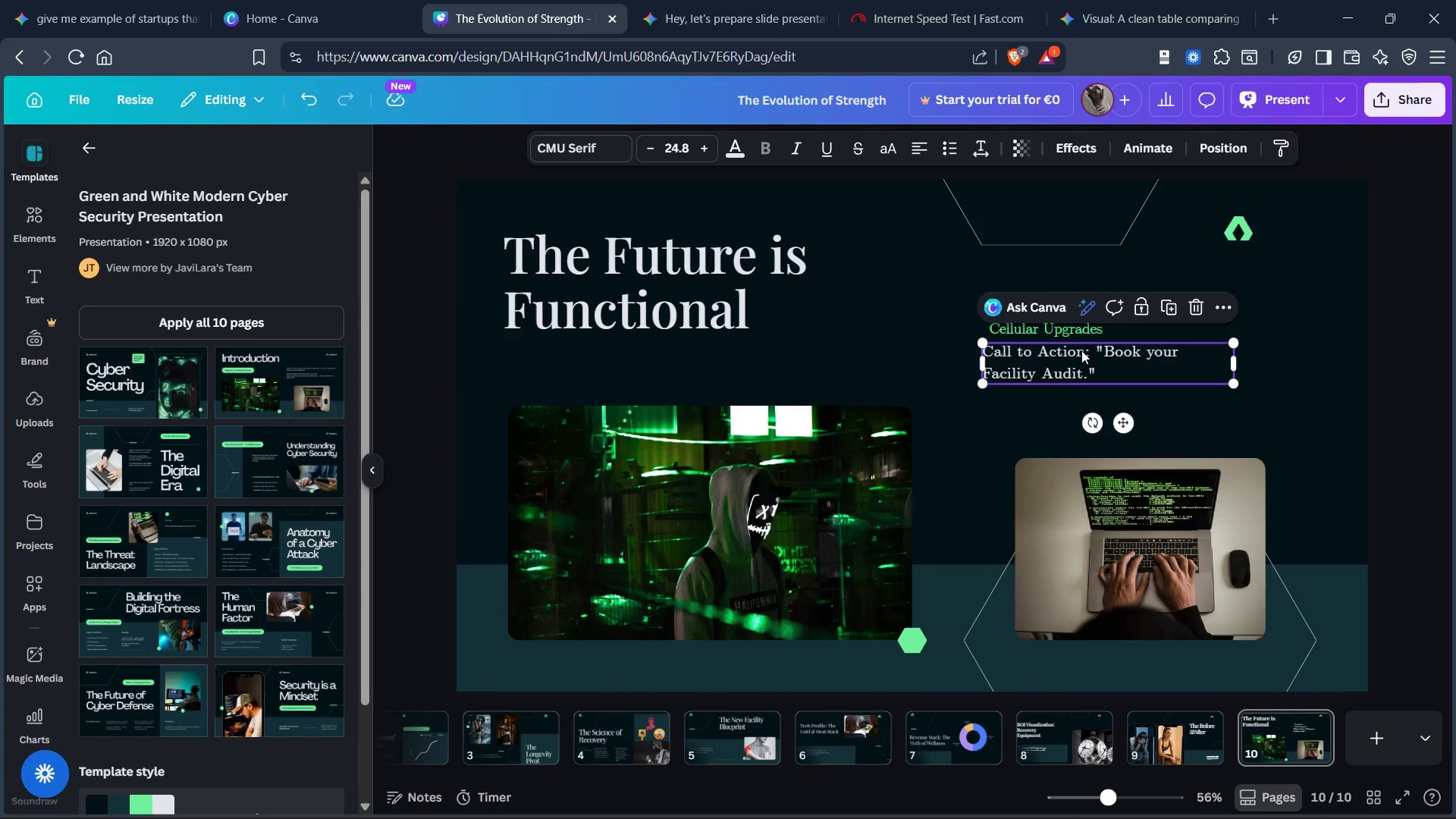 
double_click([1081, 350])
 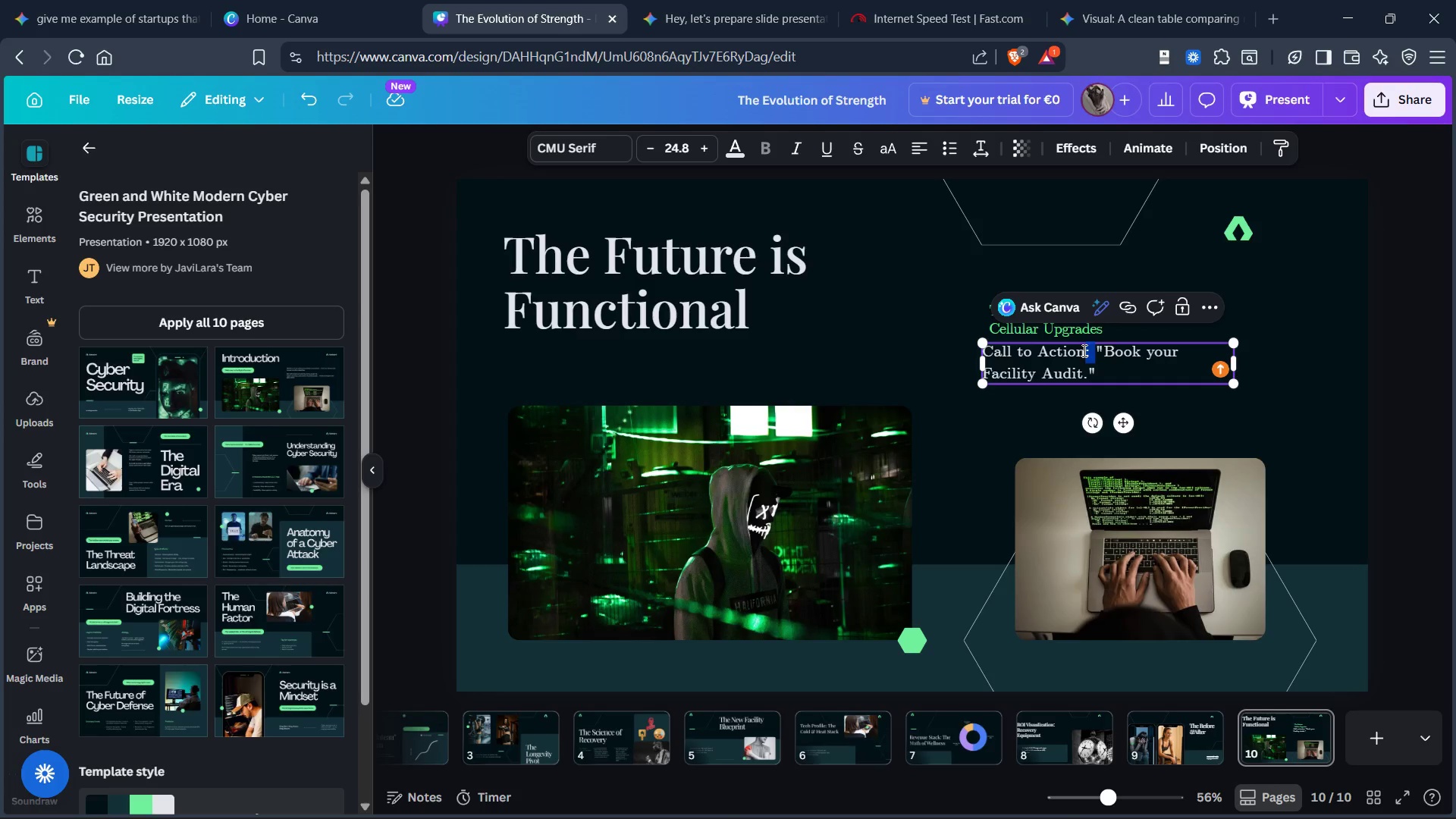 
left_click([1083, 350])
 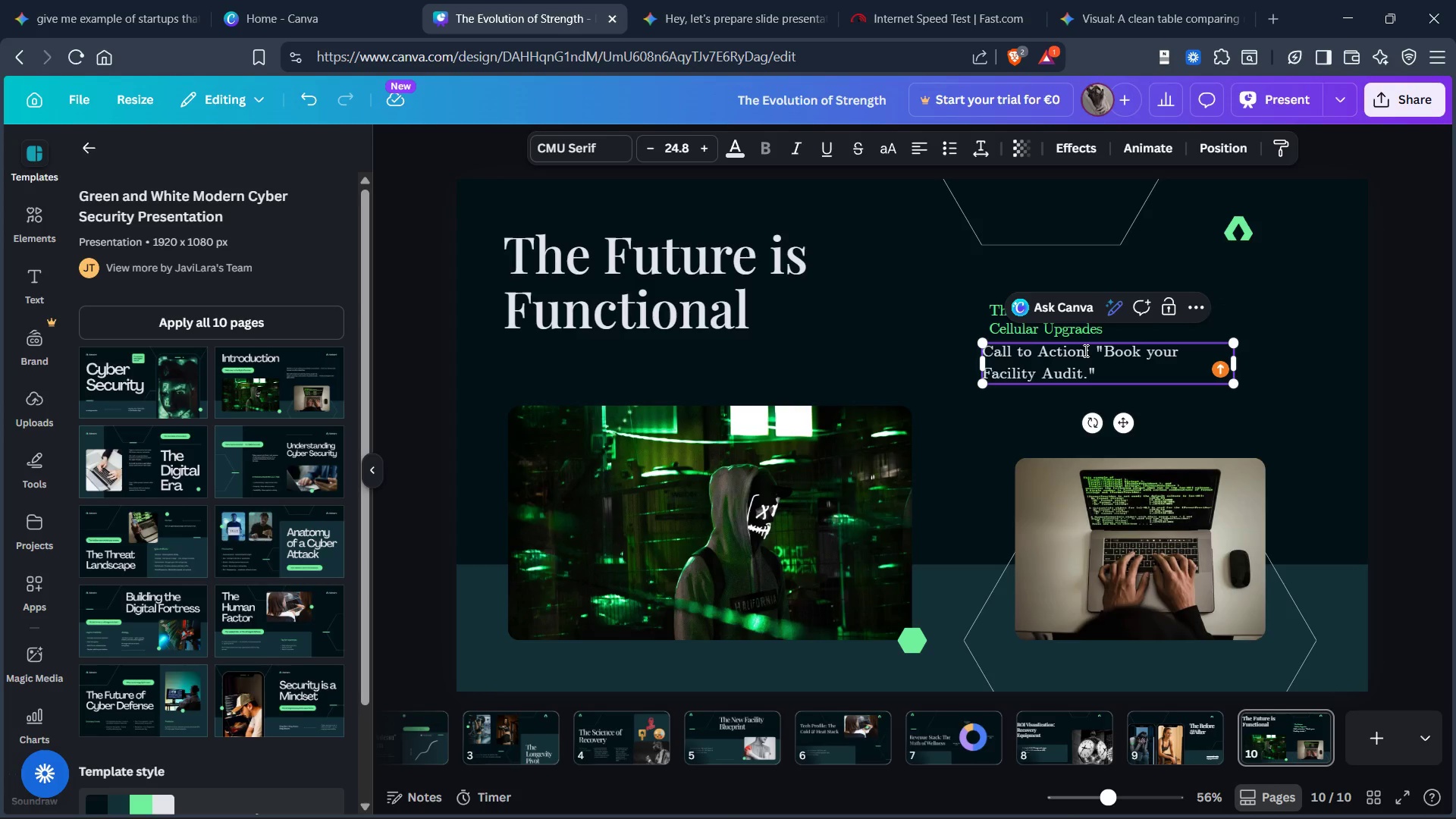 
left_click_drag(start_coordinate=[1084, 350], to_coordinate=[987, 353])
 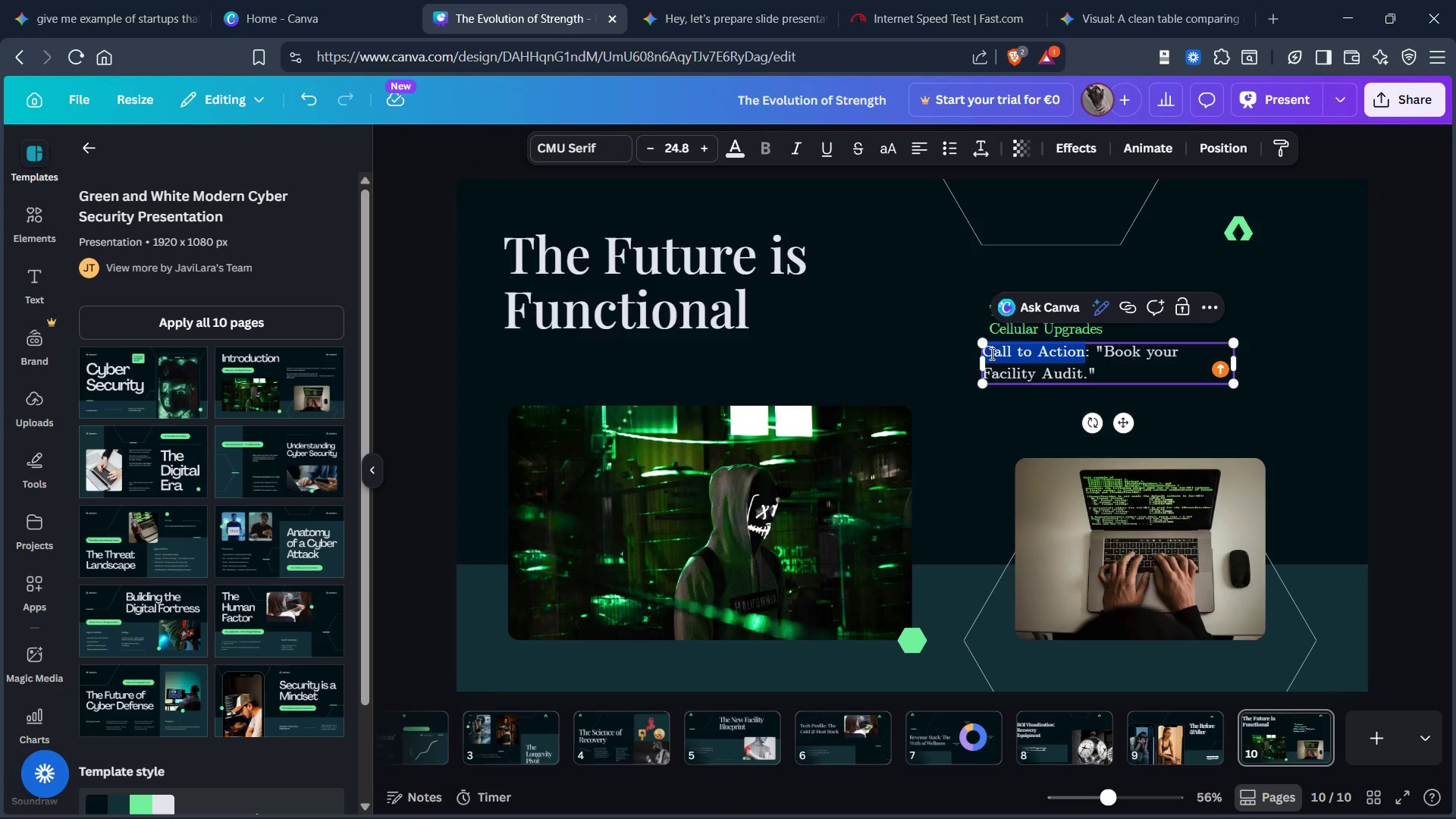 
key(Control+C)
 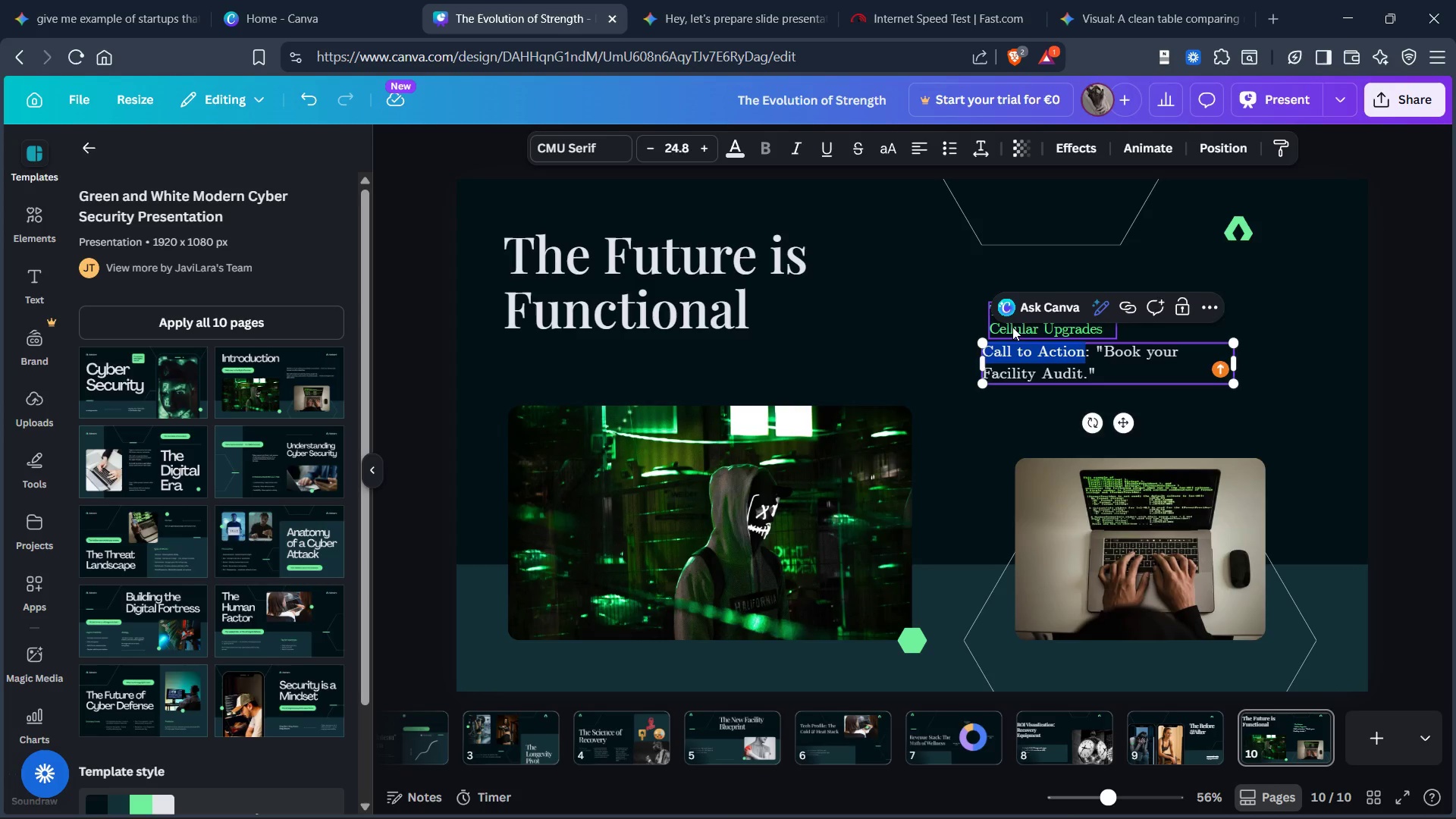 
double_click([1012, 327])
 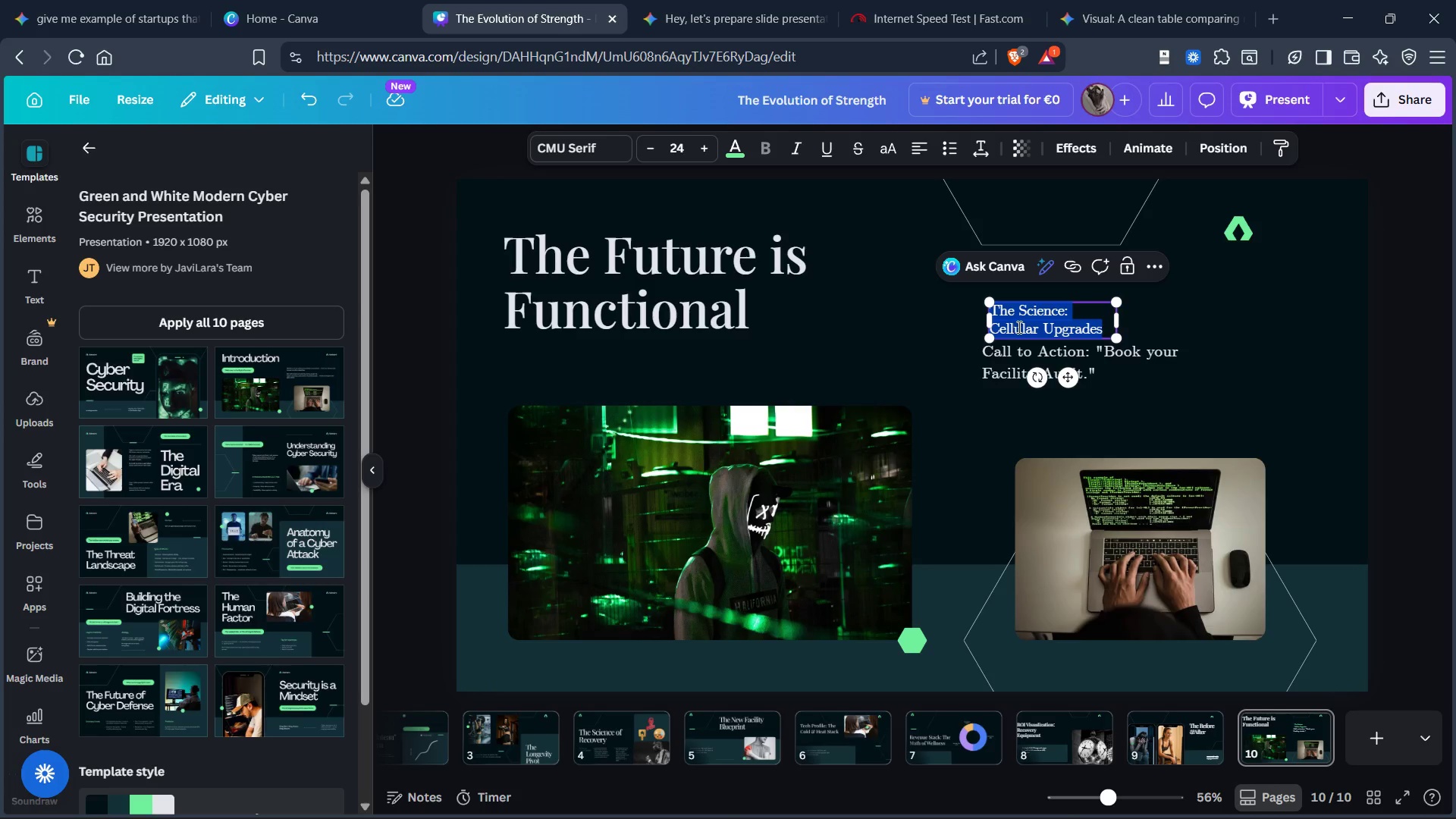 
key(Control+V)
 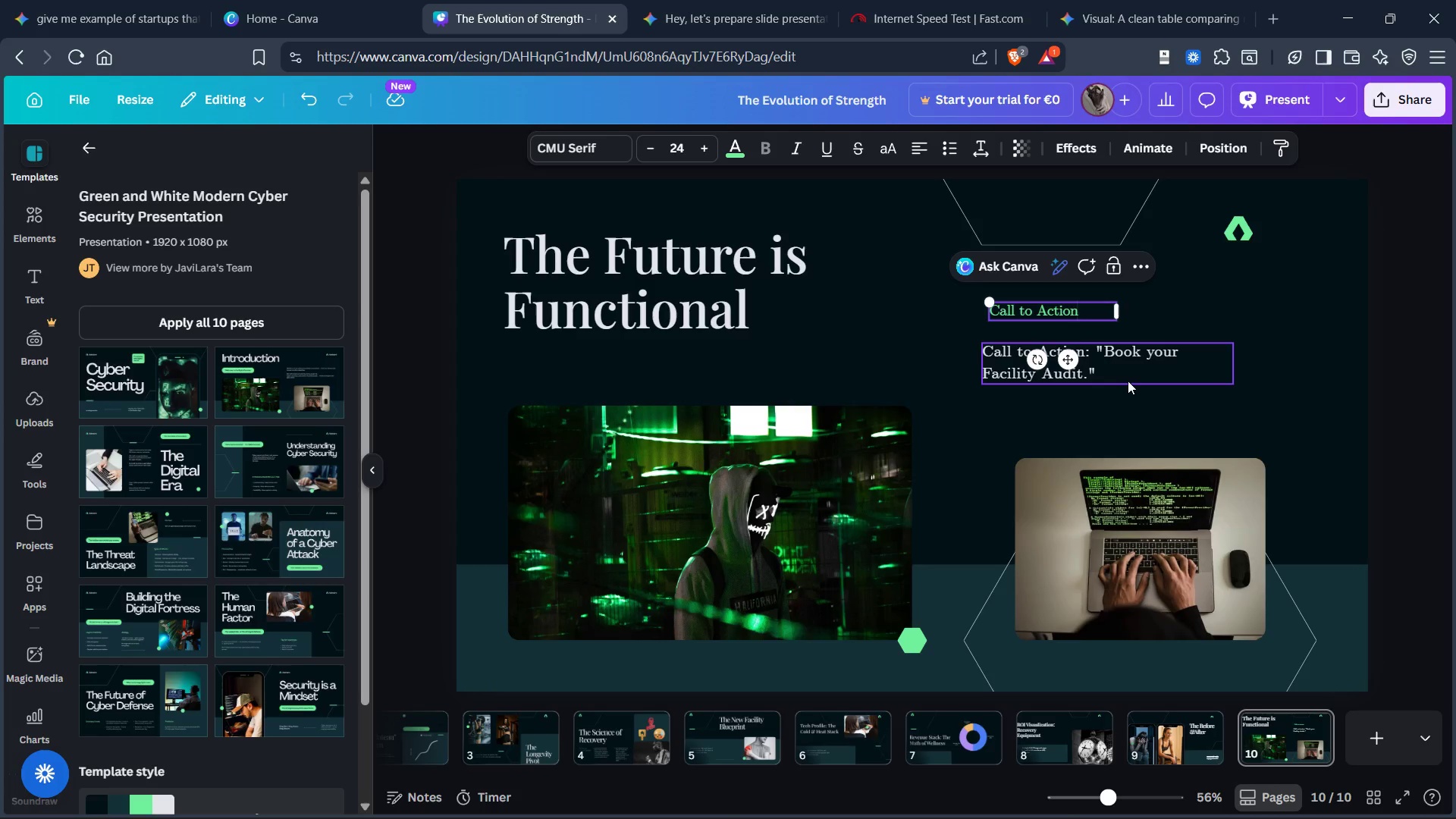 
left_click([1128, 382])
 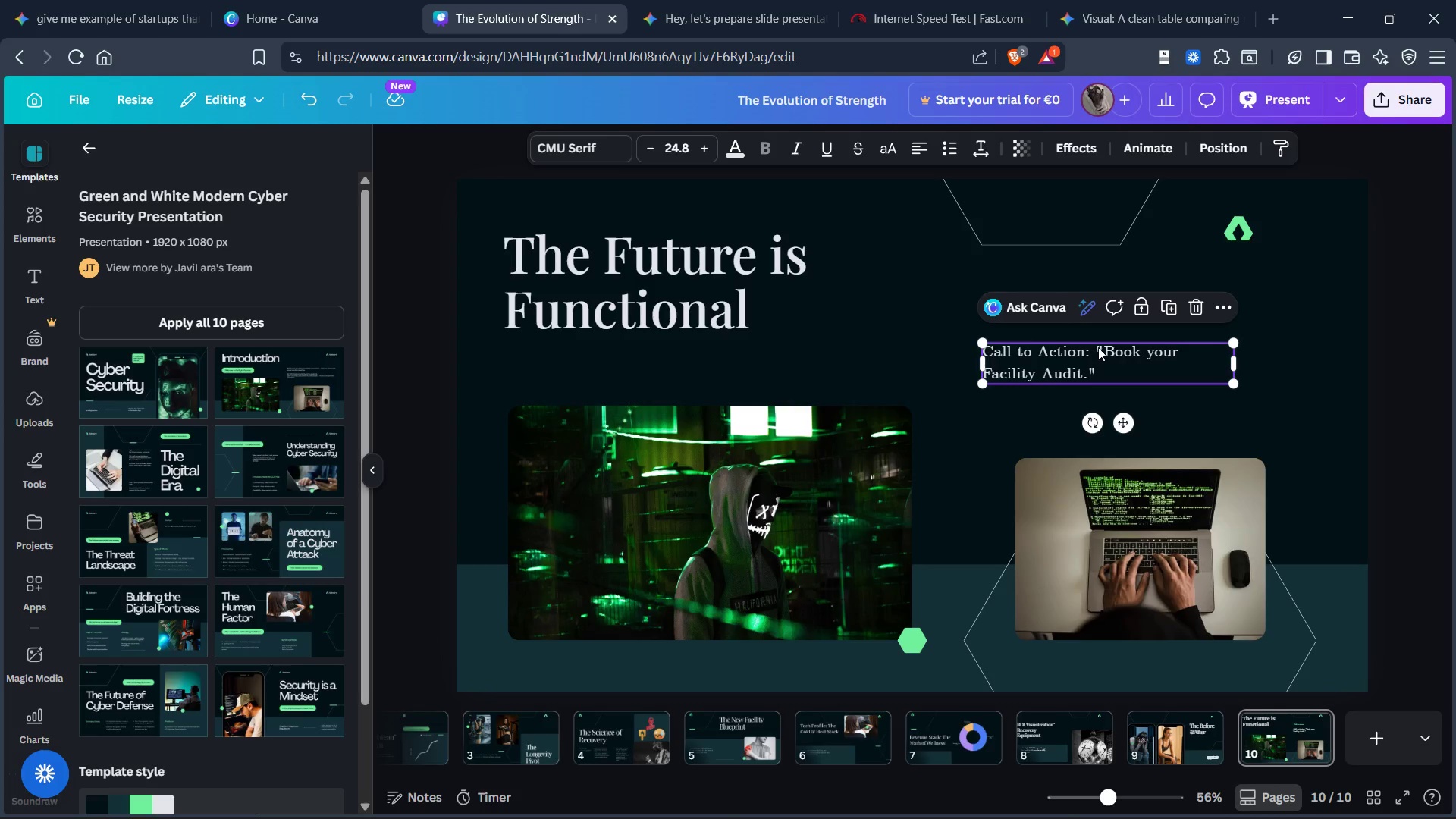 
left_click([1098, 347])
 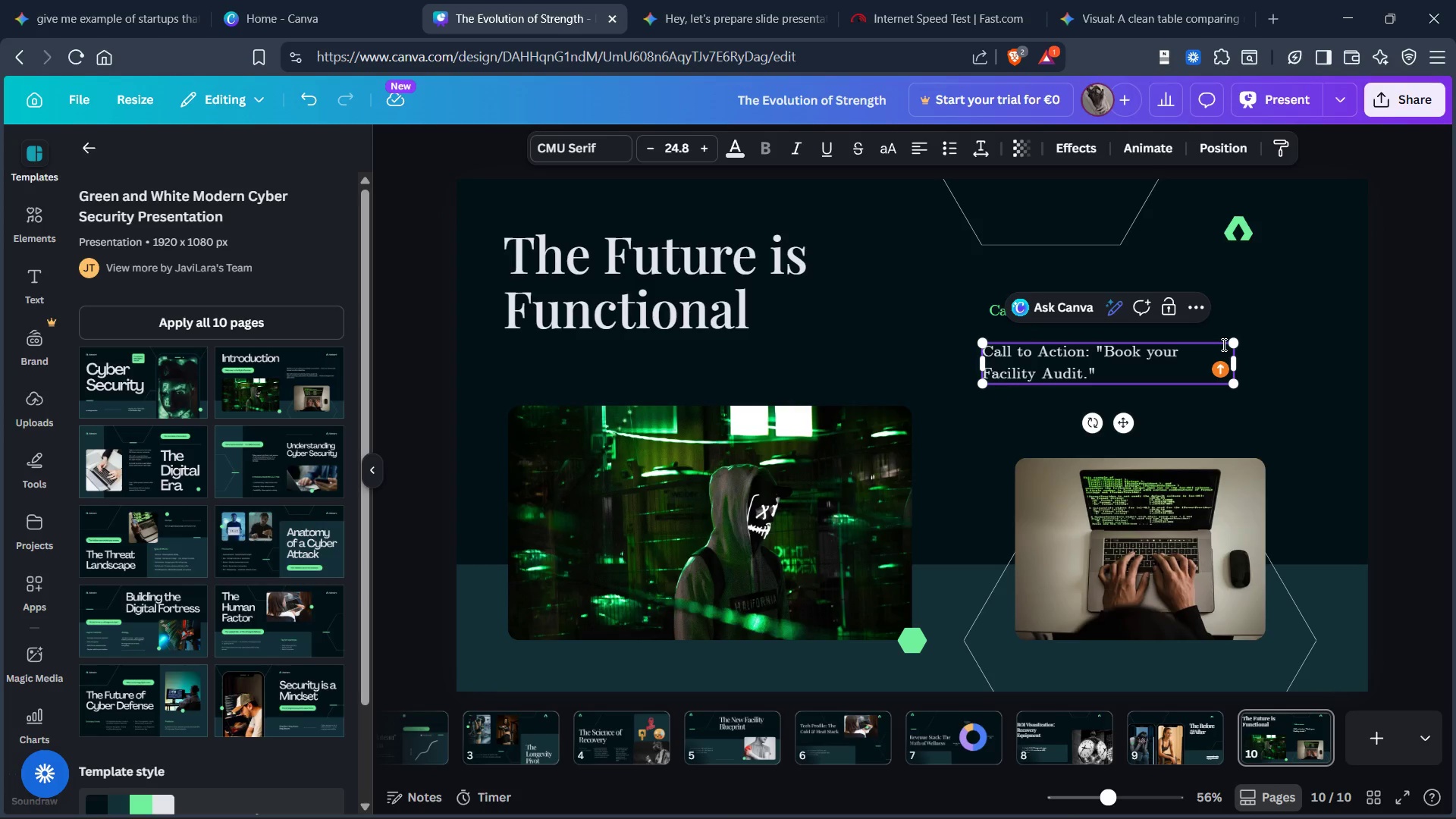 
key(Control+Backspace)
 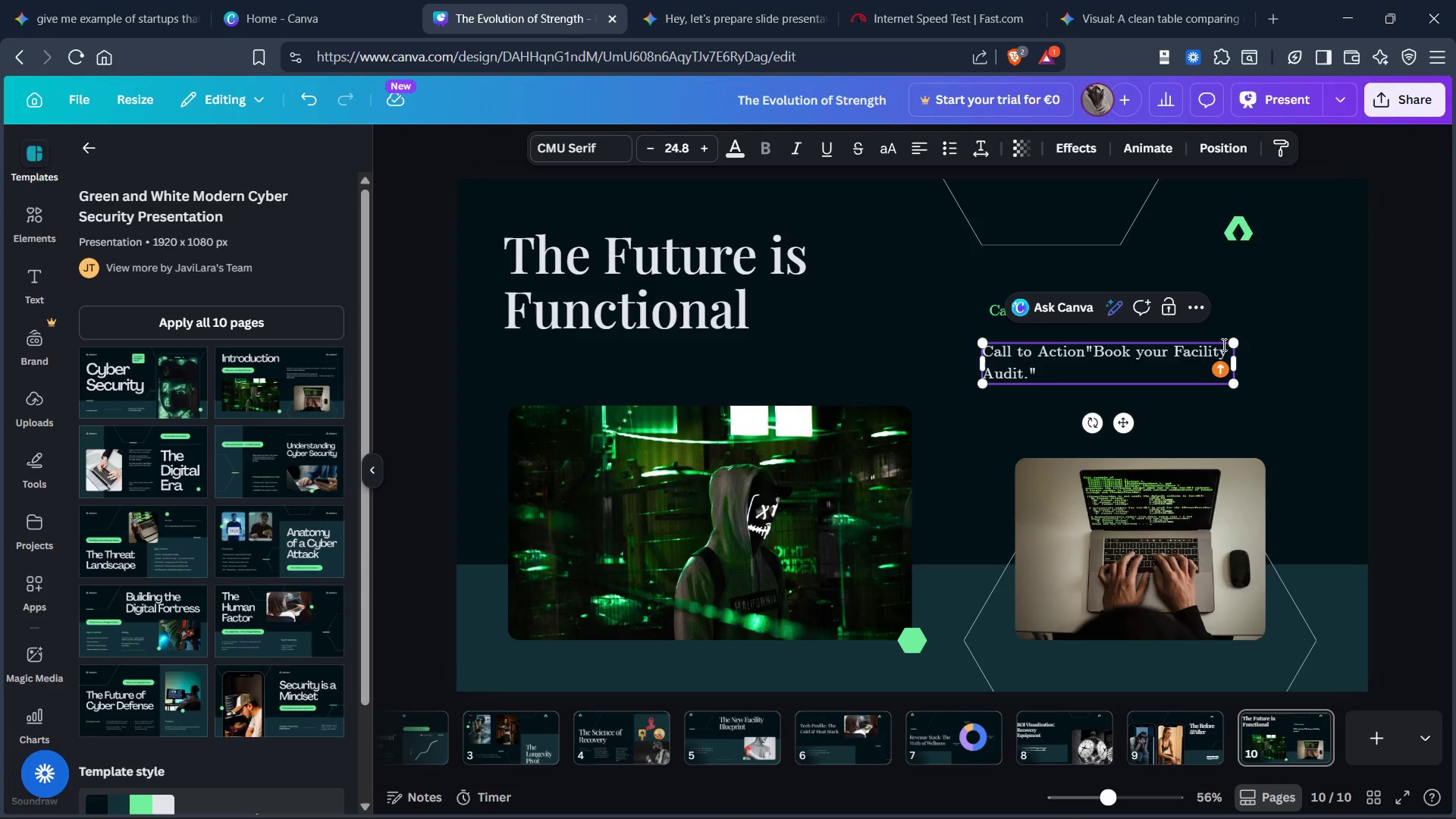 
key(Control+Backspace)
 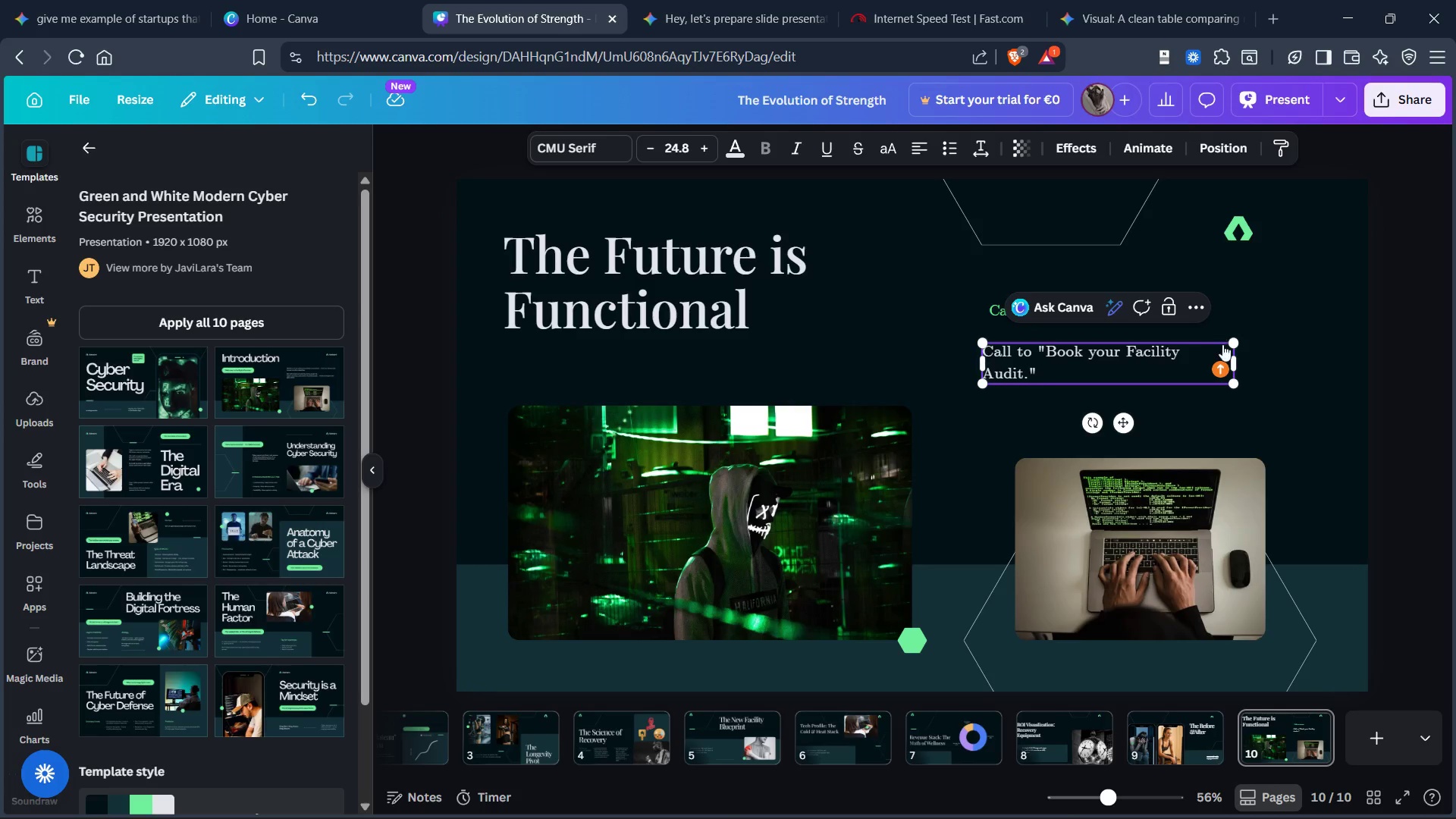 
key(Control+Backspace)
 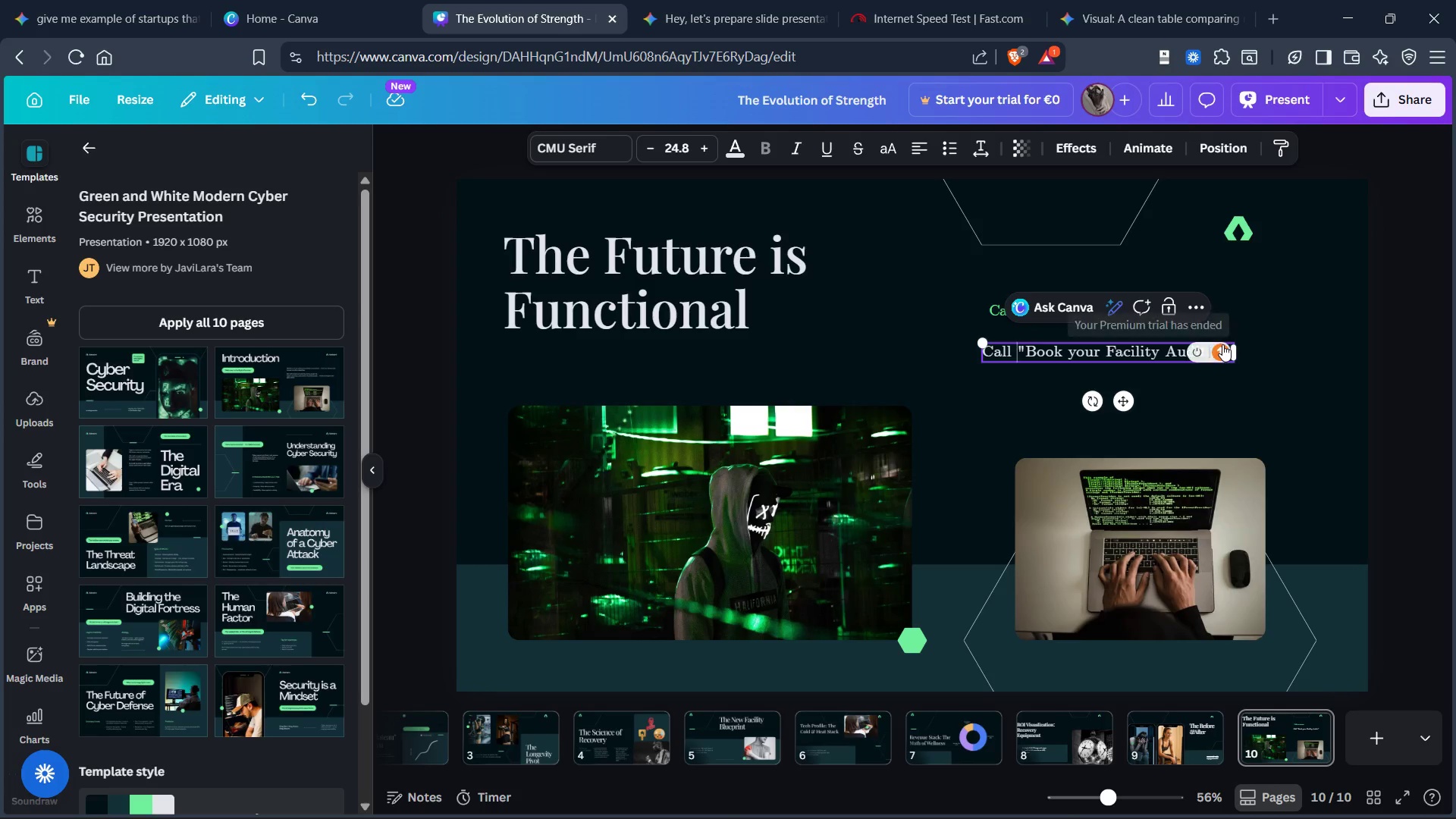 
key(Control+Backspace)
 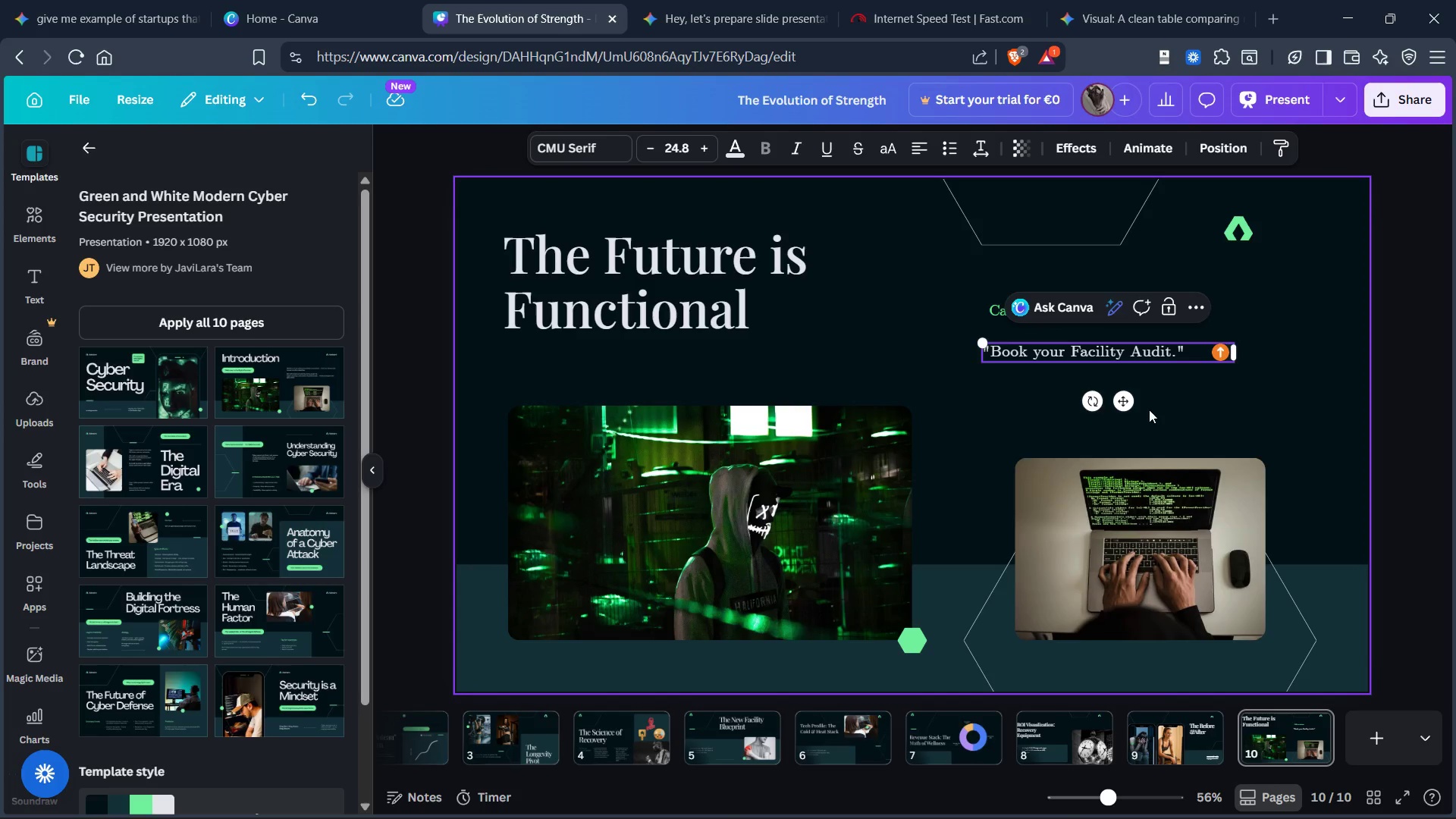 
left_click([1009, 438])
 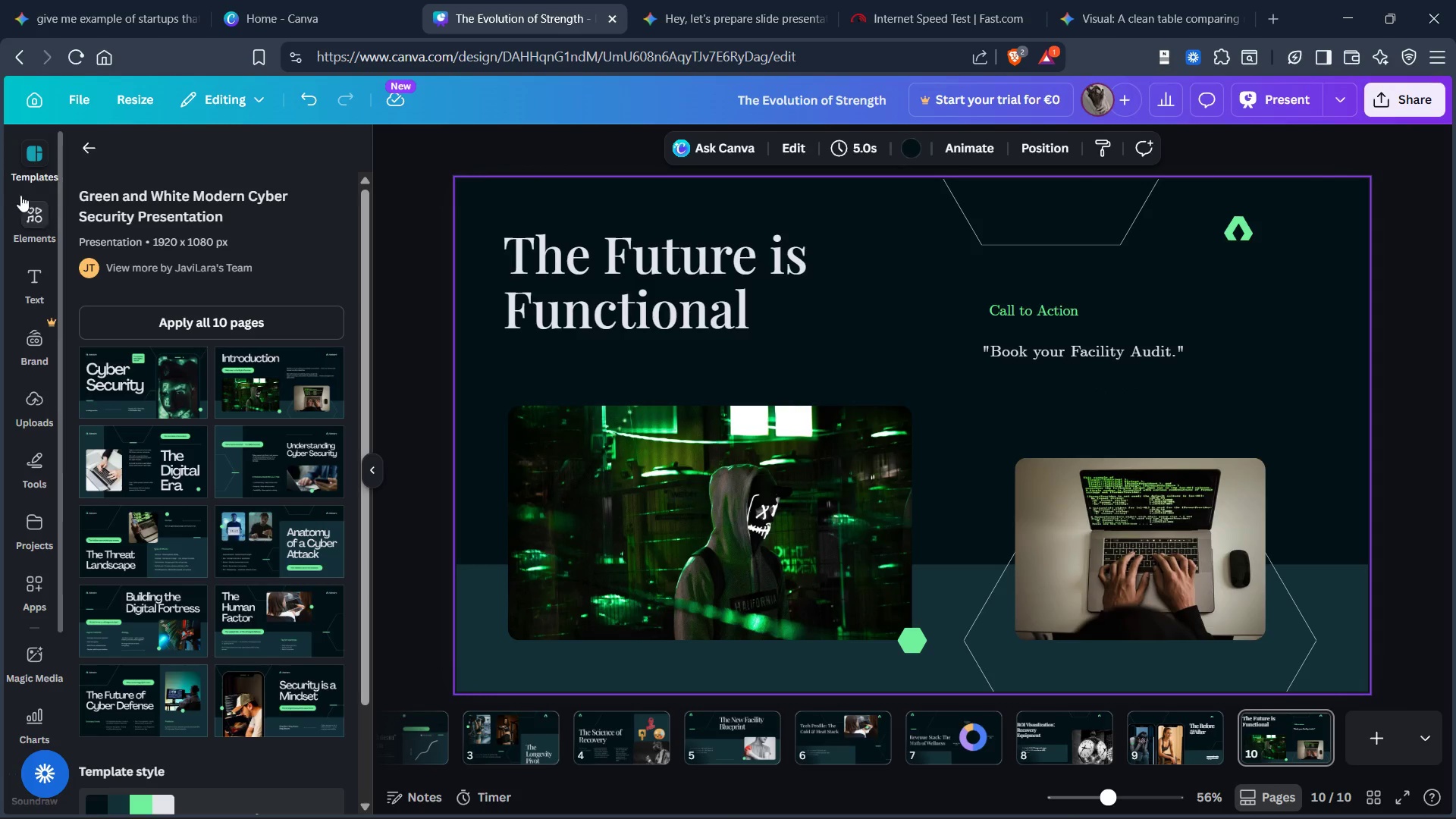 
left_click([33, 212])
 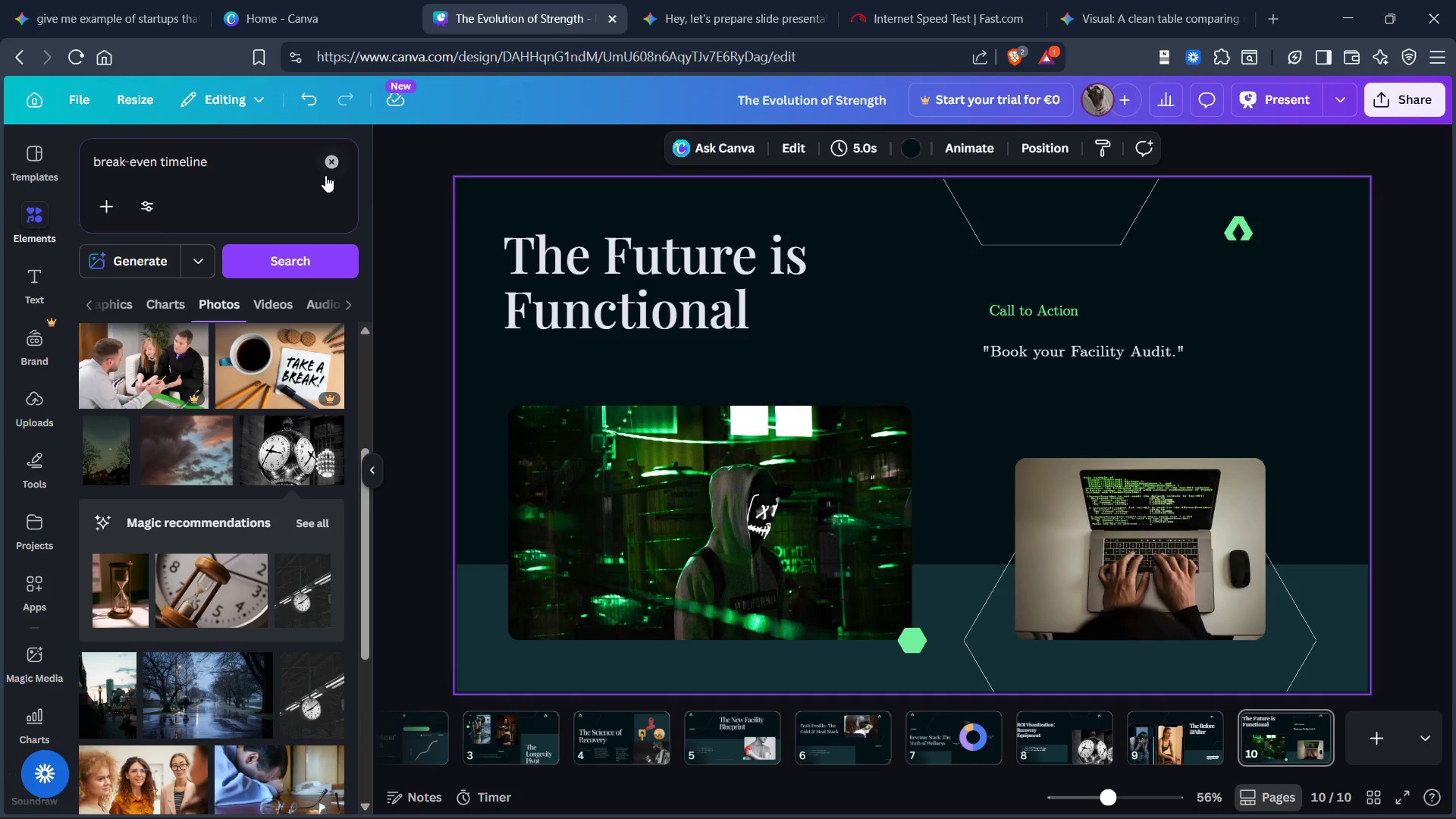 
left_click([327, 162])
 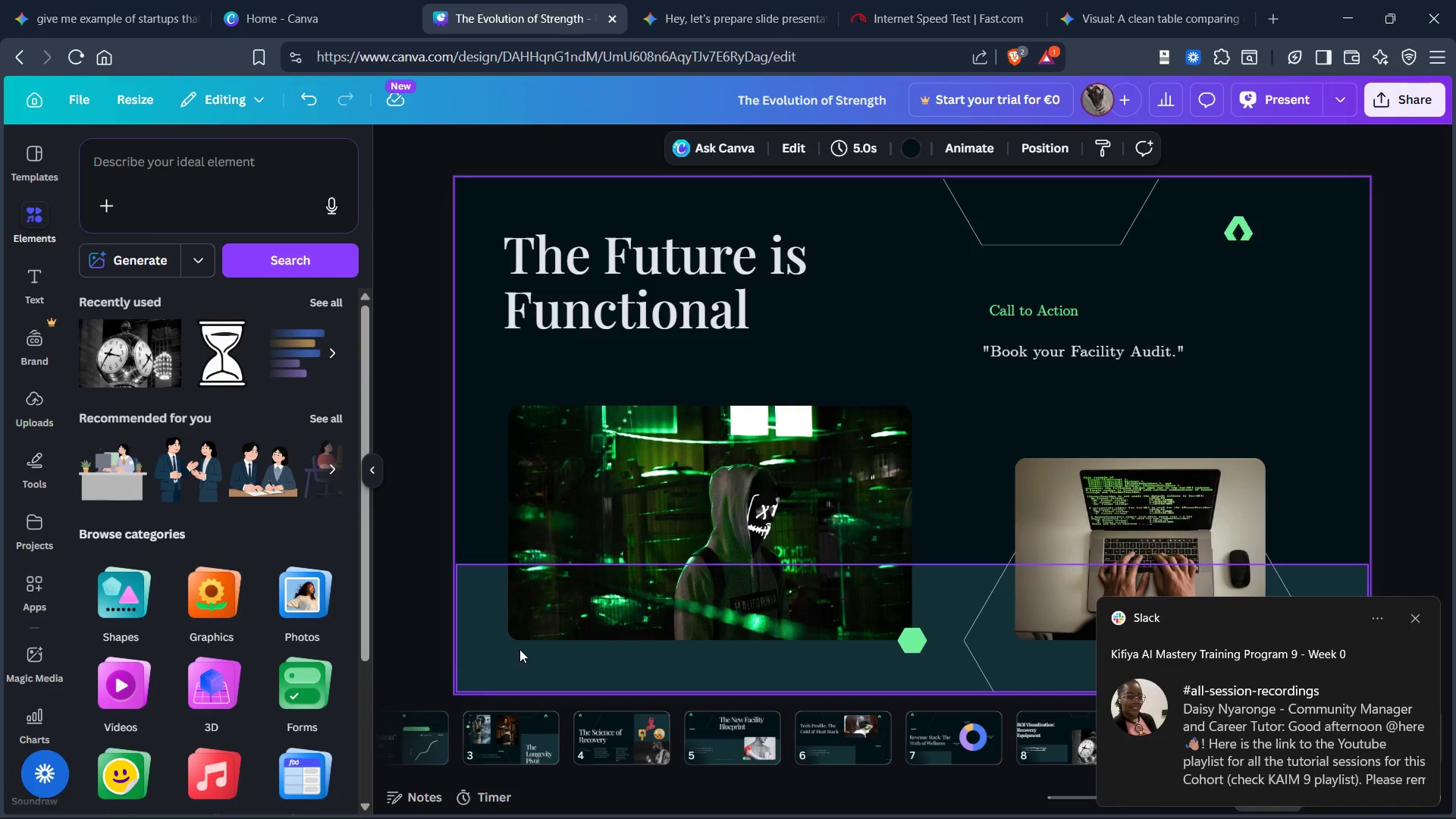 
type(bu)
 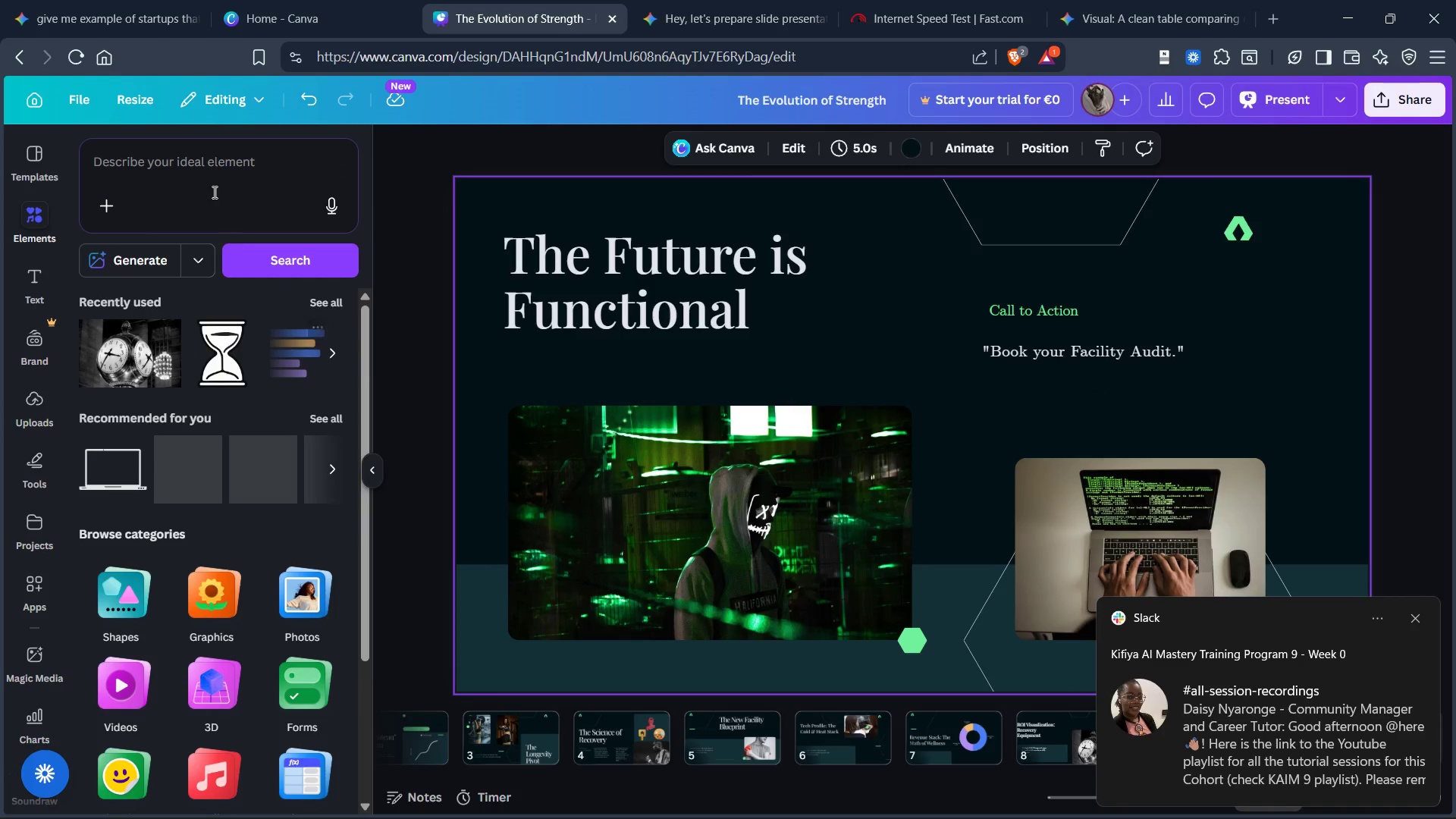 
left_click([208, 175])
 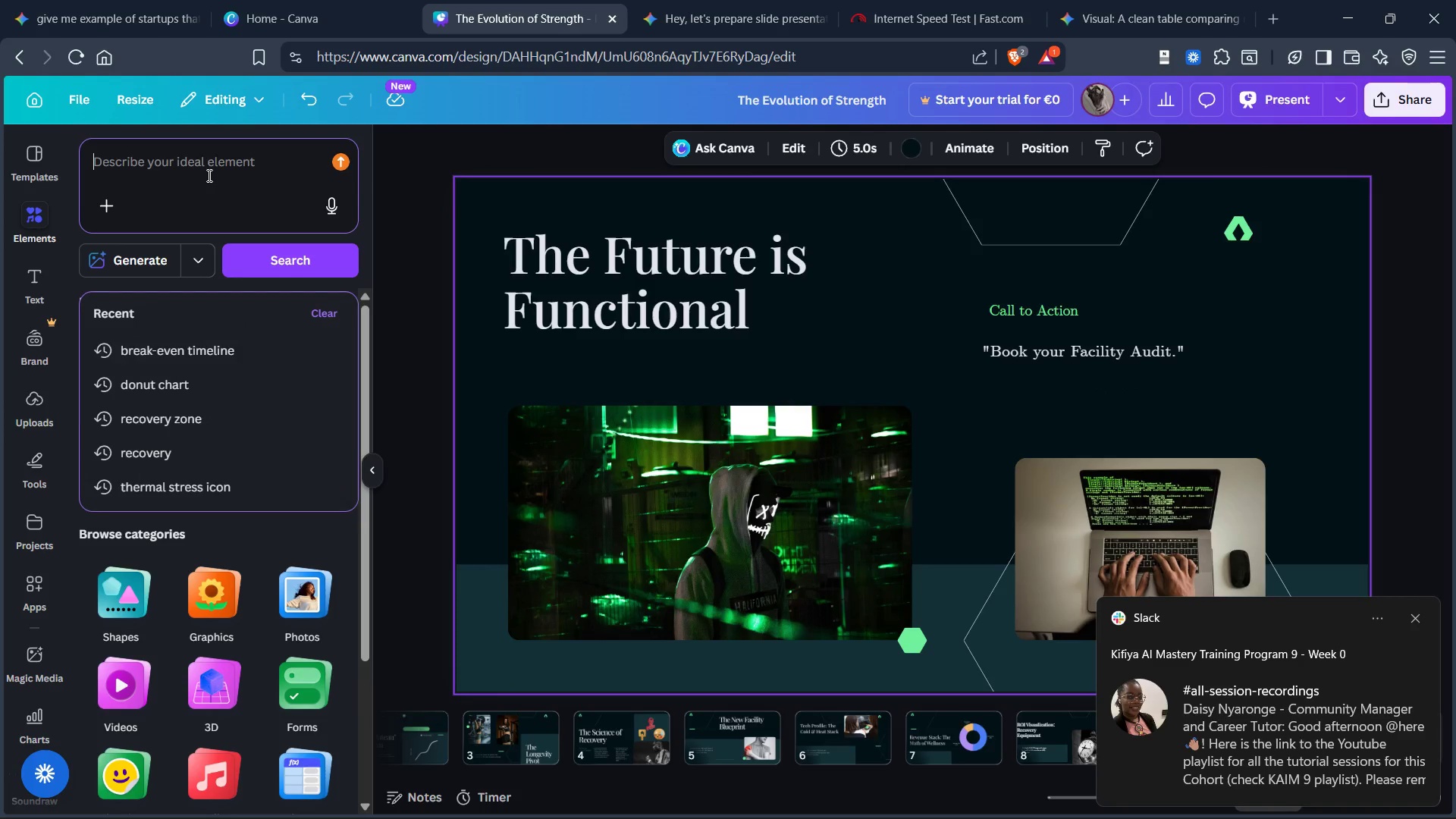 
type(bubble)
 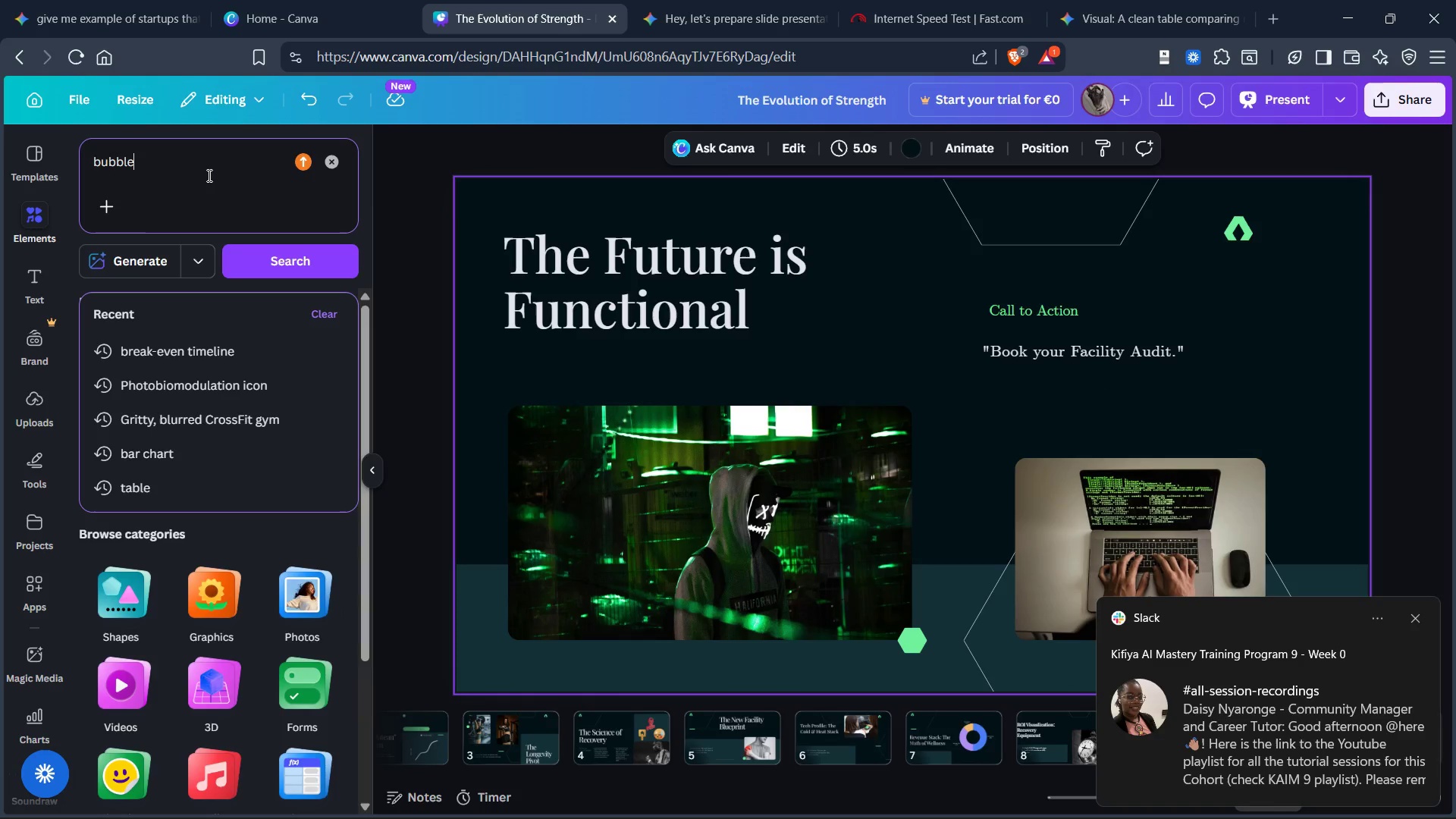 
key(Enter)
 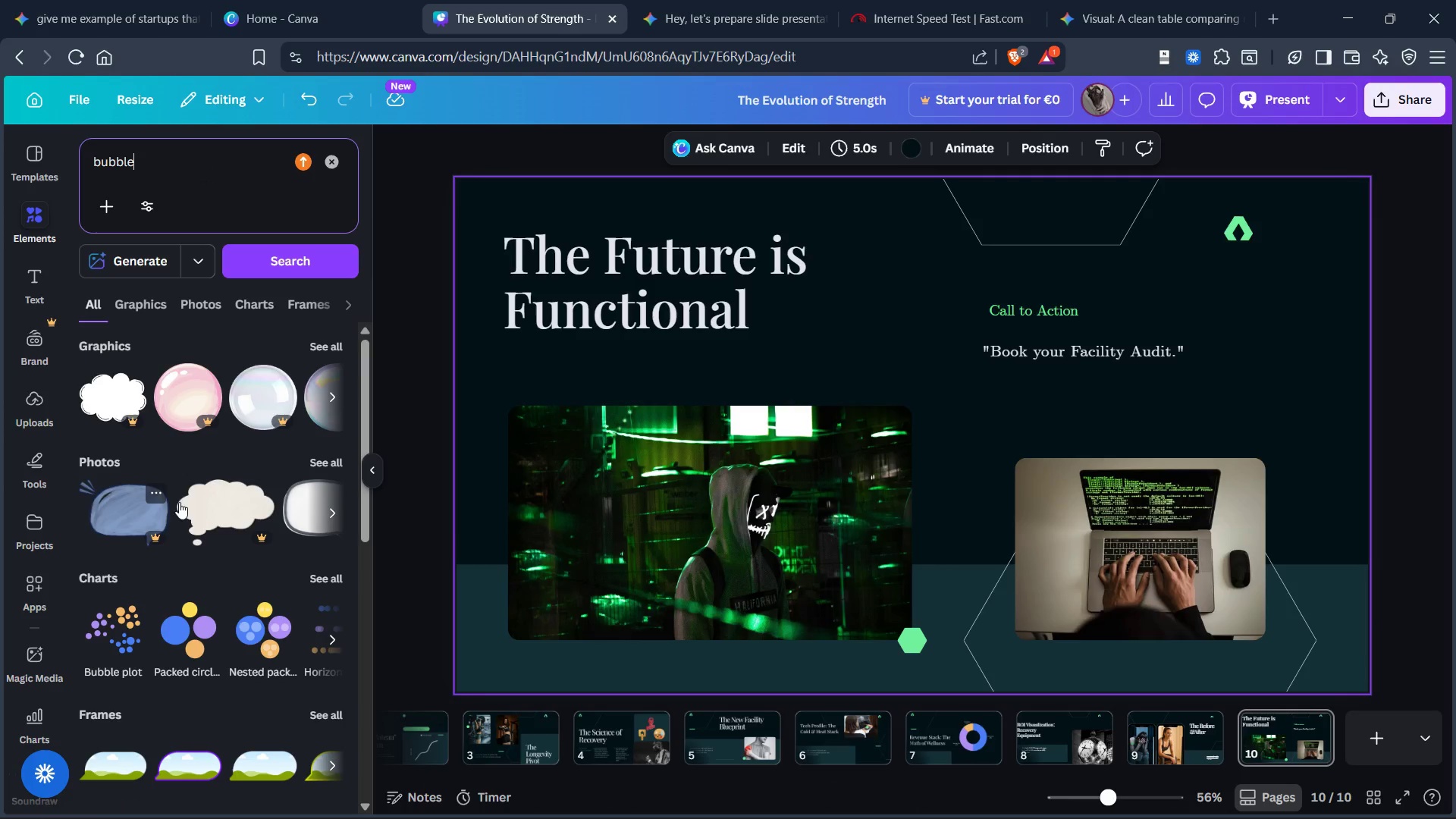 
wait(6.92)
 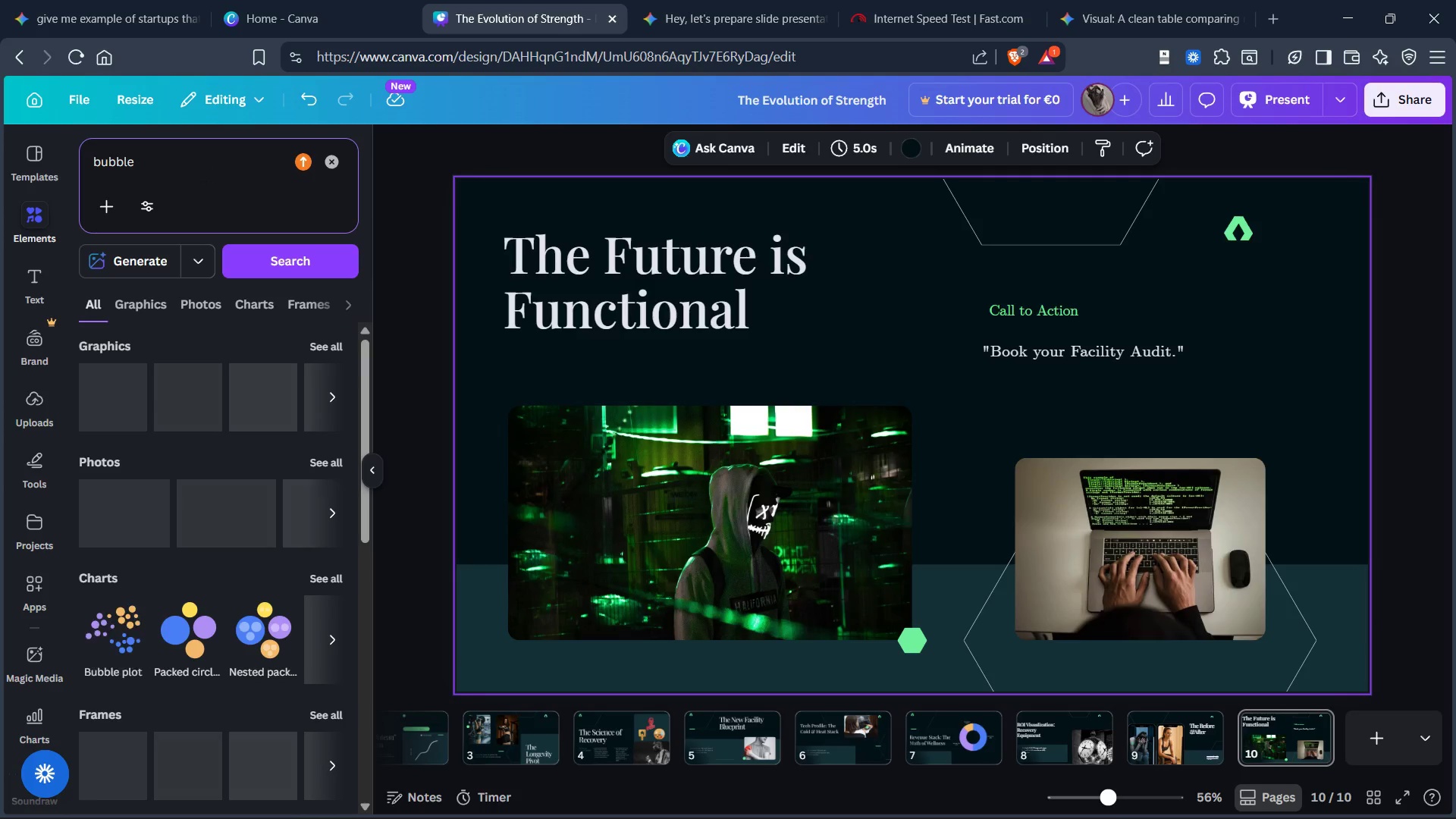 
left_click([330, 398])
 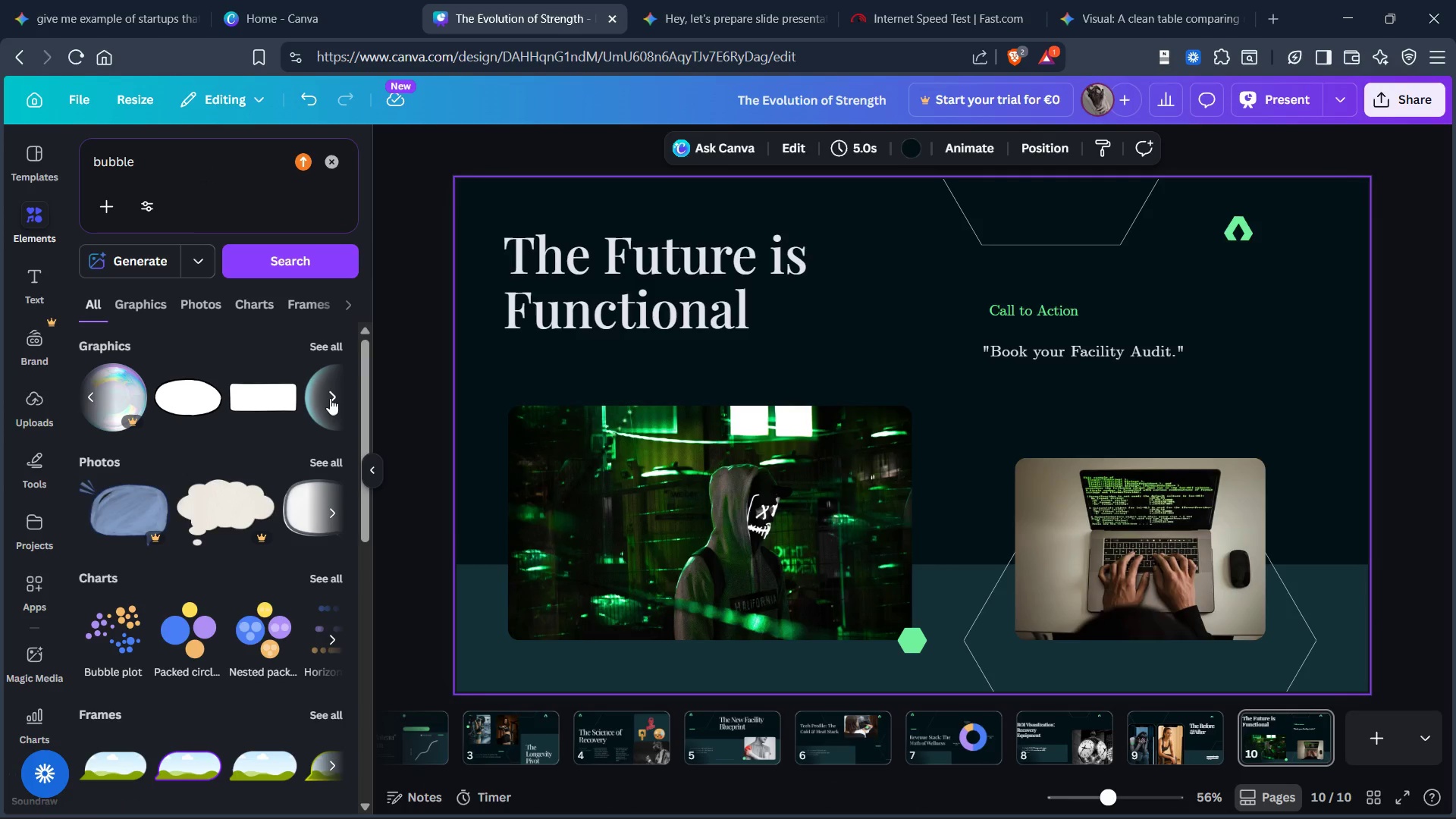 
left_click([330, 398])
 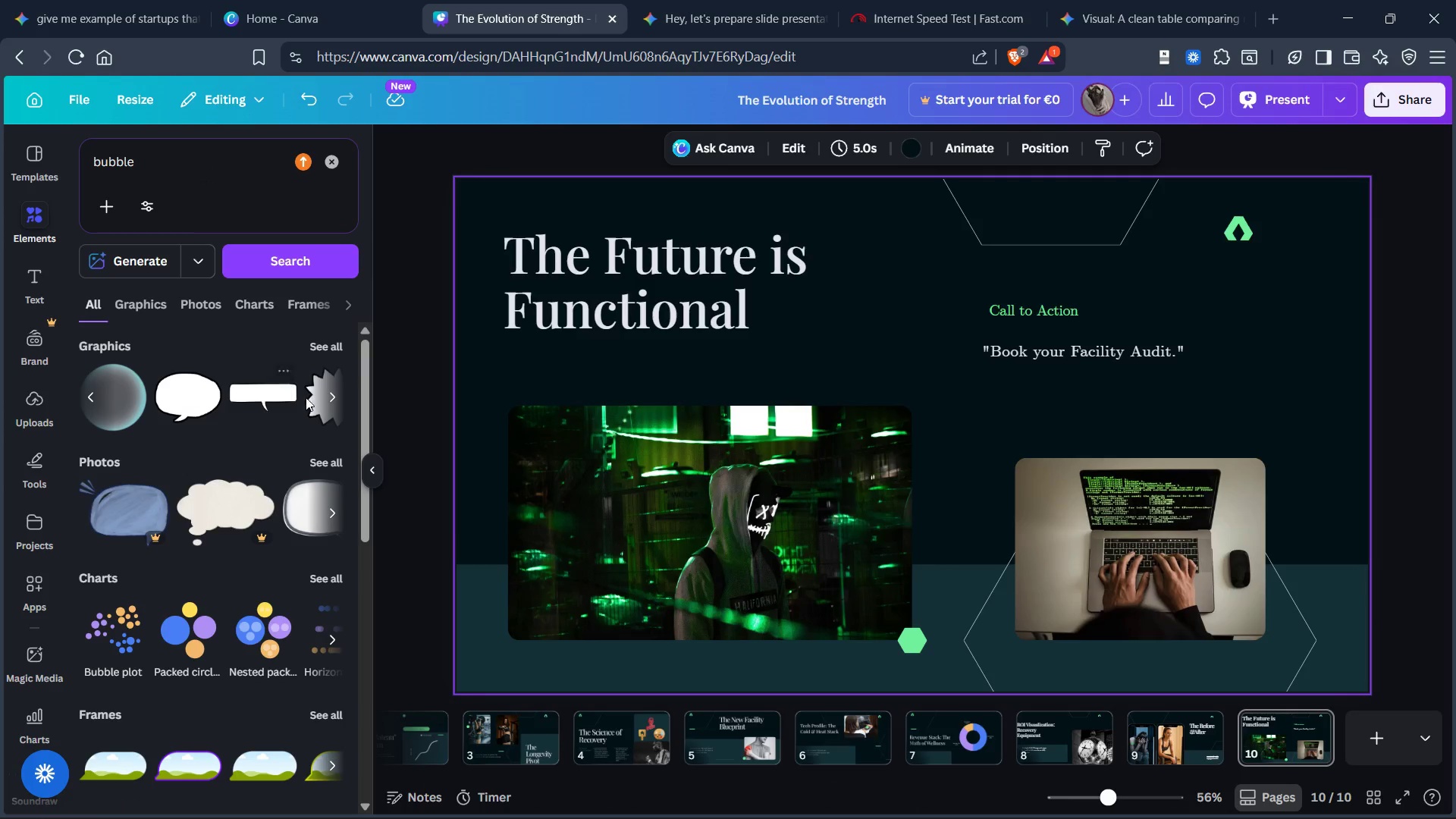 
left_click([335, 397])
 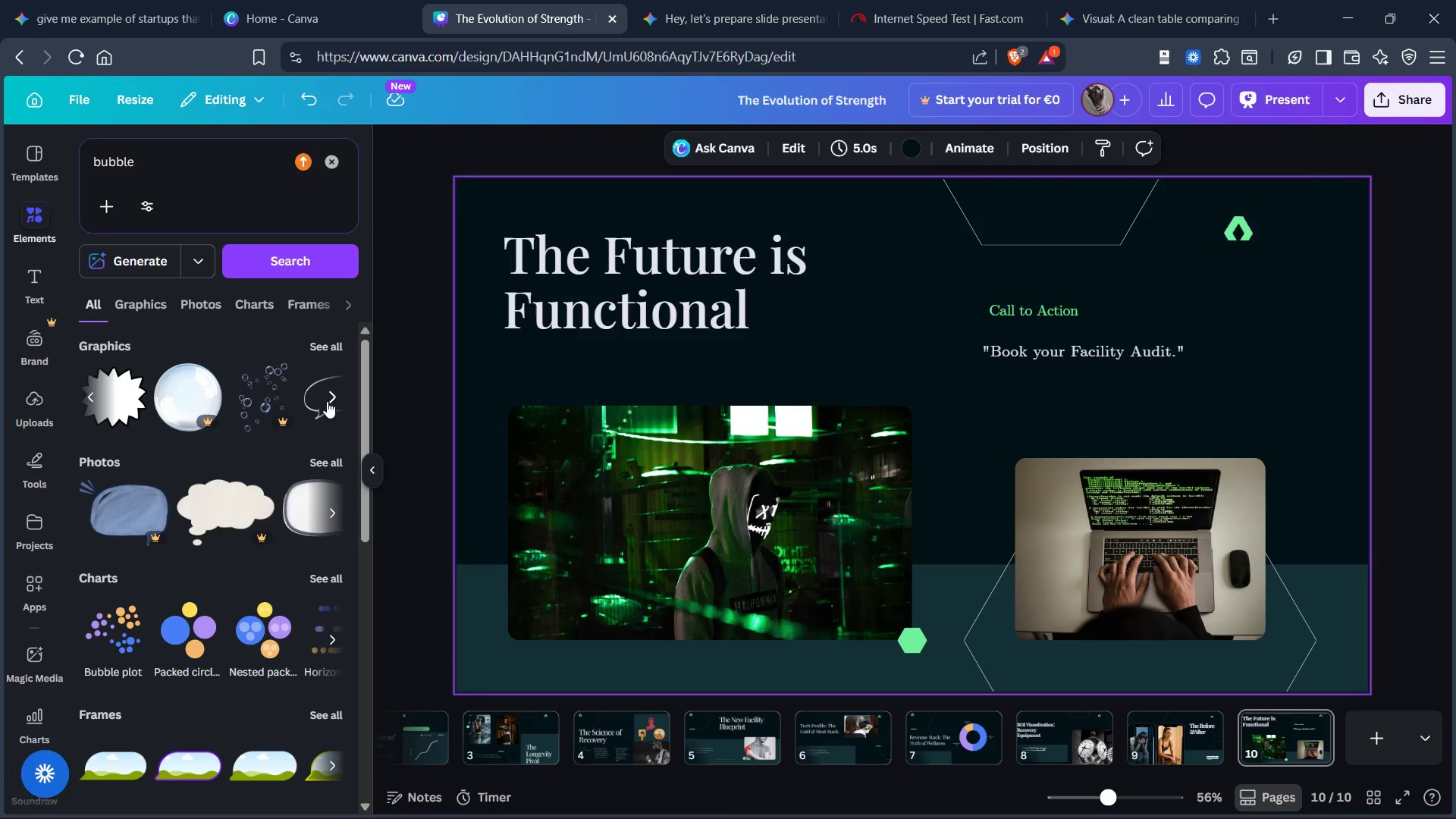 
left_click([328, 400])
 